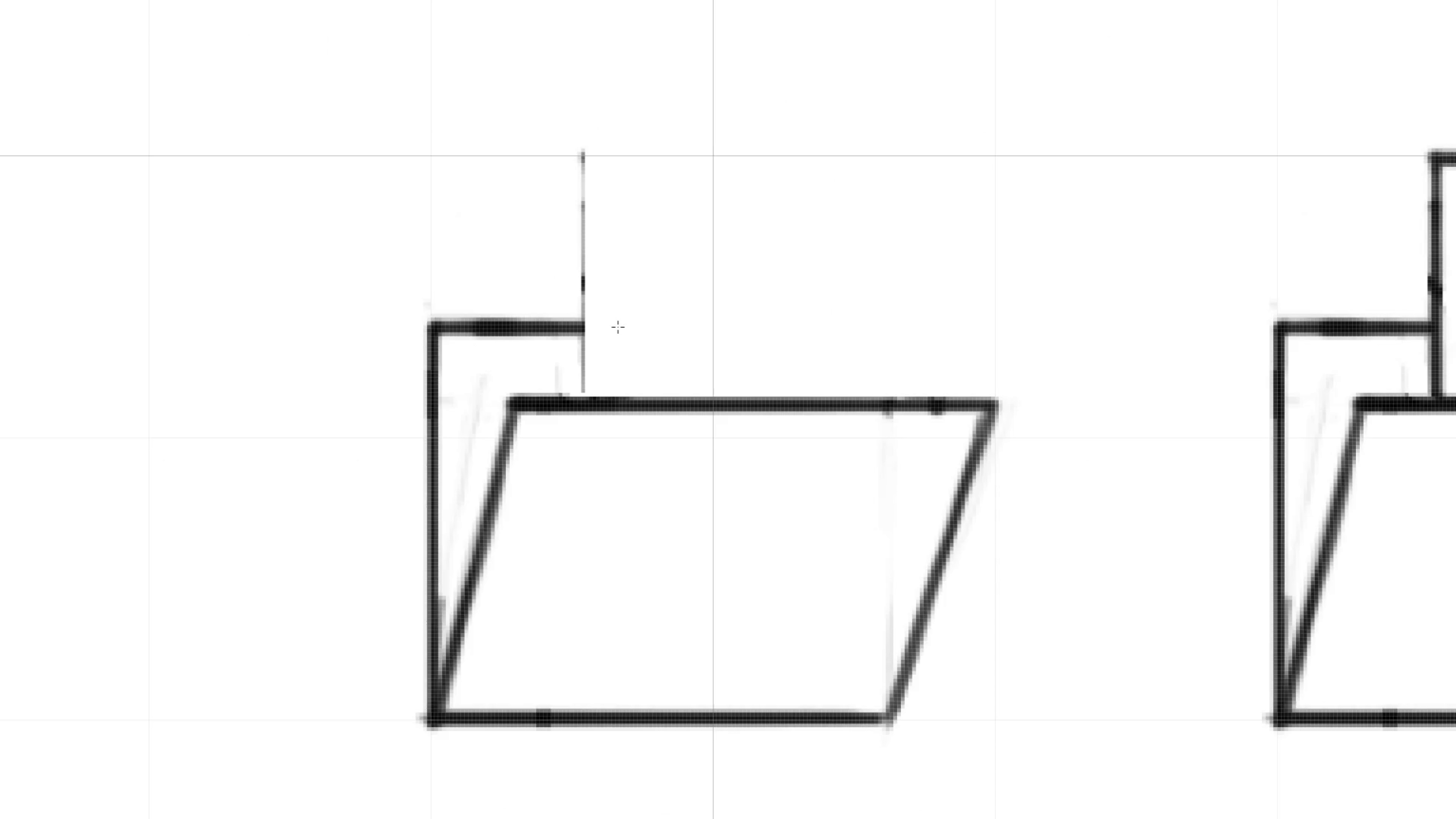 
left_click_drag(start_coordinate=[540, 333], to_coordinate=[584, 375])
 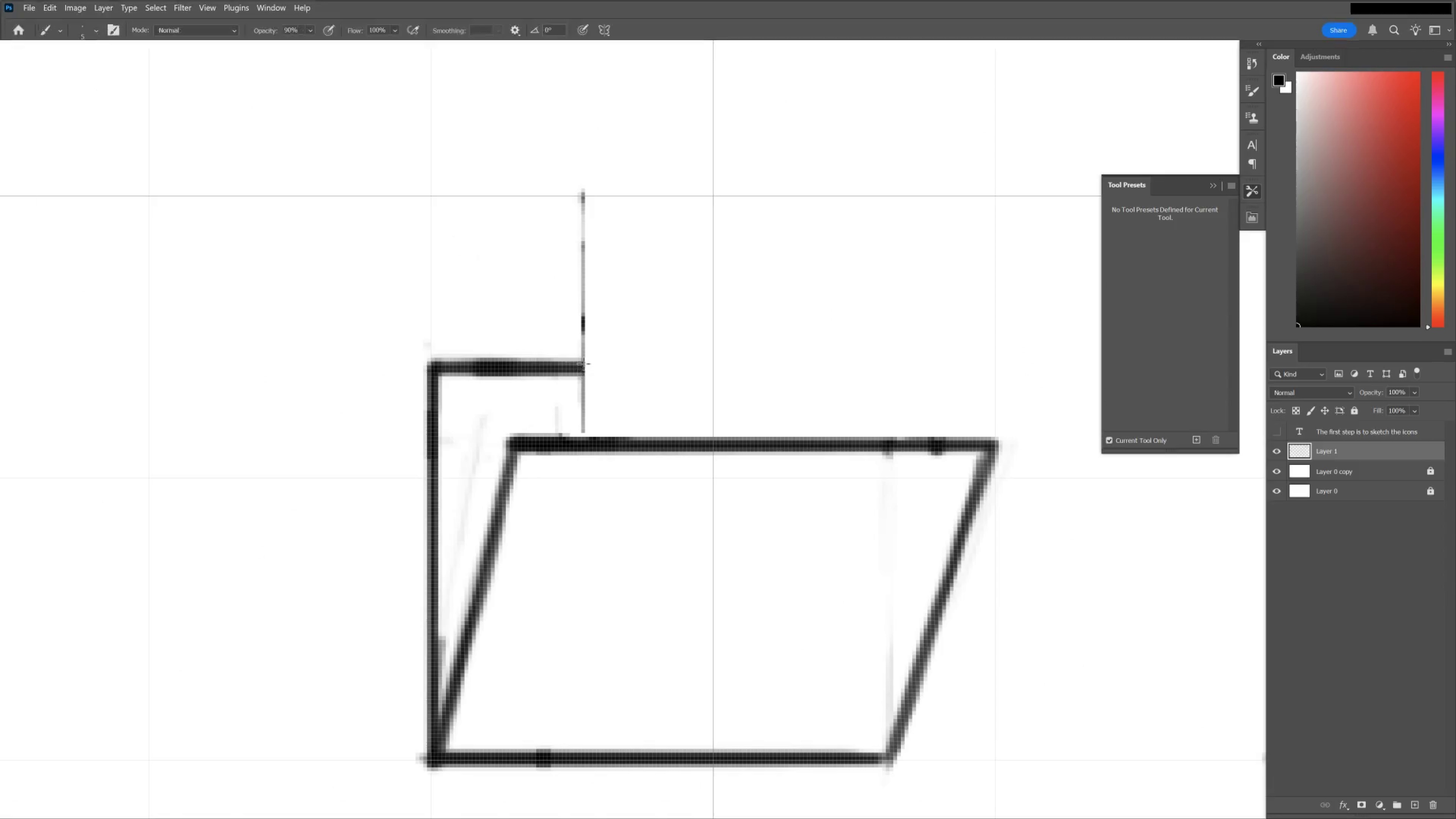 
key(Tab)
type(bb)
 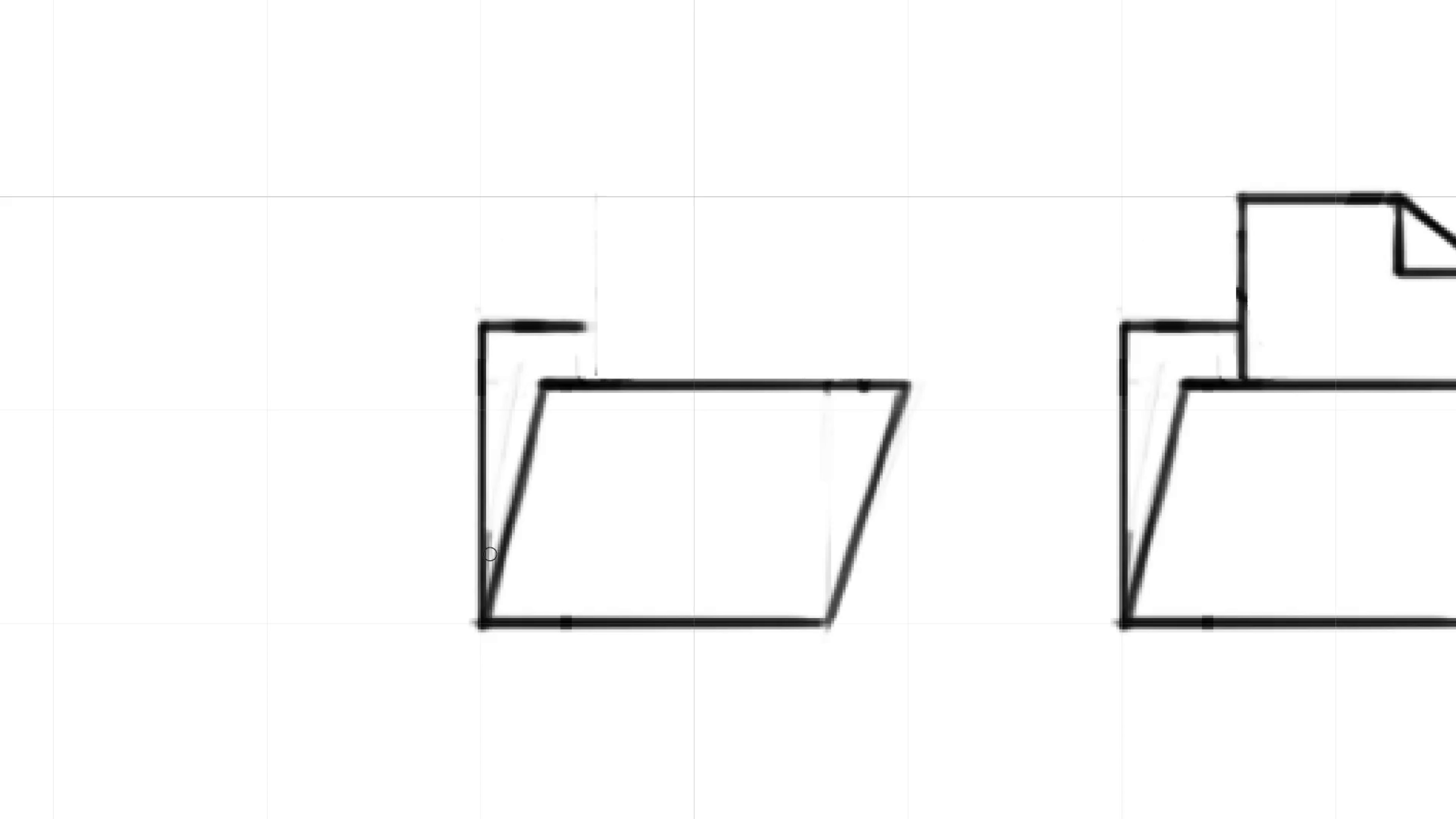 
hold_key(key=Space, duration=0.49)
 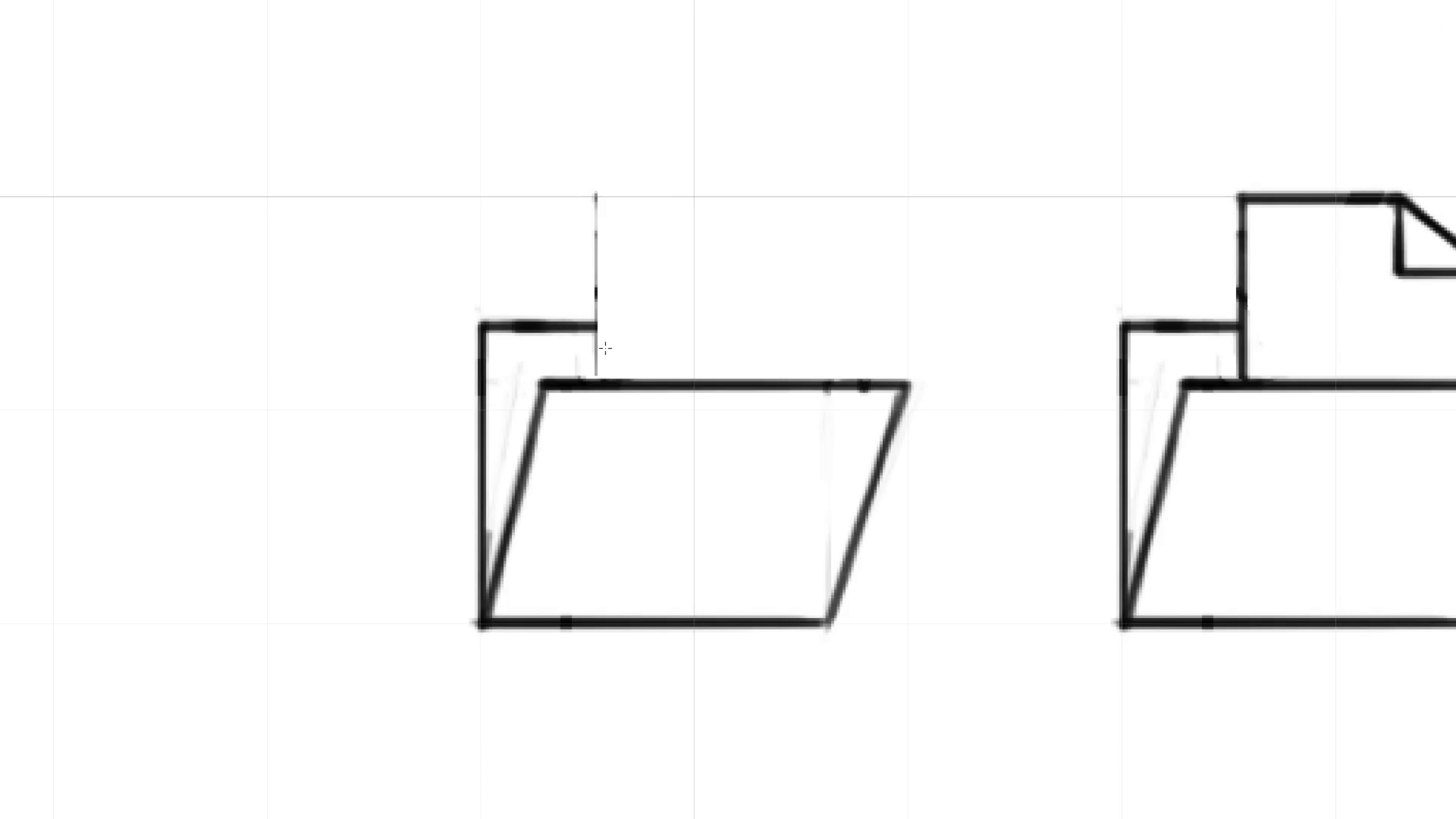 
hold_key(key=ControlLeft, duration=0.42)
left_click_drag(start_coordinate=[636, 323], to_coordinate=[613, 346])
 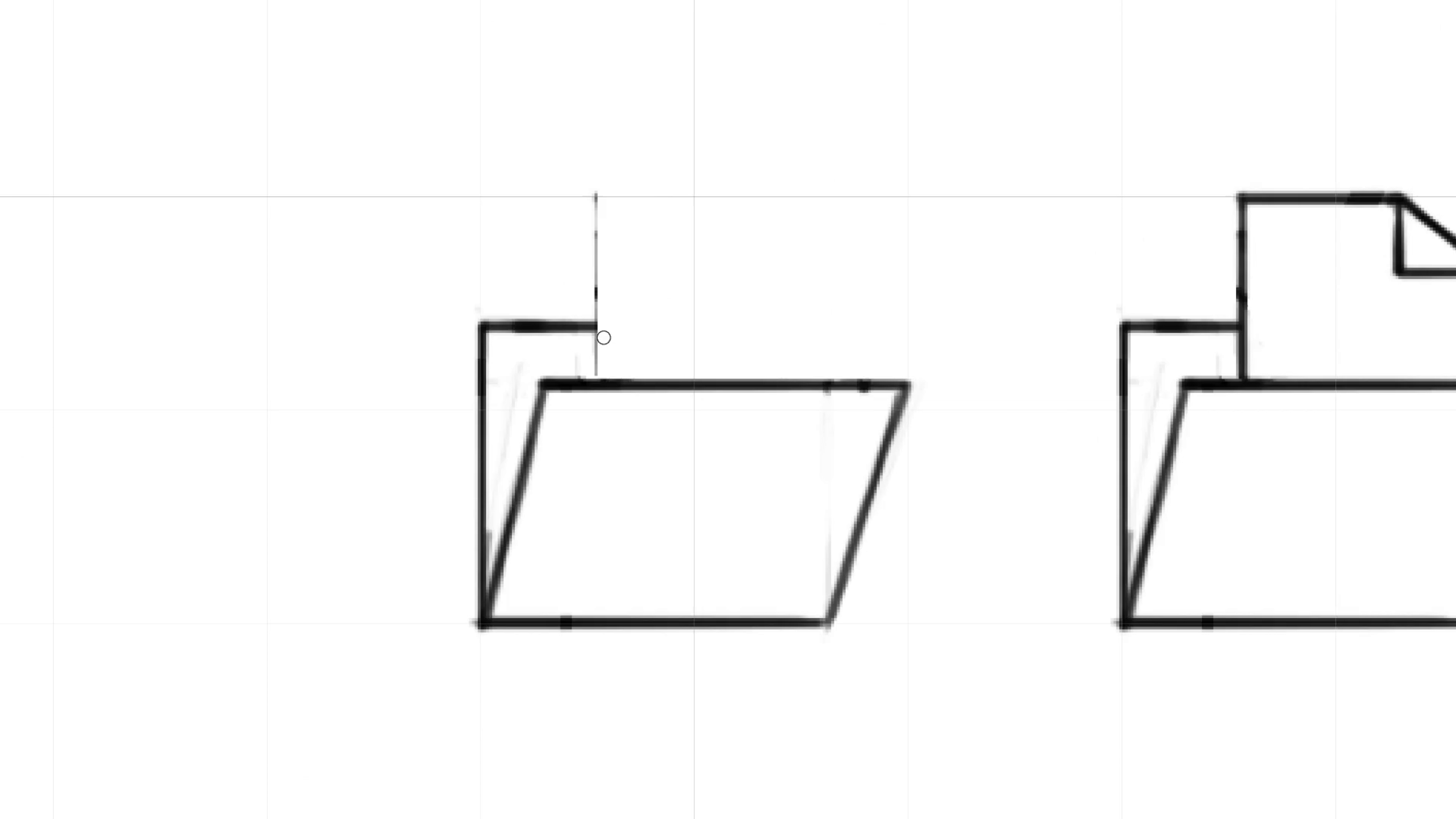 
hold_key(key=E, duration=1.35)
 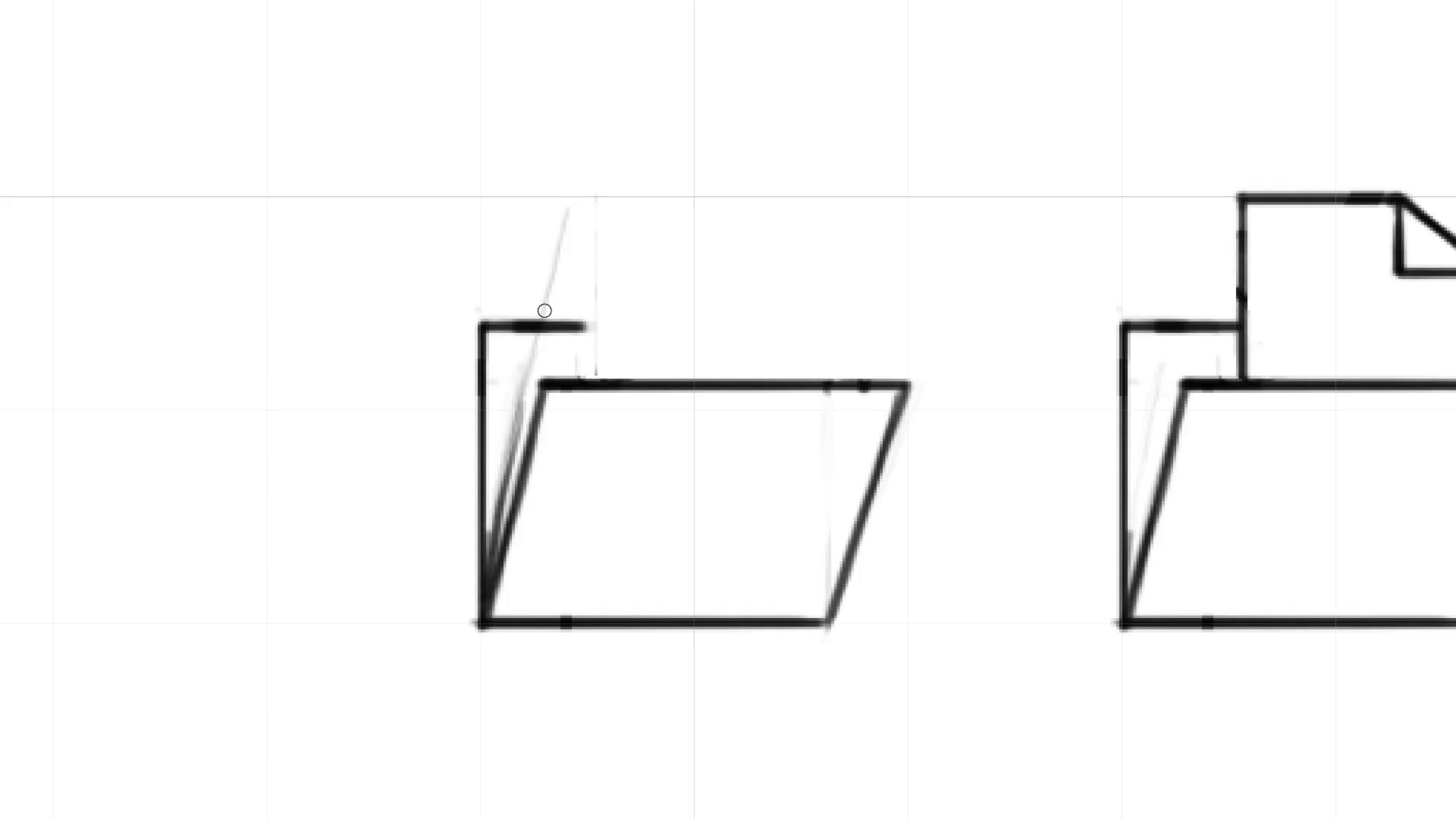 
wait(7.69)
 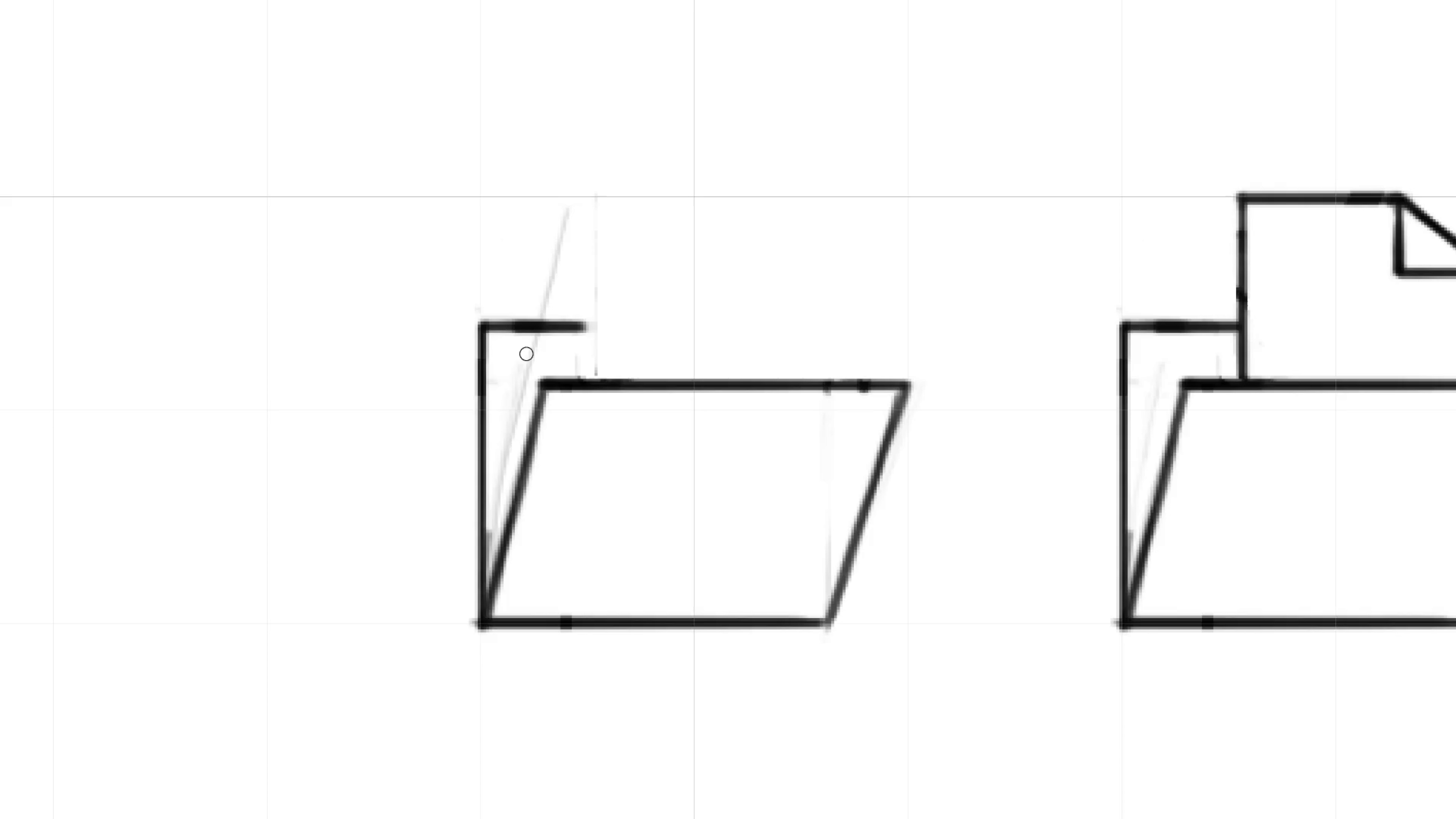 
hold_key(key=ShiftLeft, duration=1.38)
 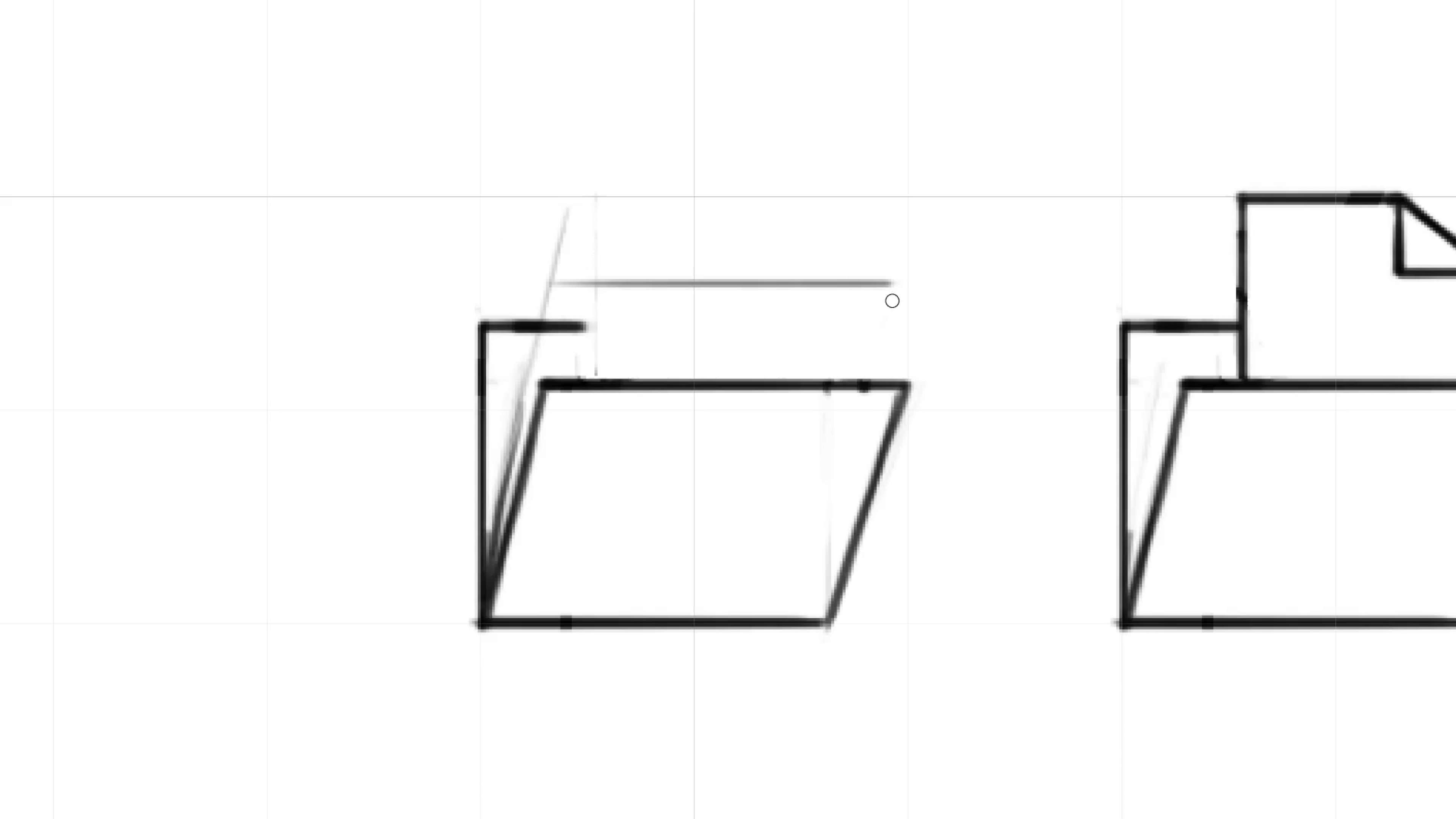 
wait(10.42)
 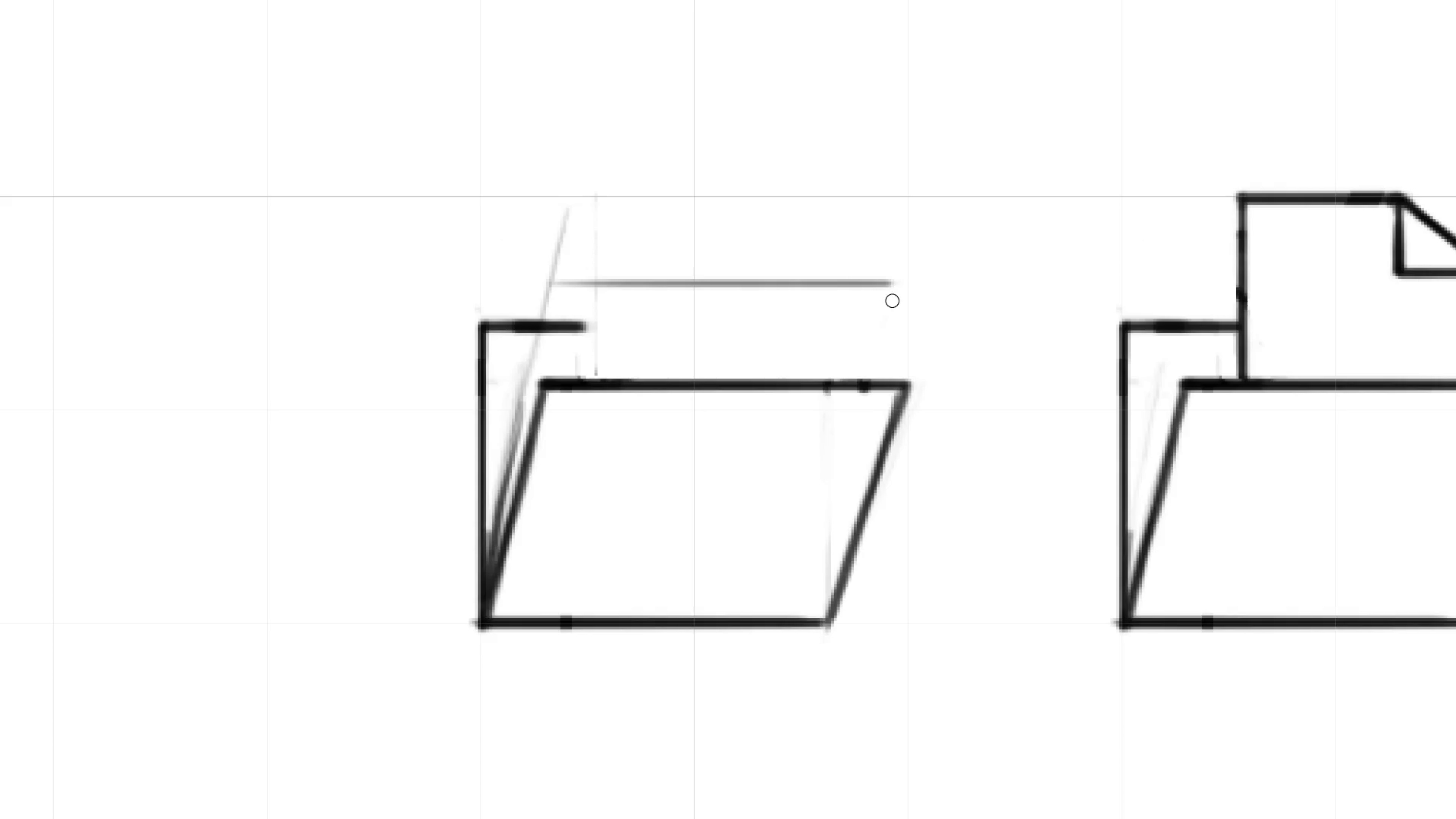 
hold_key(key=Backquote, duration=0.84)
 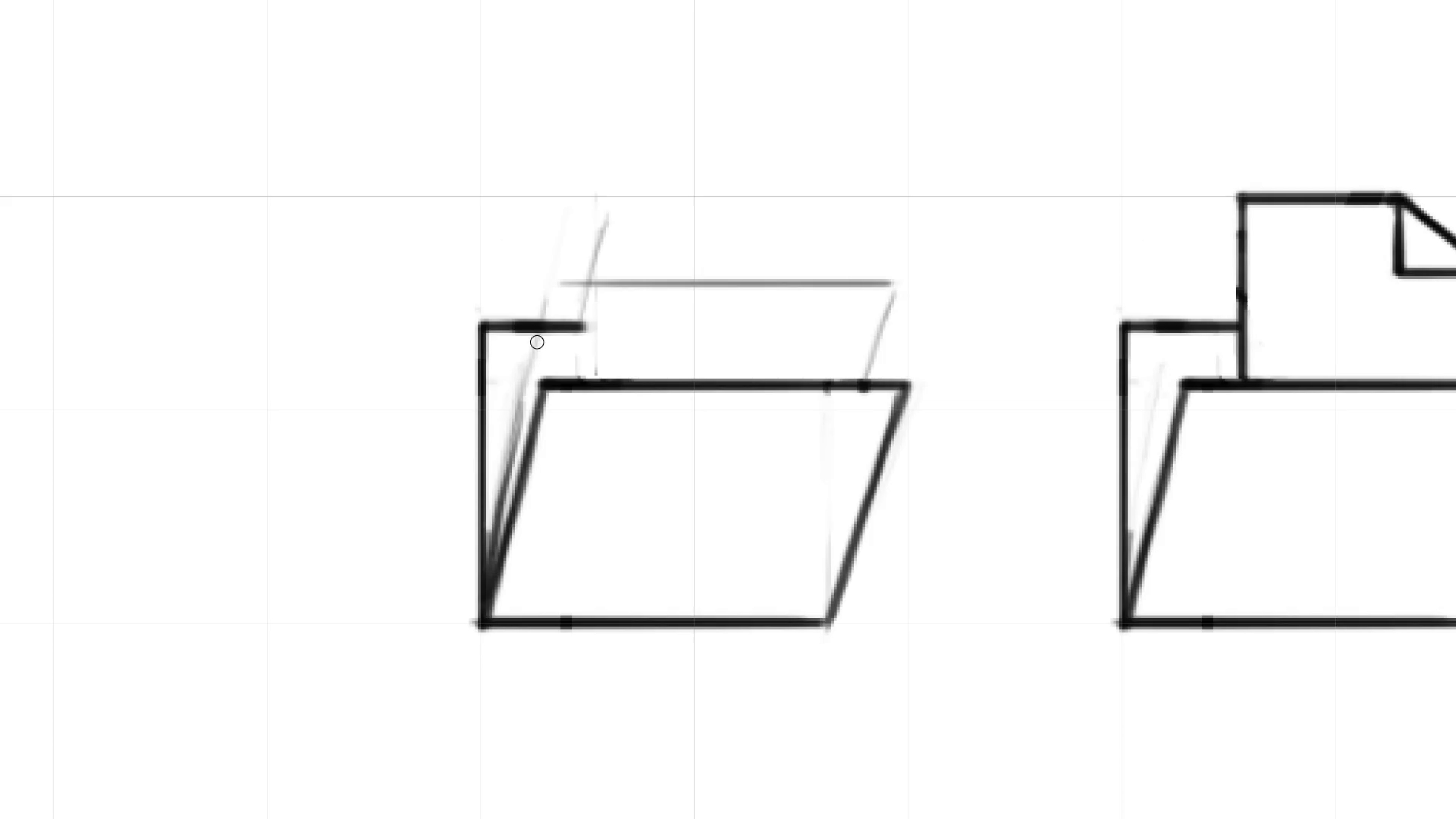 
hold_key(key=ShiftLeft, duration=0.42)
 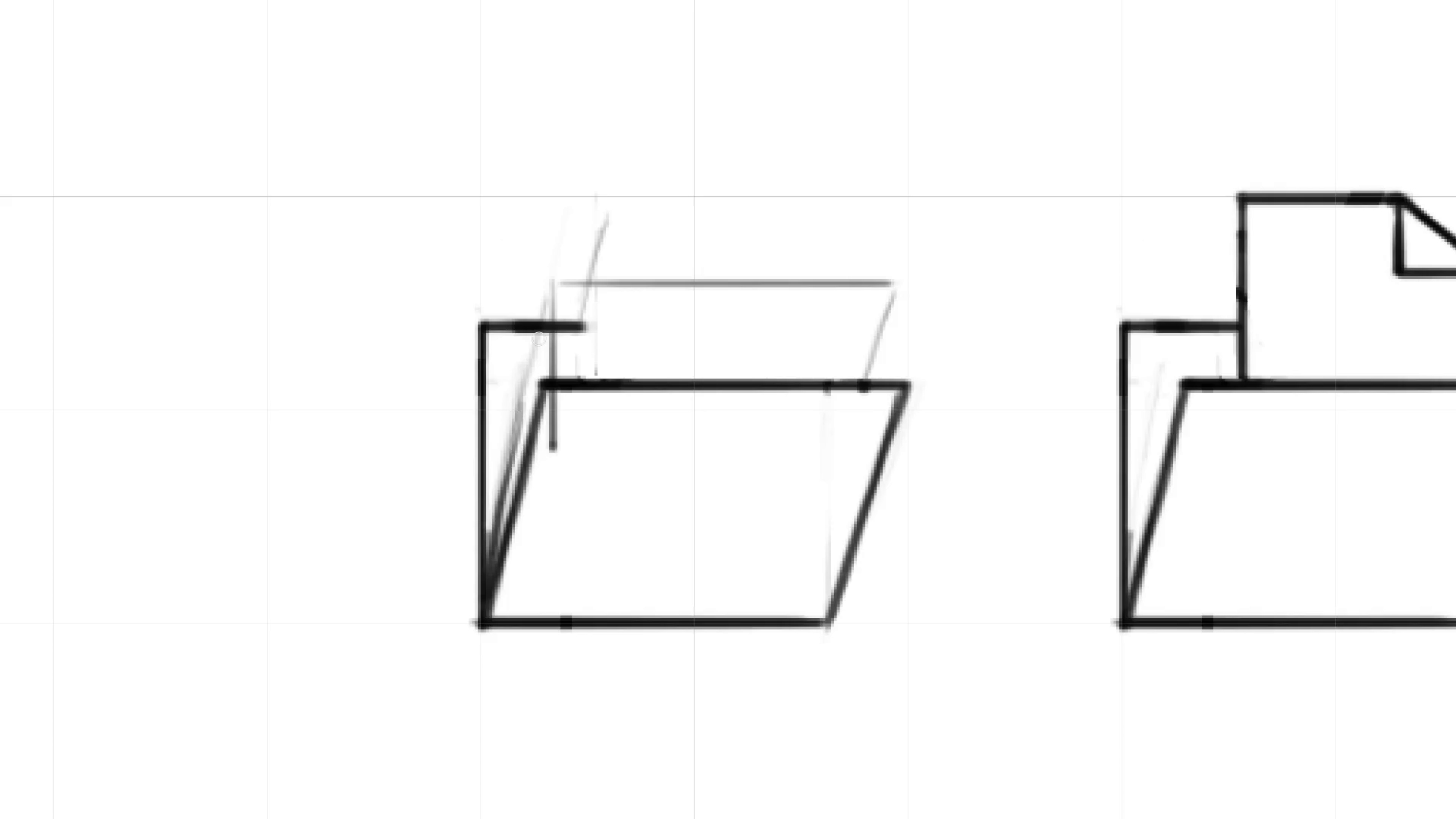 
key(Control+ControlLeft)
 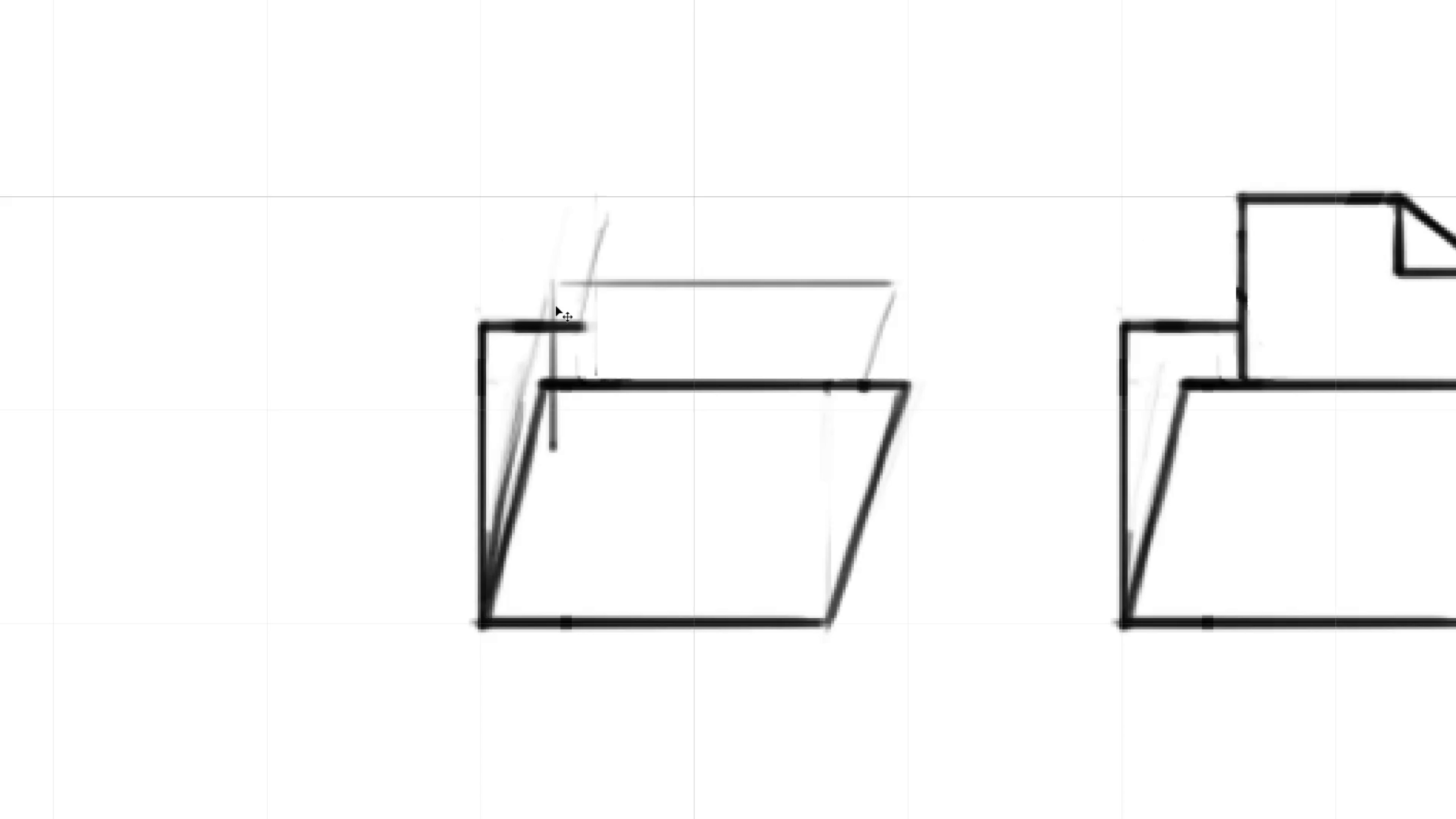 
key(Control+Z)
 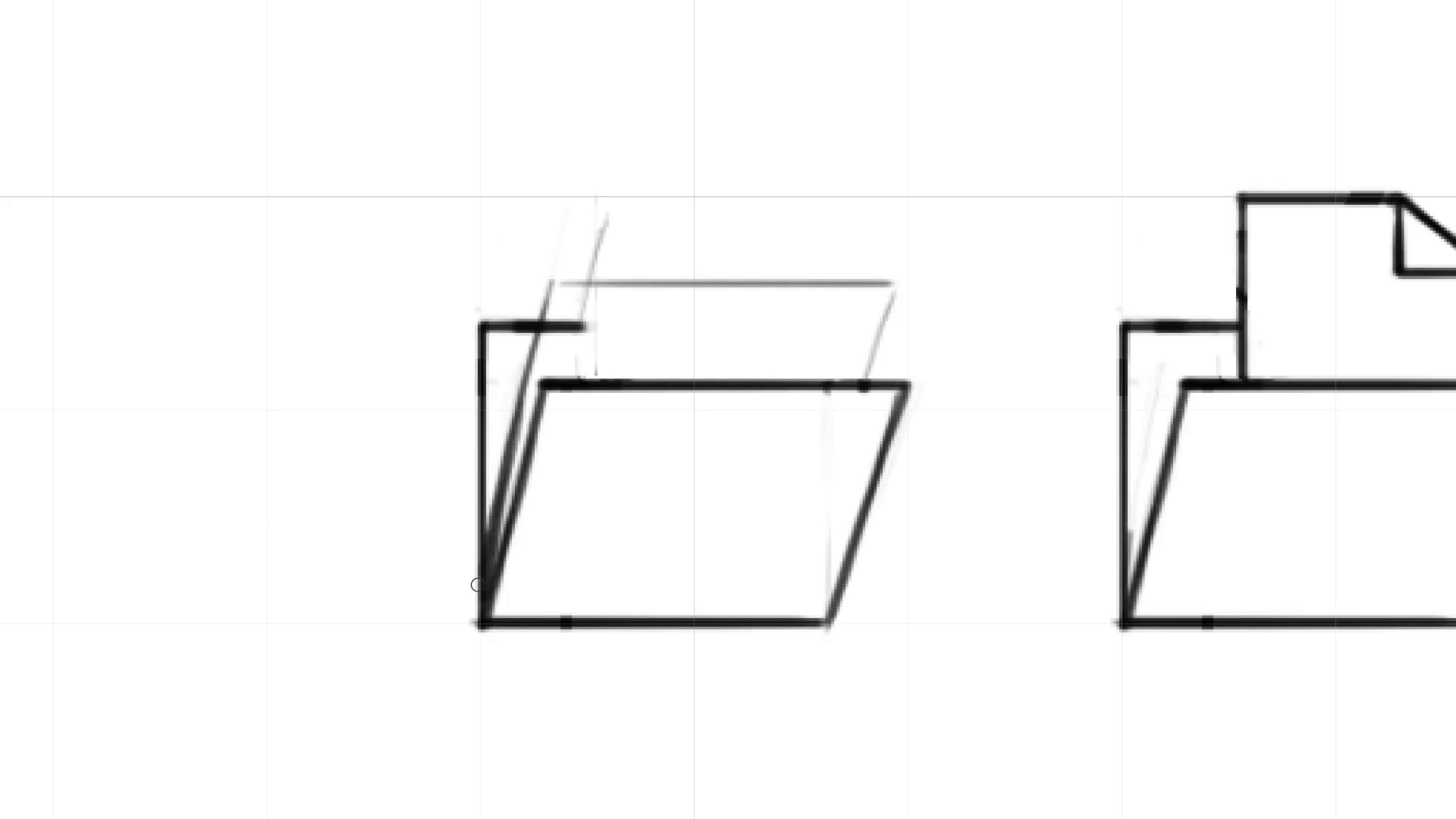 
hold_key(key=ShiftLeft, duration=1.38)
 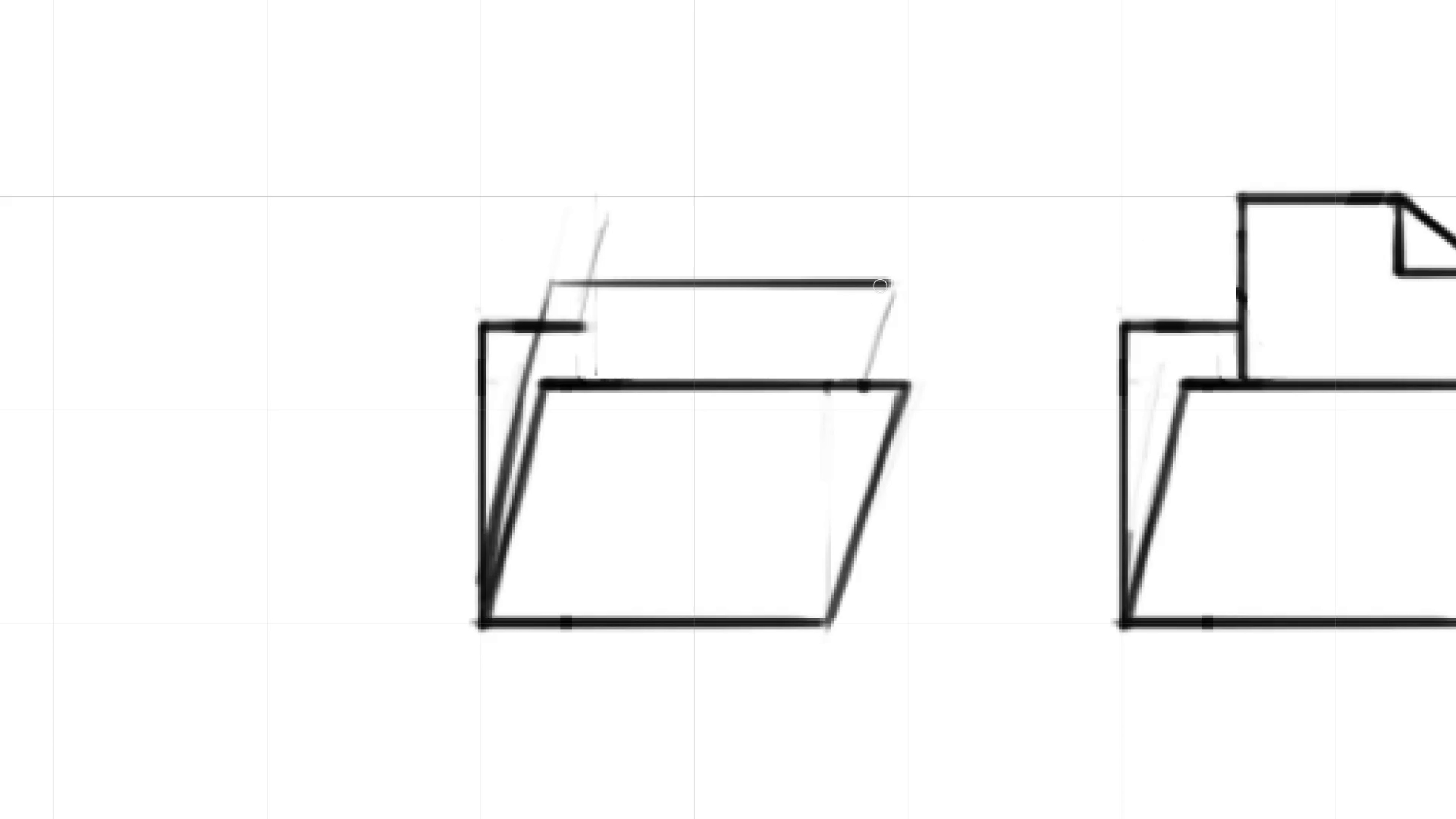 
hold_key(key=ShiftLeft, duration=0.4)
 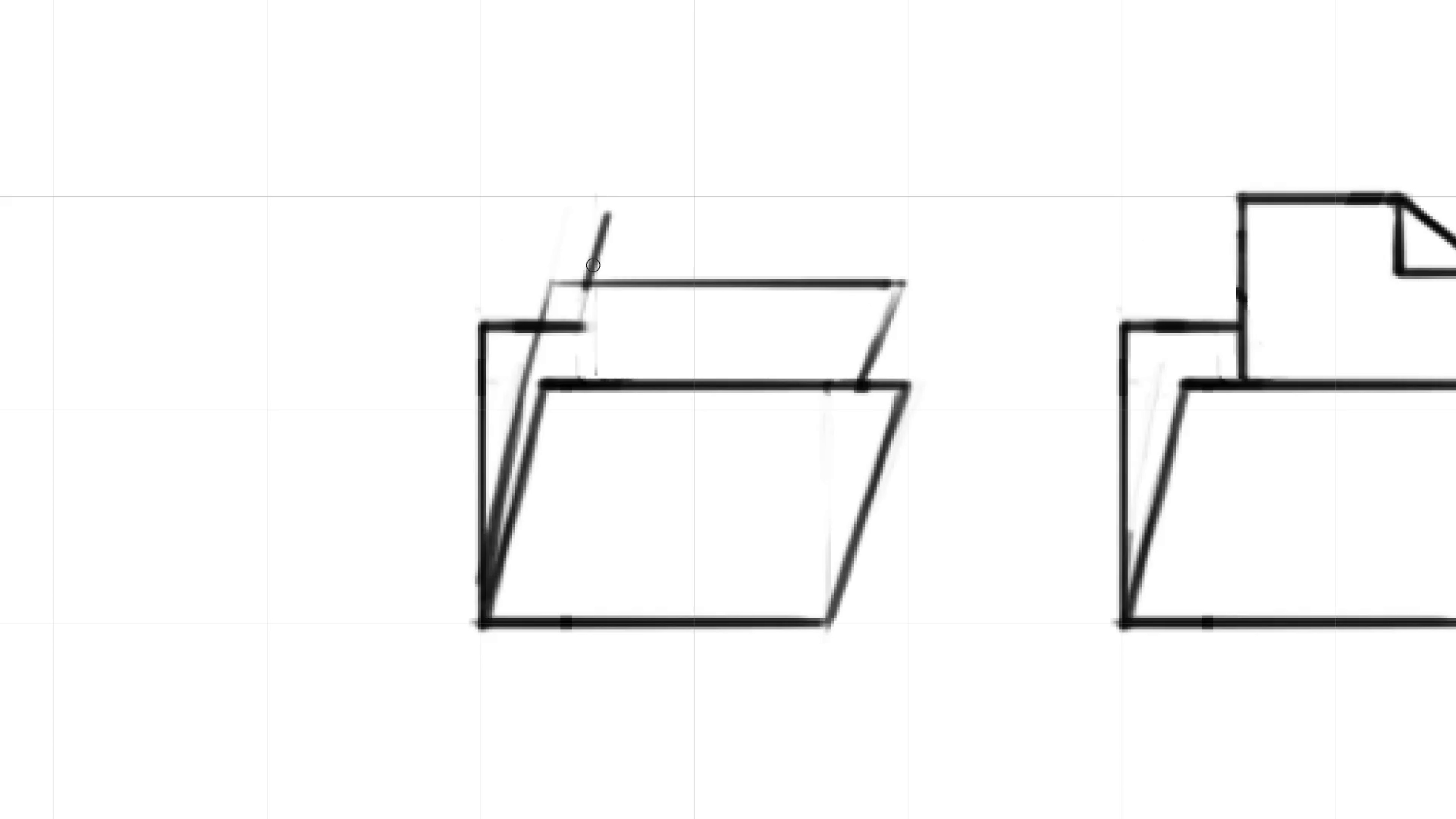 
hold_key(key=ShiftLeft, duration=0.99)
 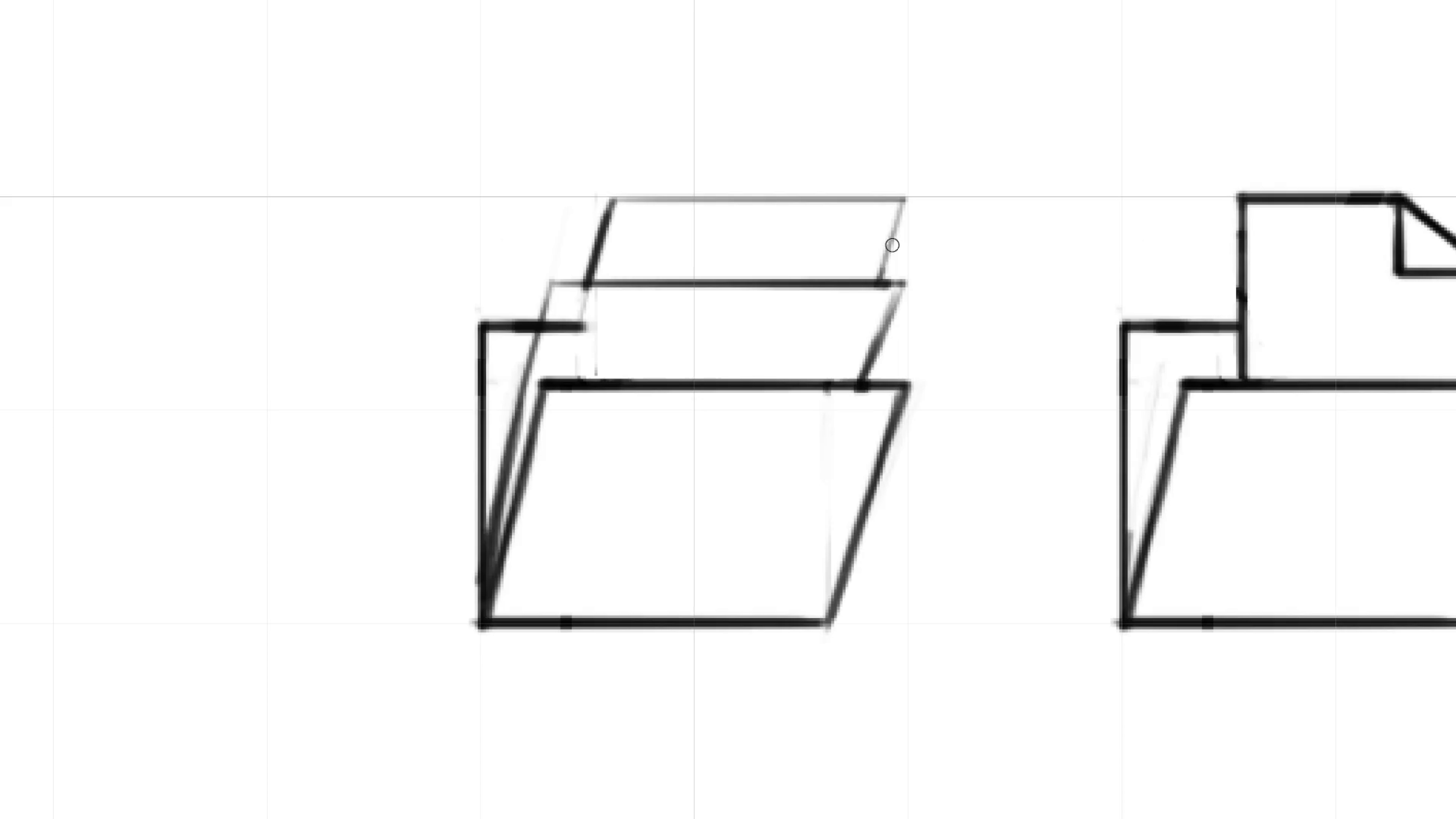 
hold_key(key=ControlLeft, duration=1.5)
 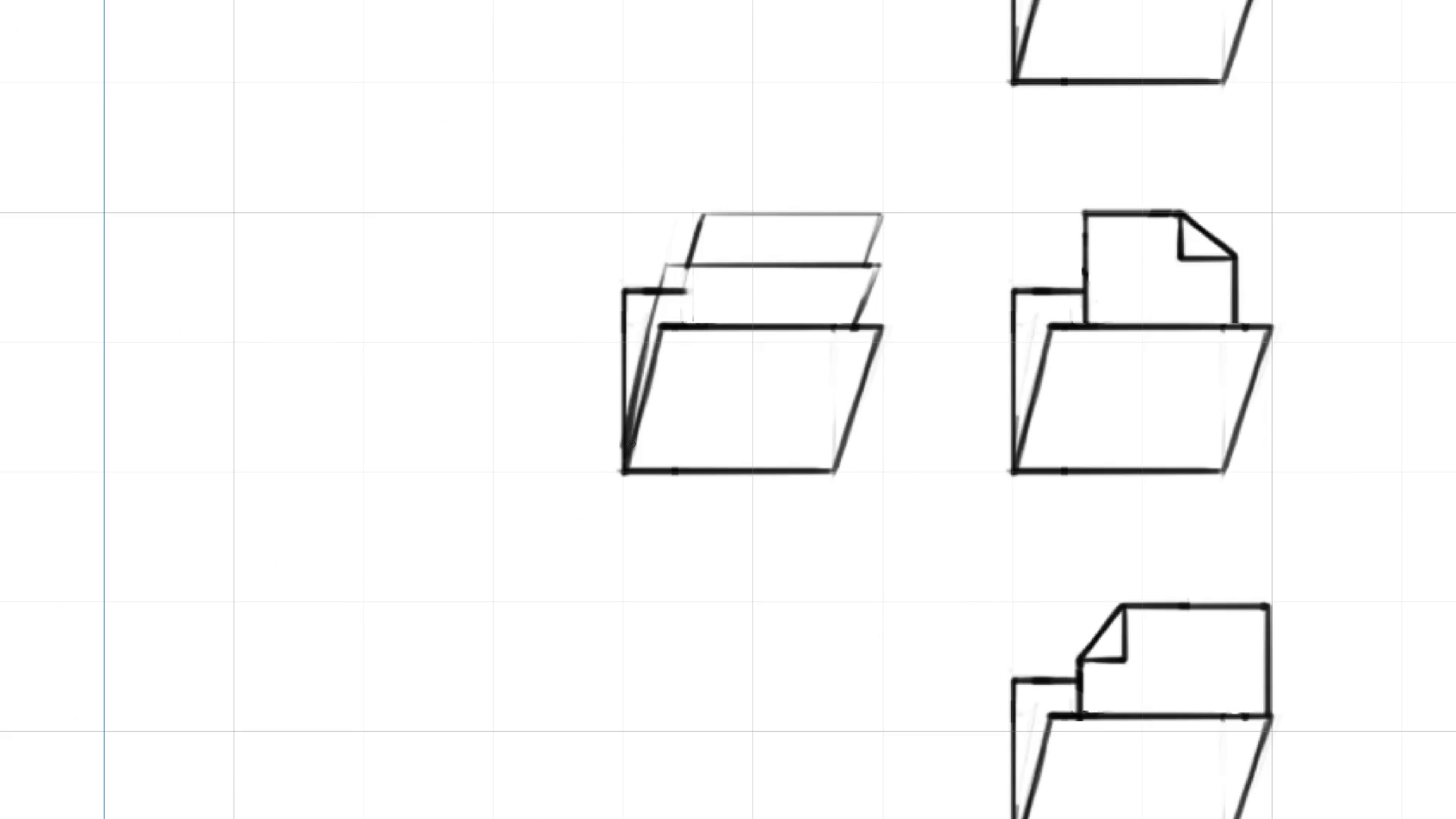 
hold_key(key=Space, duration=1.52)
 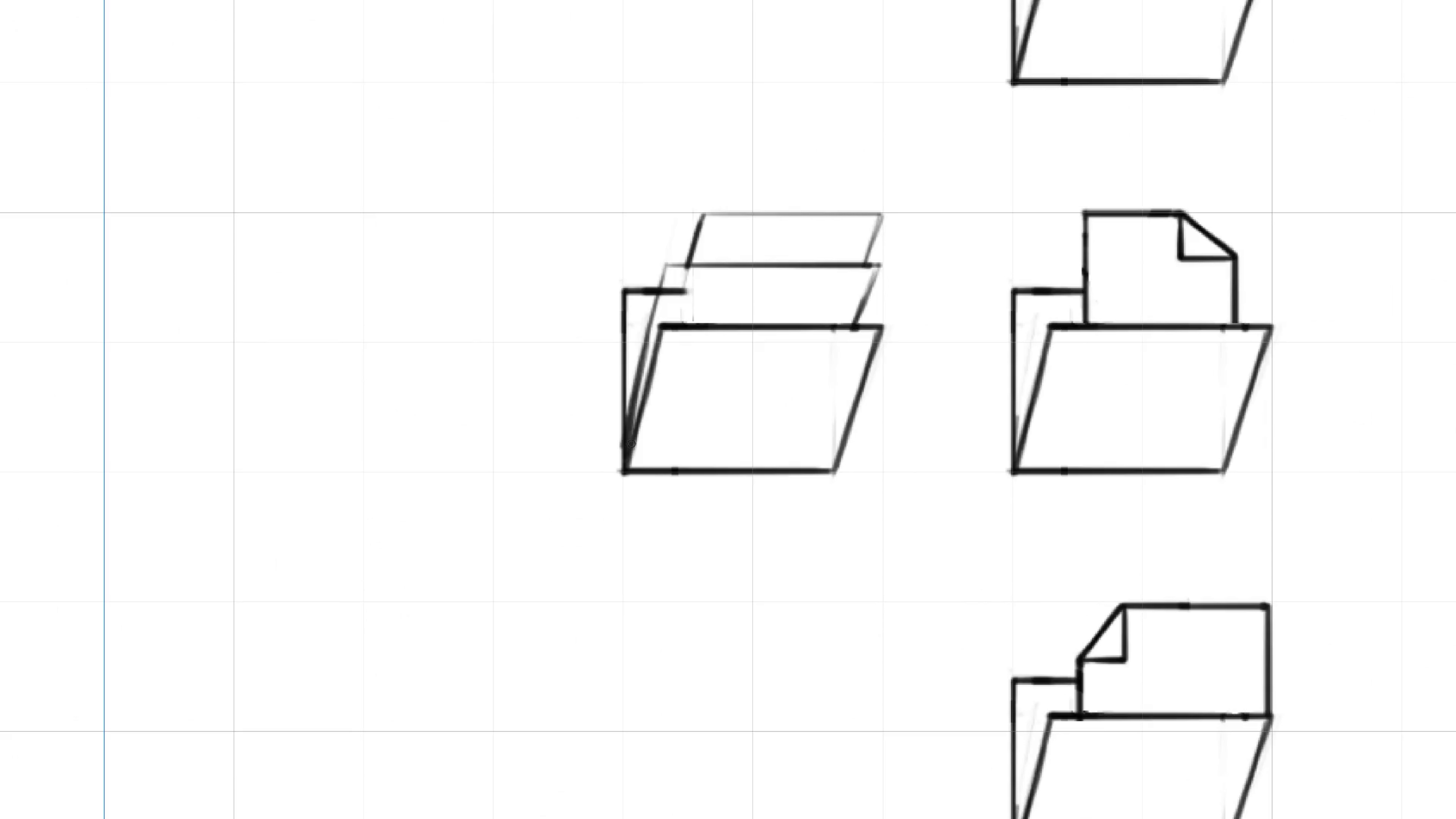 
left_click_drag(start_coordinate=[843, 236], to_coordinate=[801, 376])
 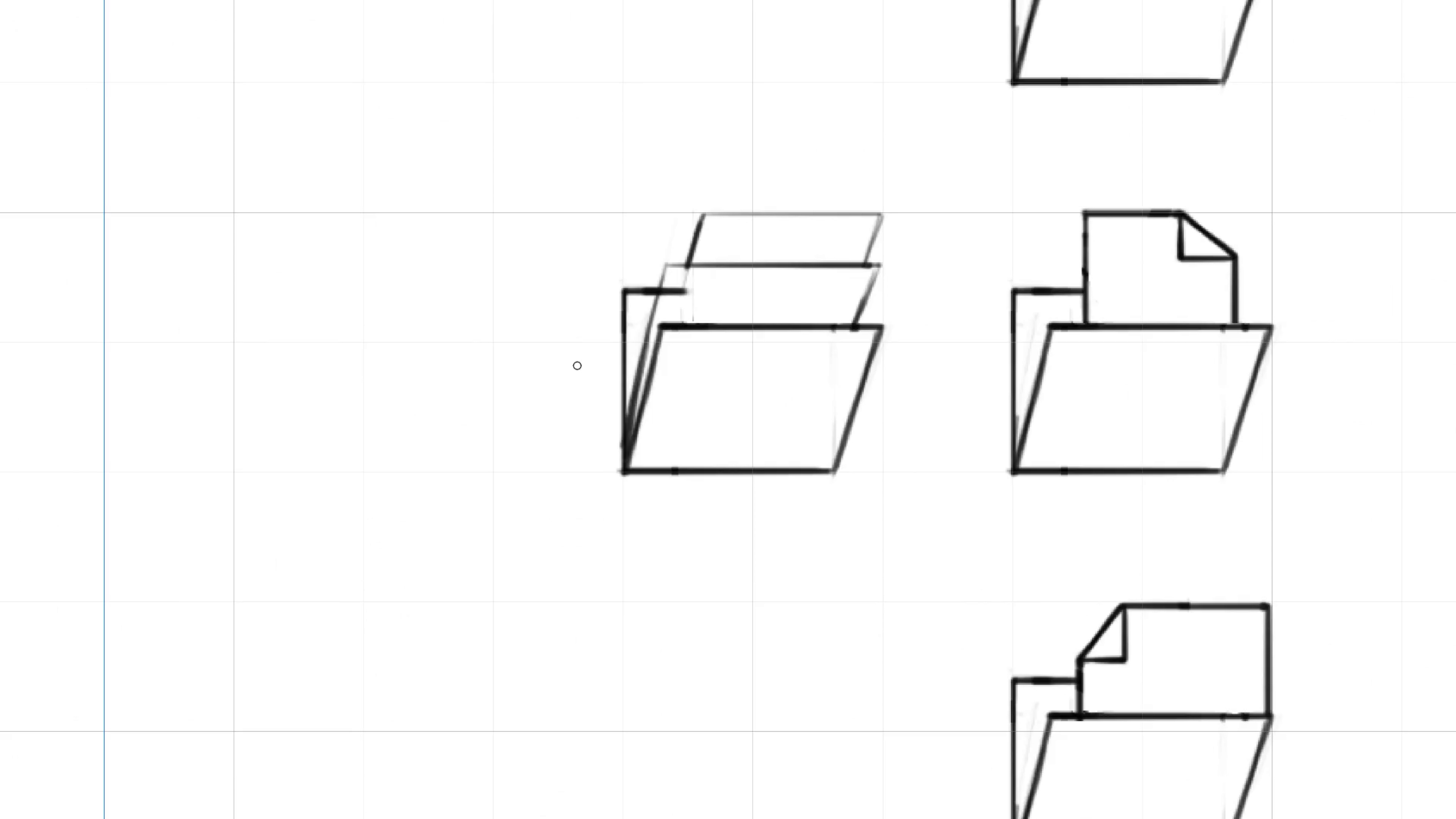 
key(M)
 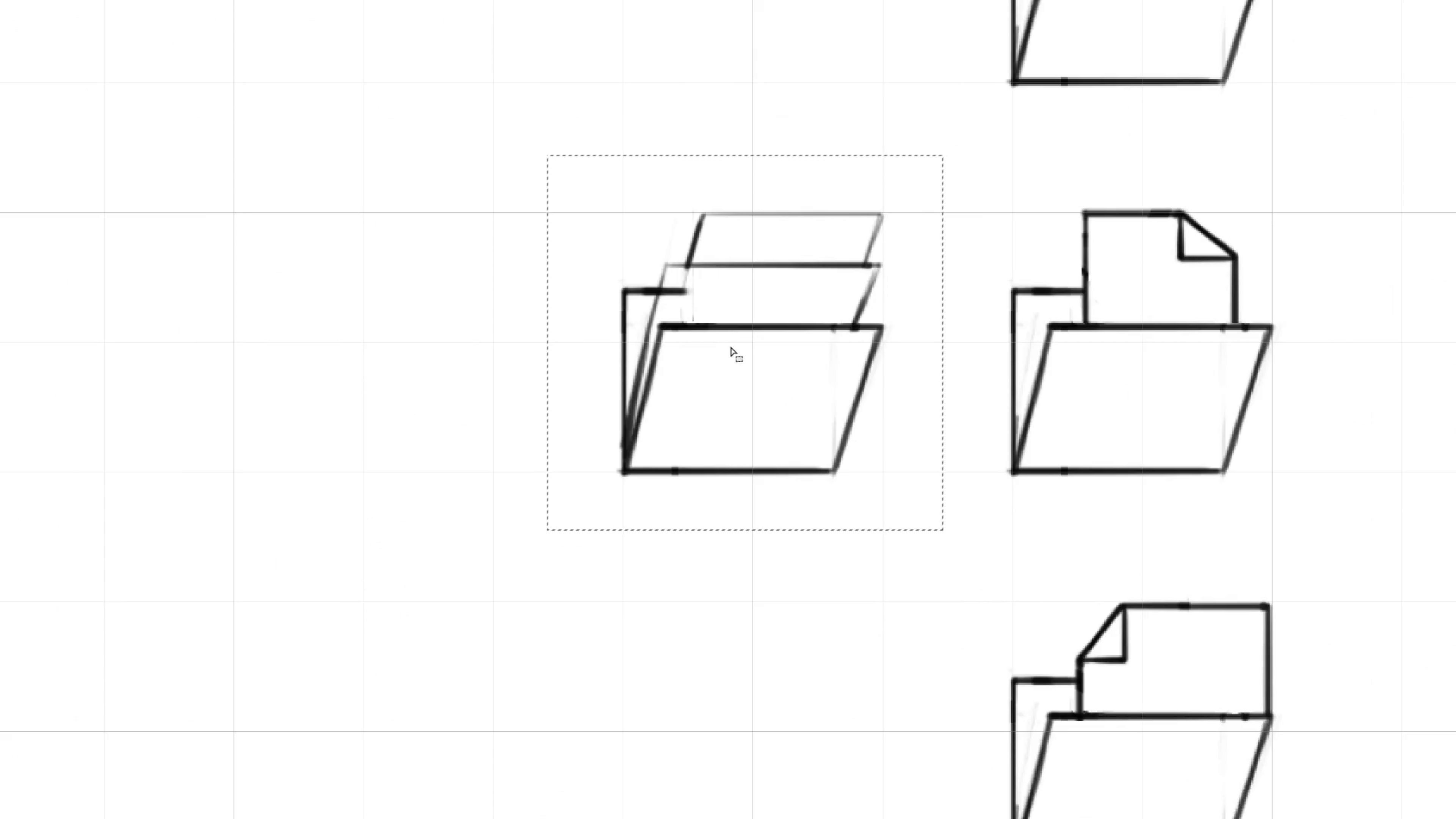 
key(Delete)
 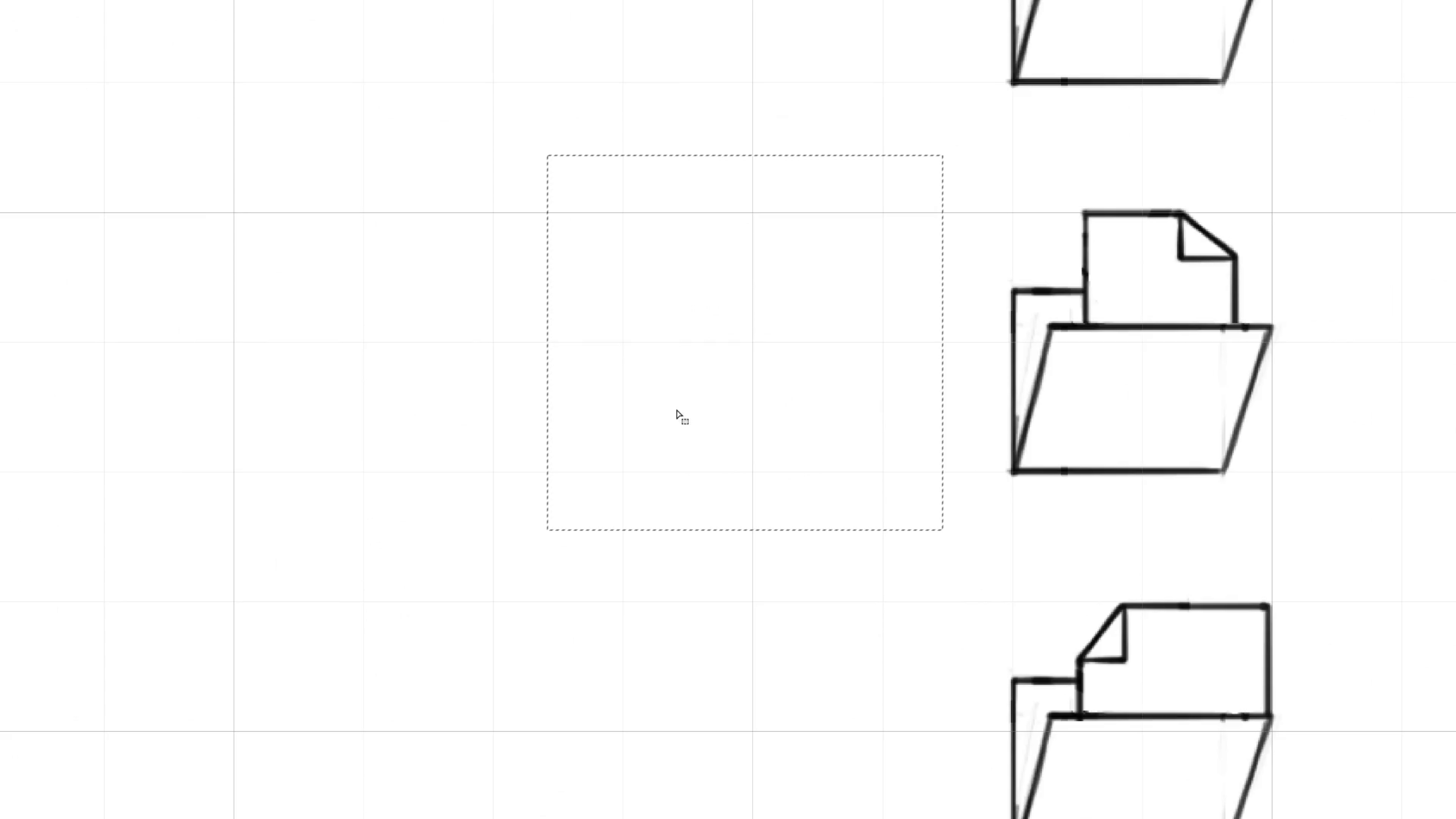 
key(Control+D)
 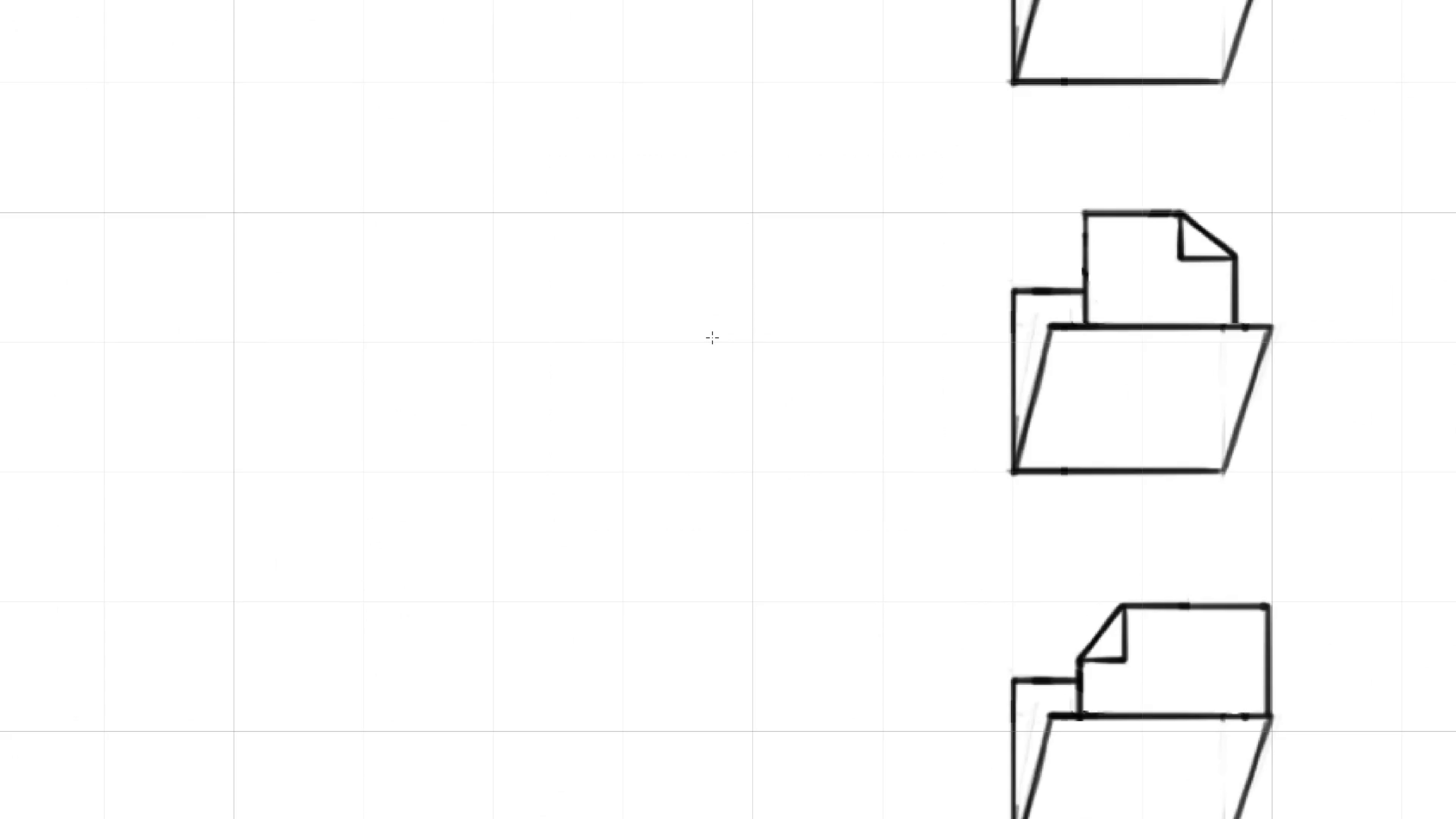 
hold_key(key=Space, duration=1.5)
 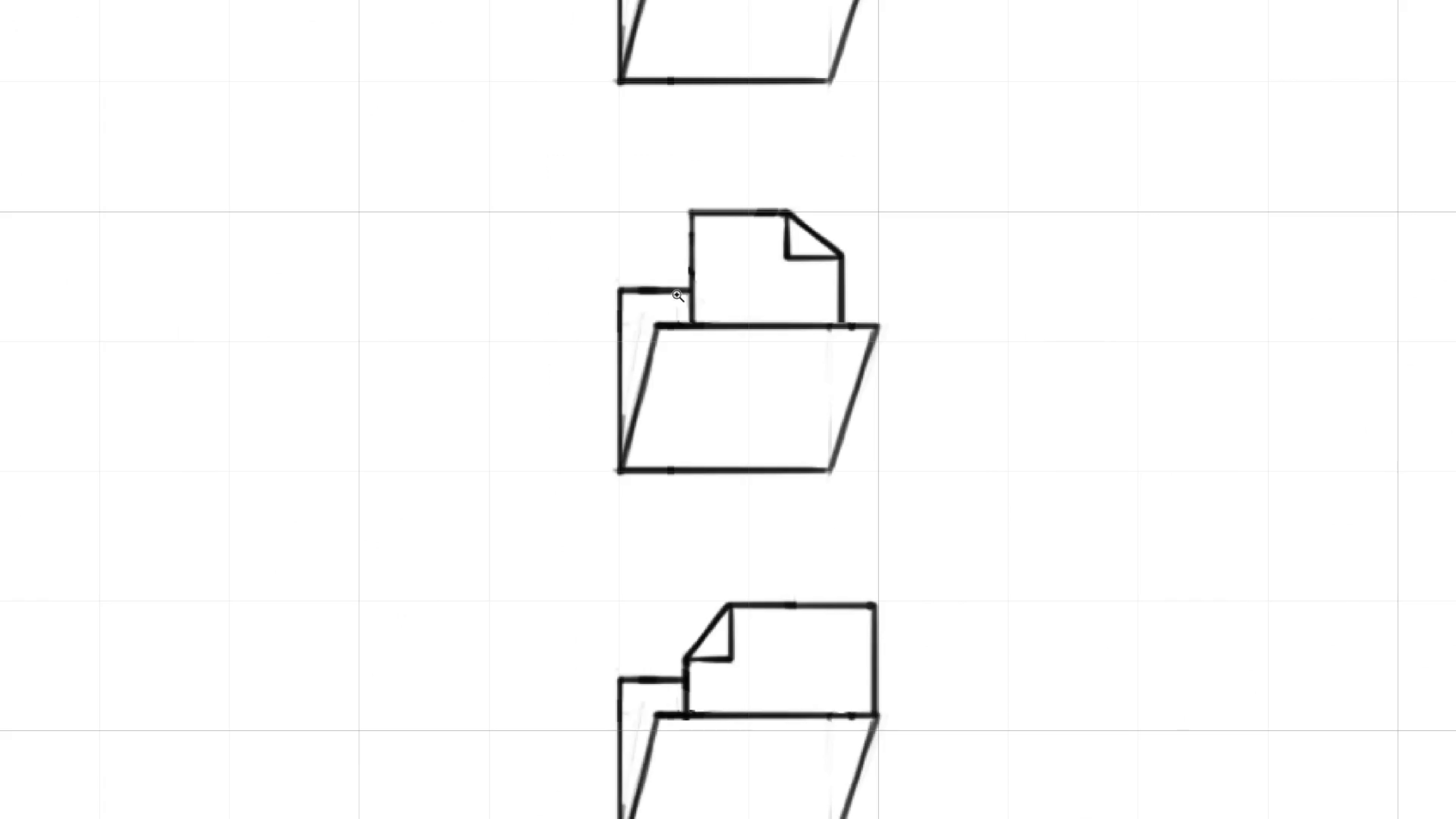 
left_click_drag(start_coordinate=[1025, 262], to_coordinate=[632, 261])
 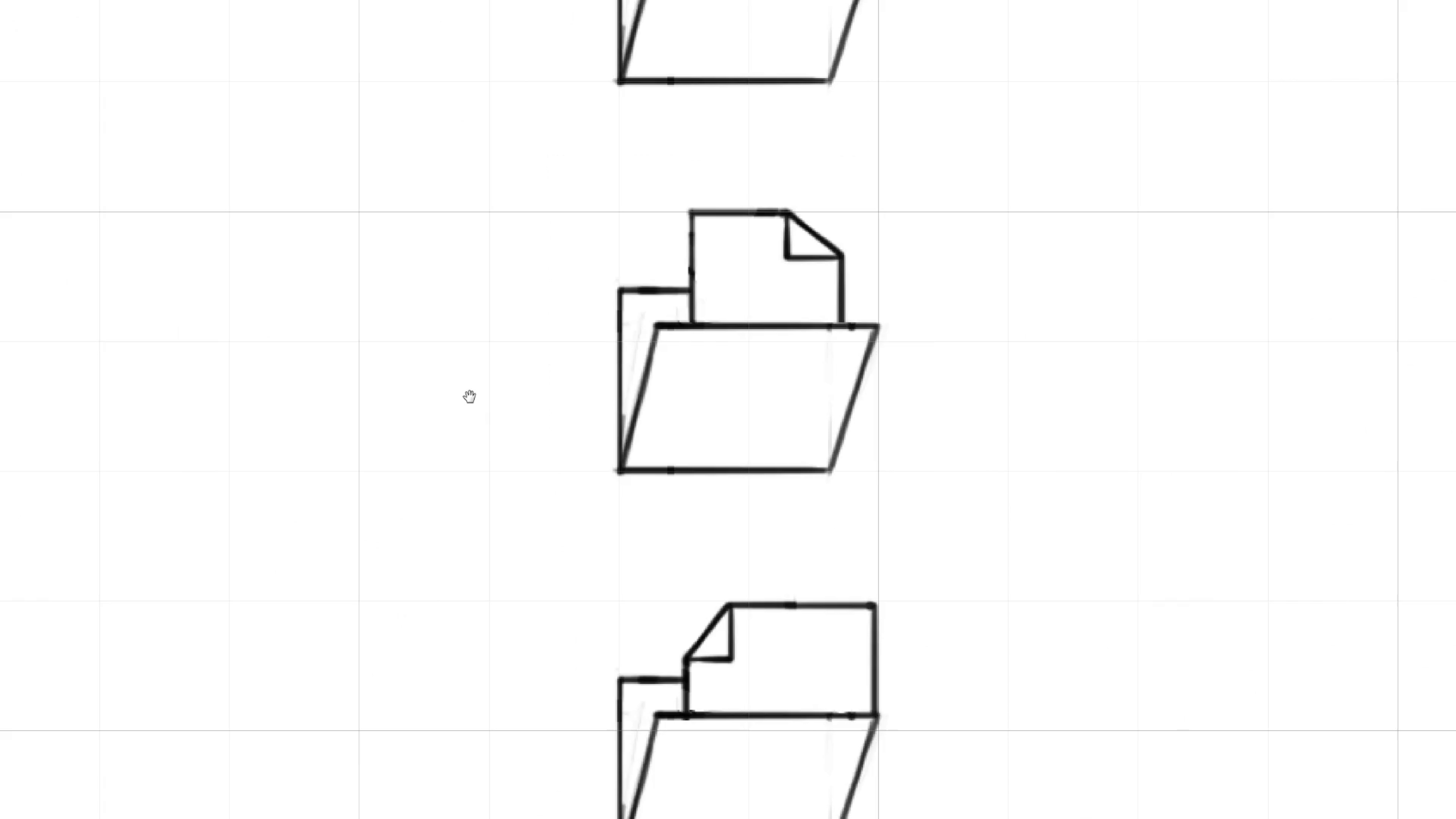 
hold_key(key=Space, duration=1.12)
 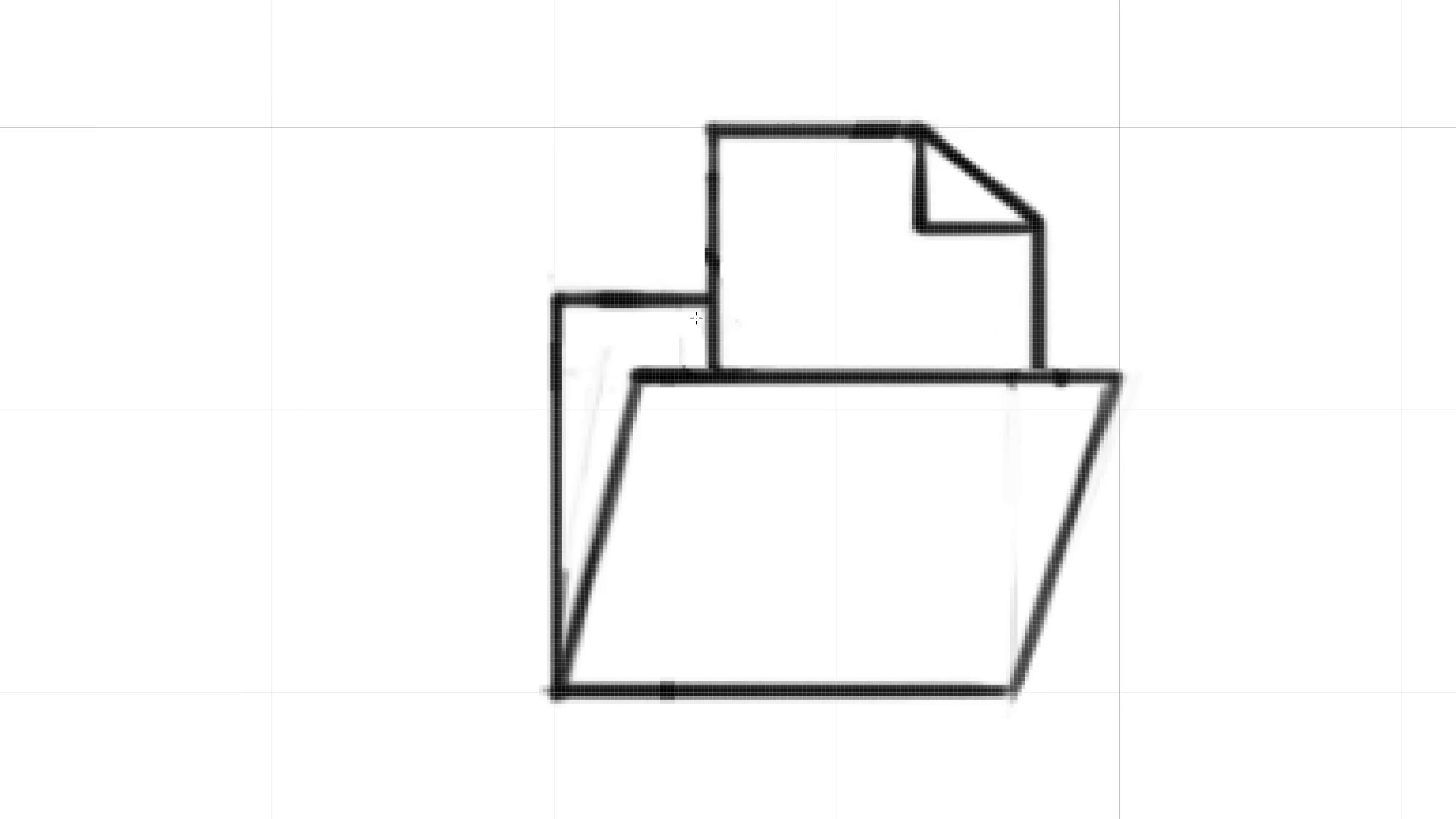 
hold_key(key=ControlLeft, duration=0.63)
left_click_drag(start_coordinate=[674, 282], to_coordinate=[698, 316])
 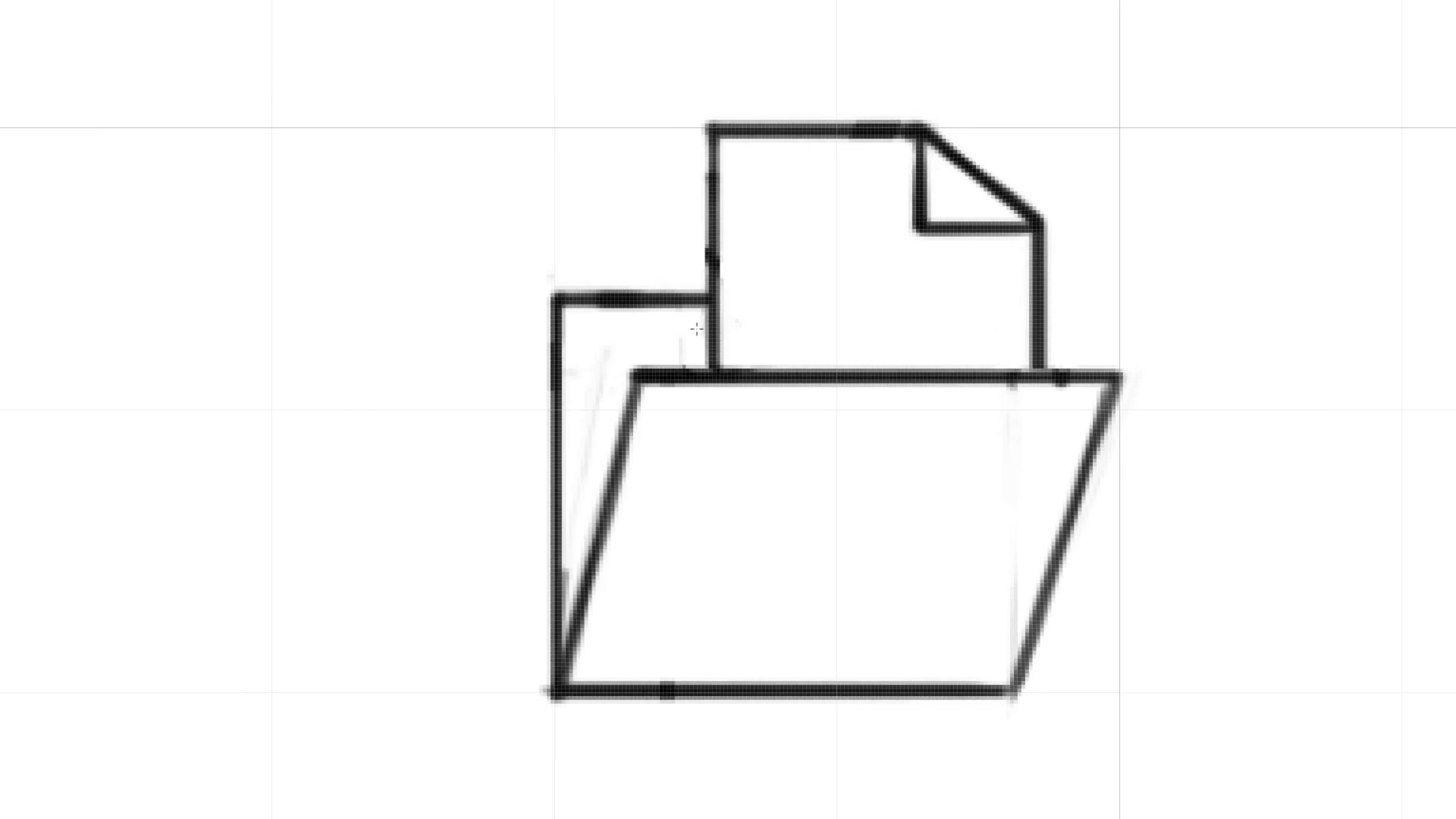 
hold_key(key=Space, duration=0.63)
 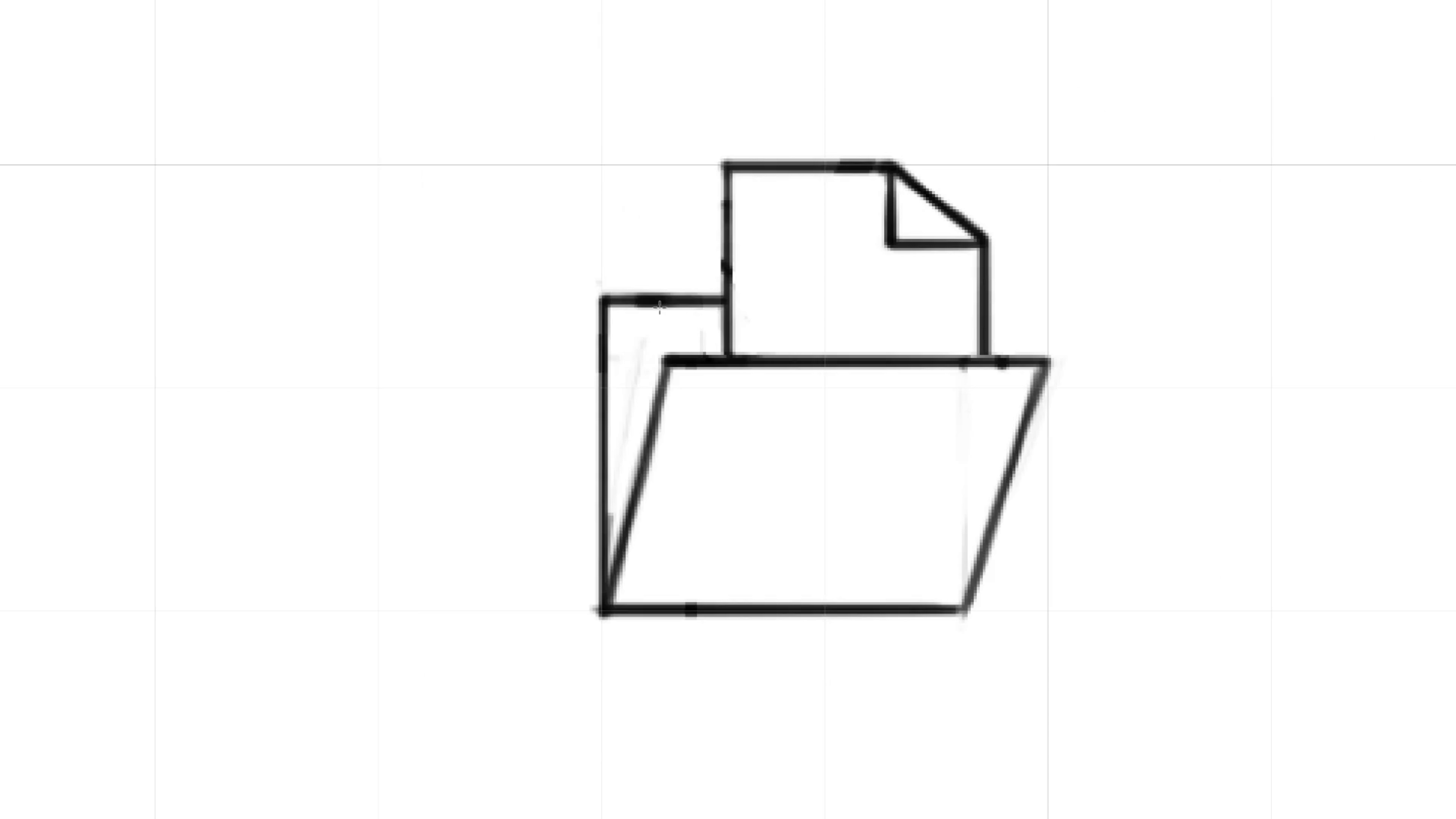 
hold_key(key=ControlLeft, duration=0.57)
left_click_drag(start_coordinate=[780, 304], to_coordinate=[760, 353])
 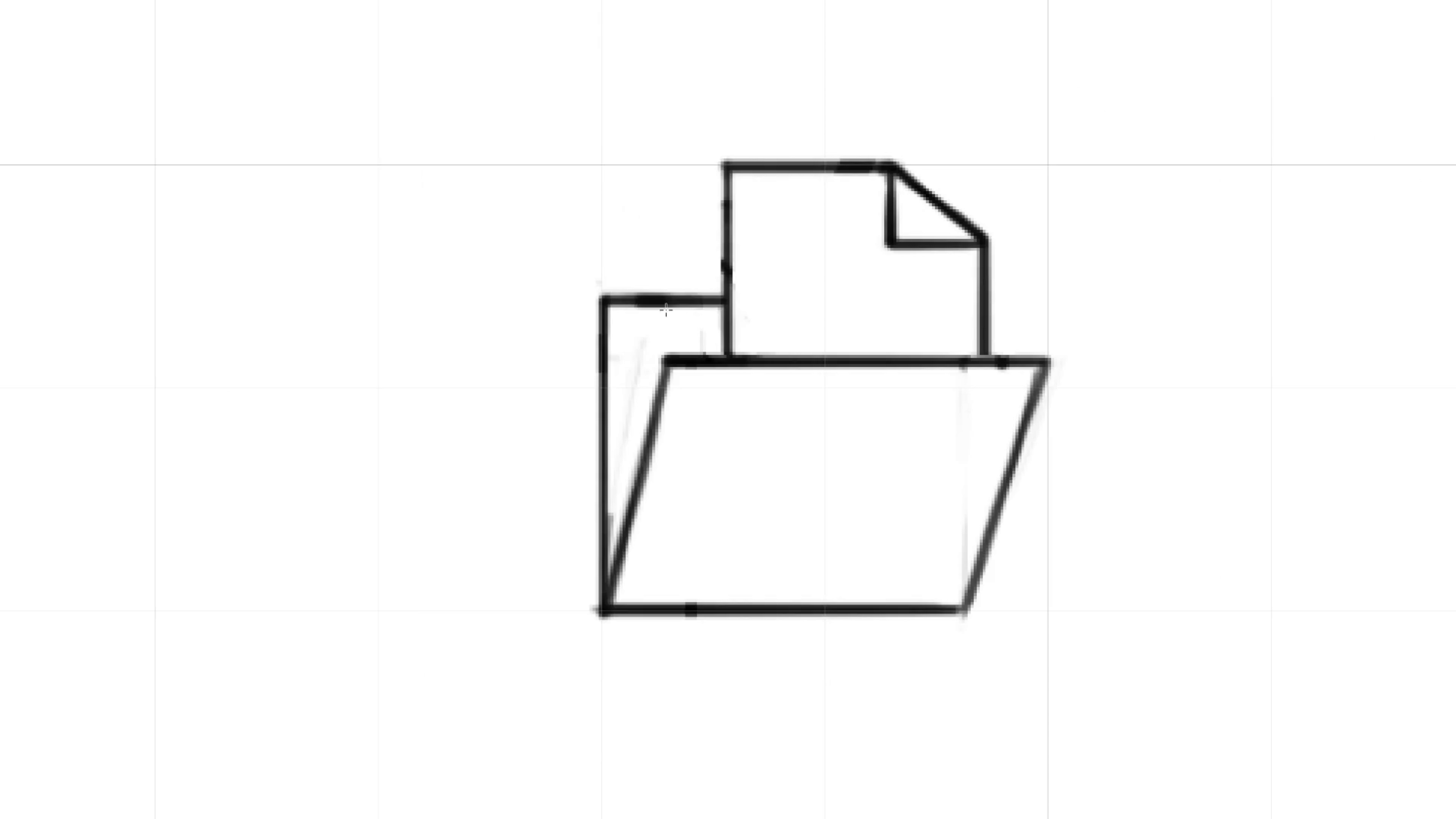 
key(B)
 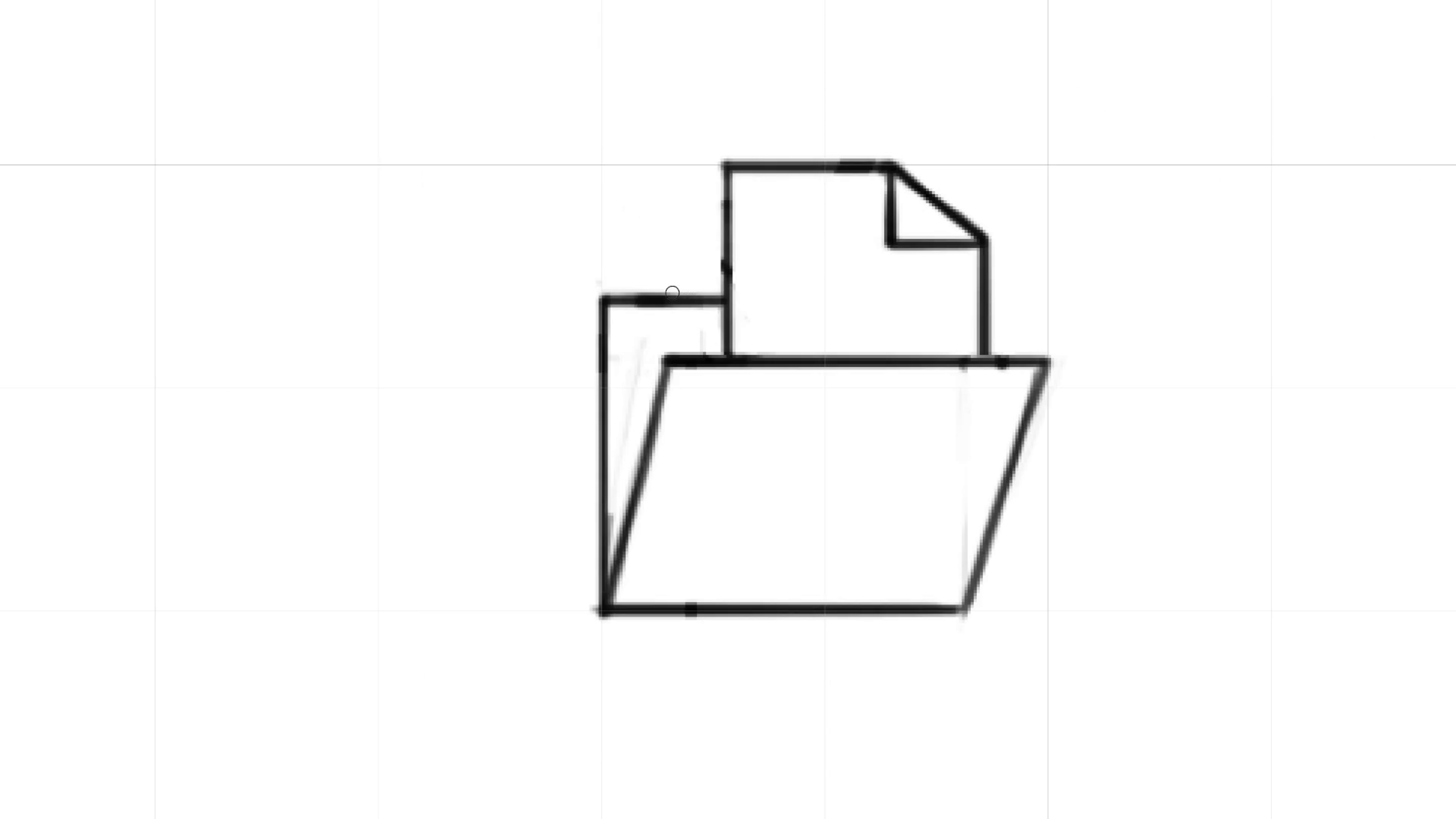 
mouse_move([674, 301])
 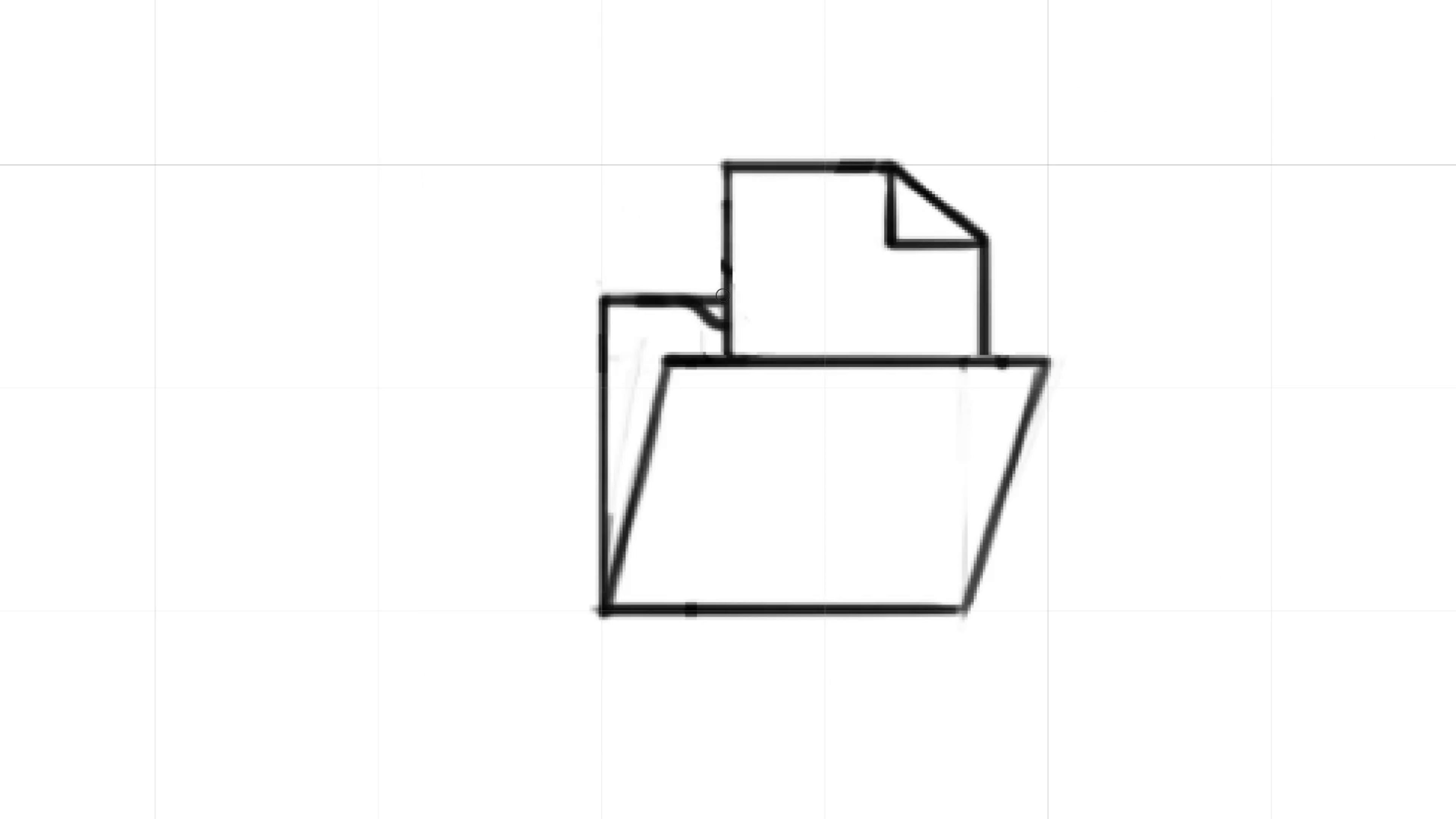 
hold_key(key=Backquote, duration=1.53)
 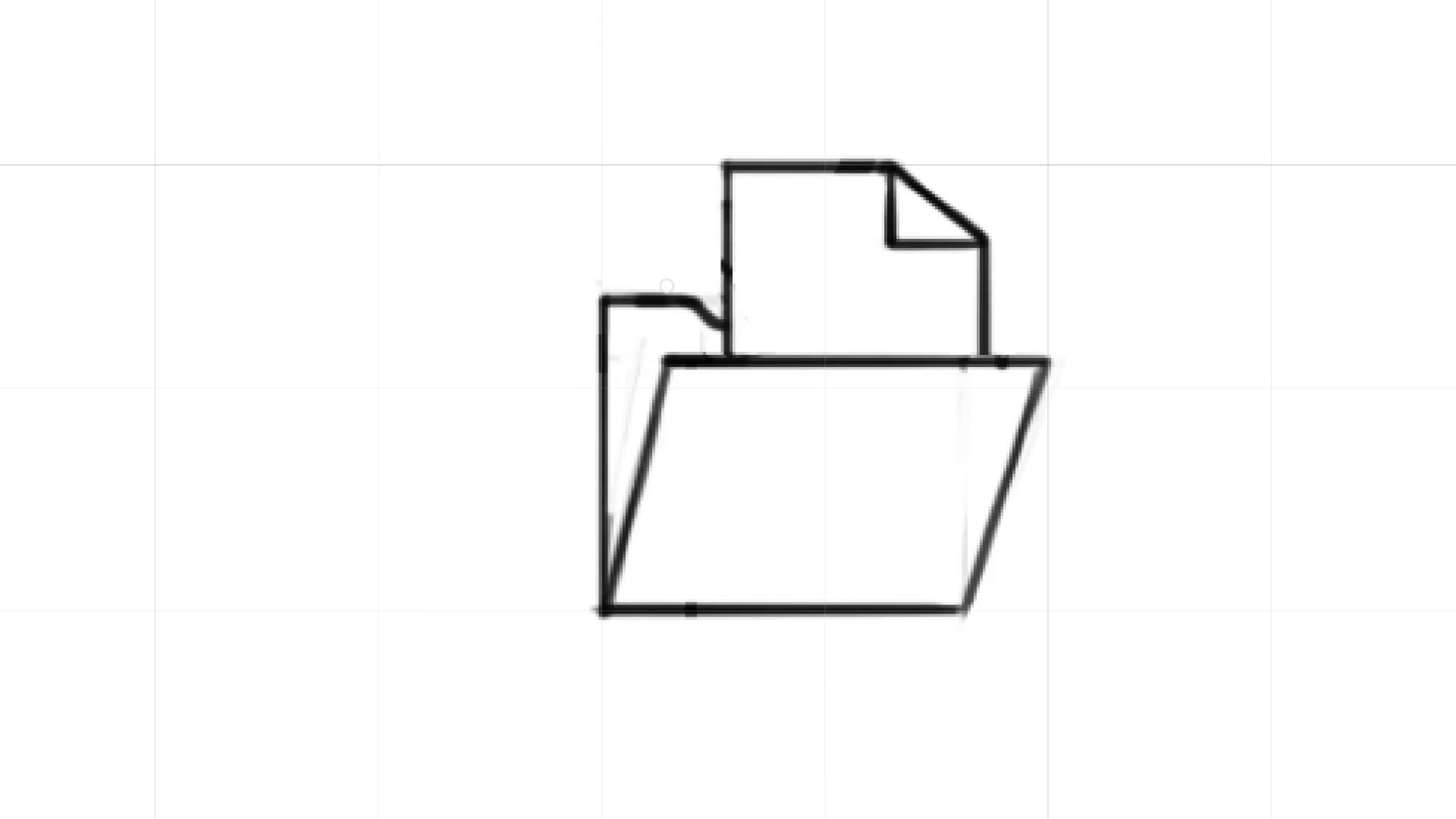 
hold_key(key=Backquote, duration=1.52)
 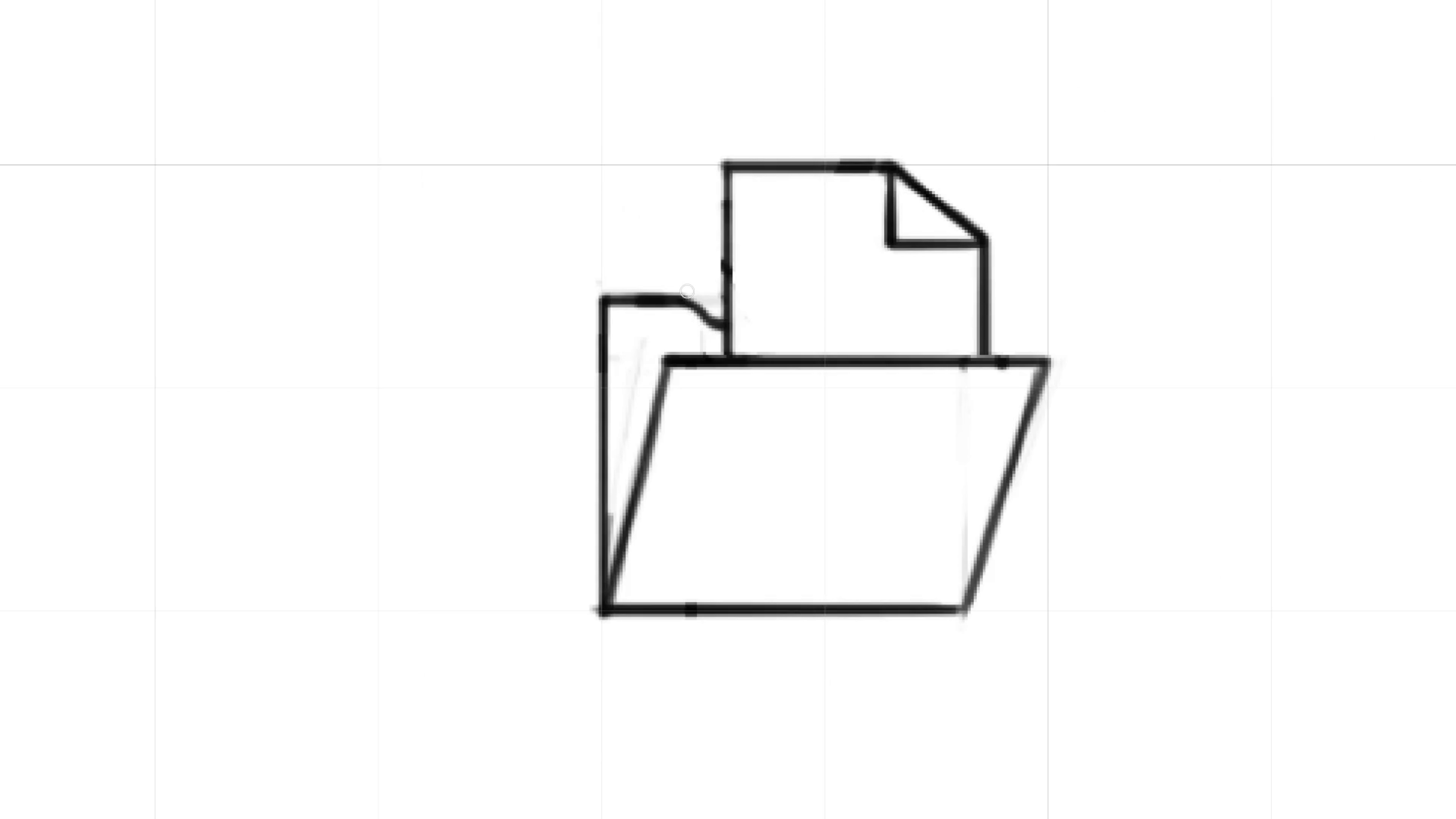 
hold_key(key=Backquote, duration=0.93)
 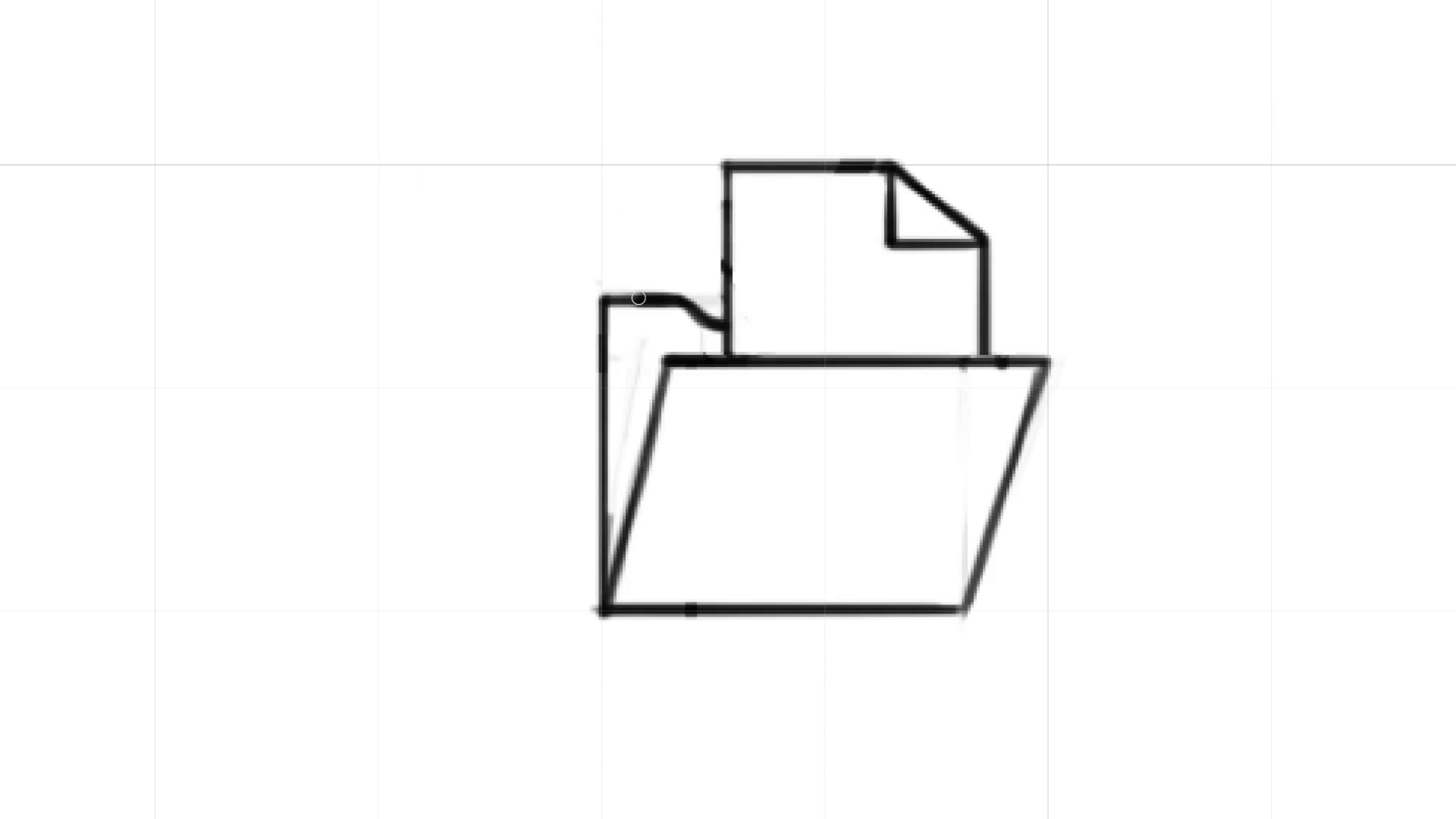 
hold_key(key=Space, duration=2.35)
 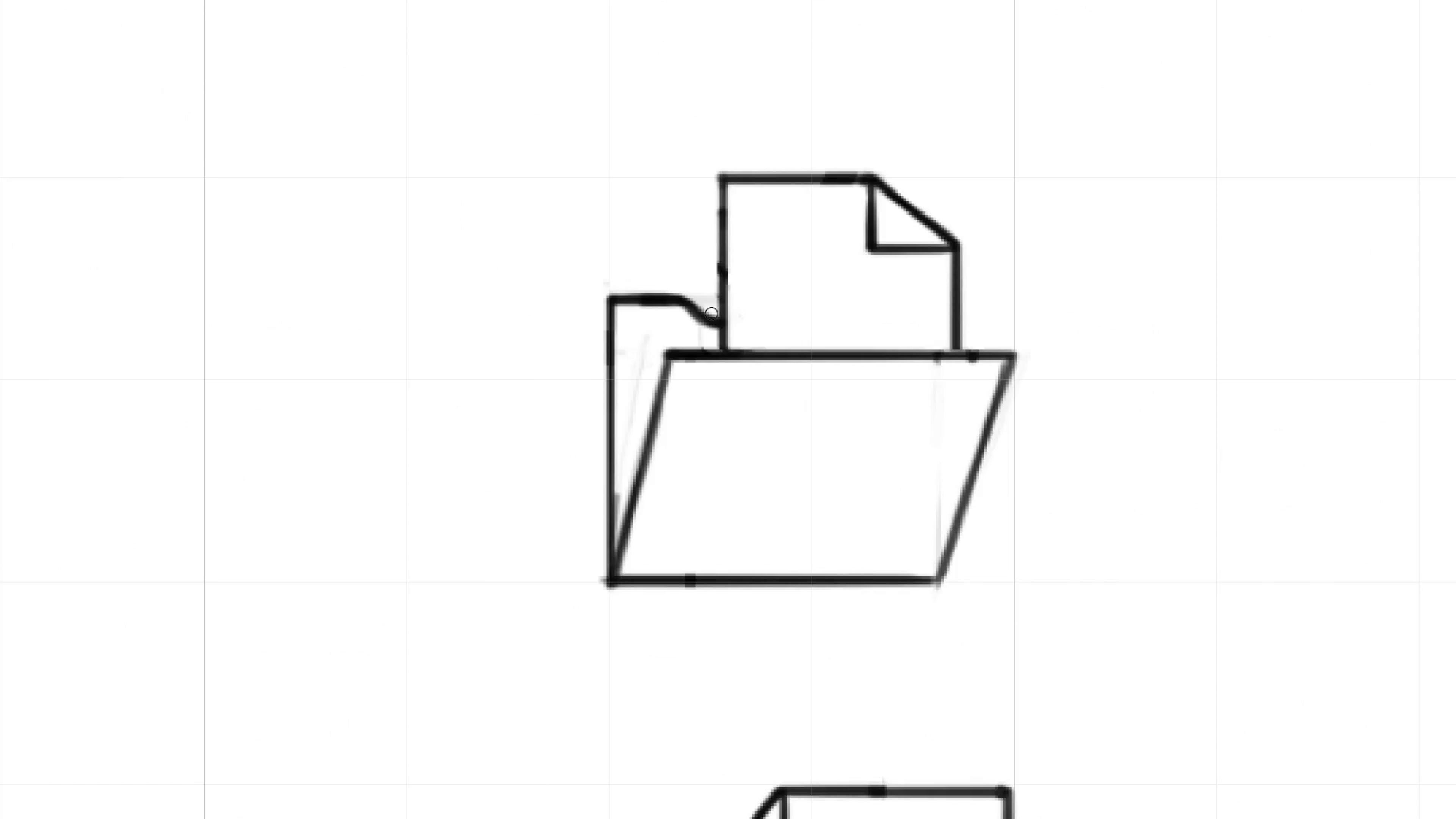 
hold_key(key=ControlLeft, duration=1.52)
left_click_drag(start_coordinate=[682, 296], to_coordinate=[657, 359])
 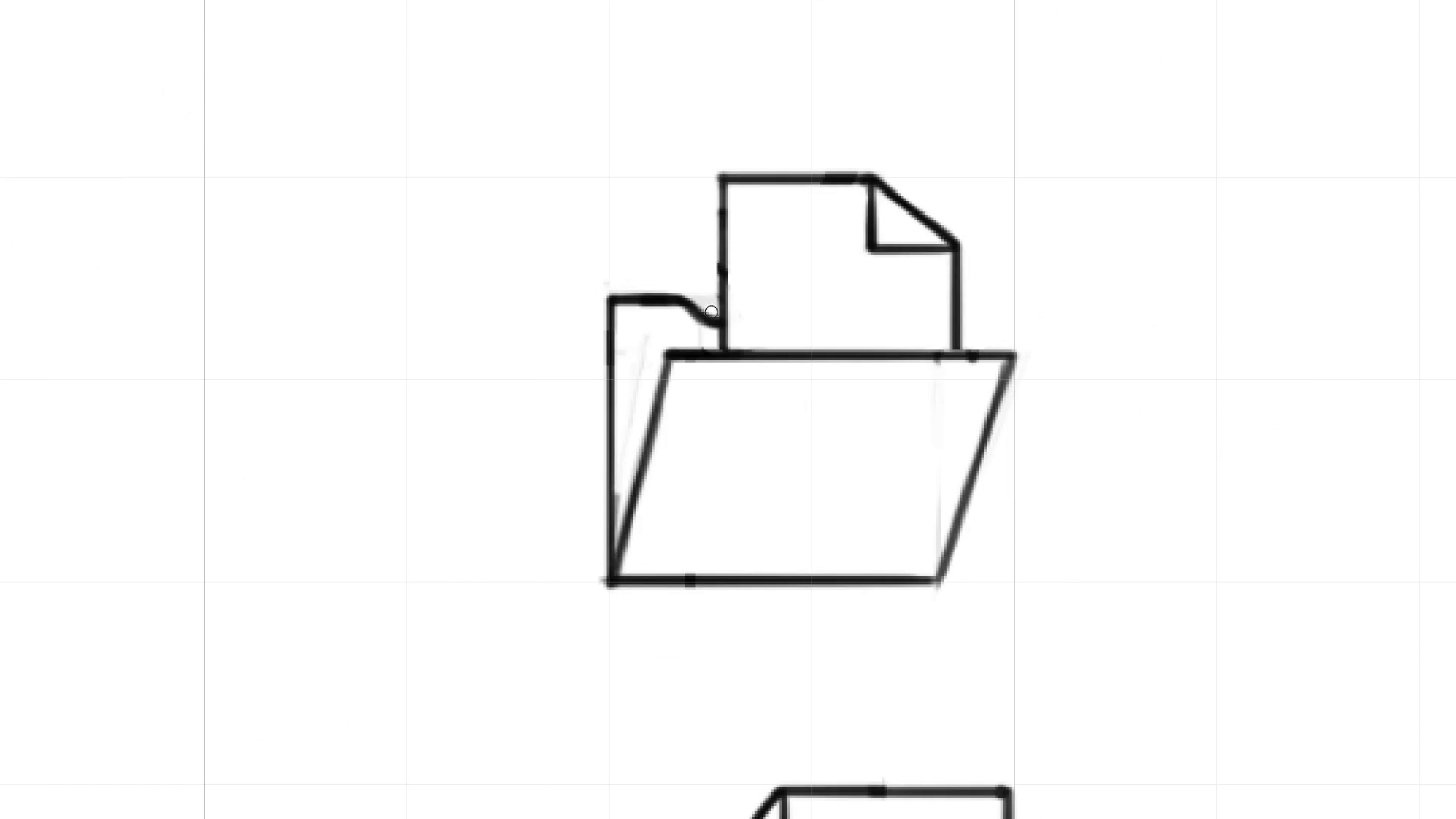 
hold_key(key=ControlLeft, duration=0.77)
 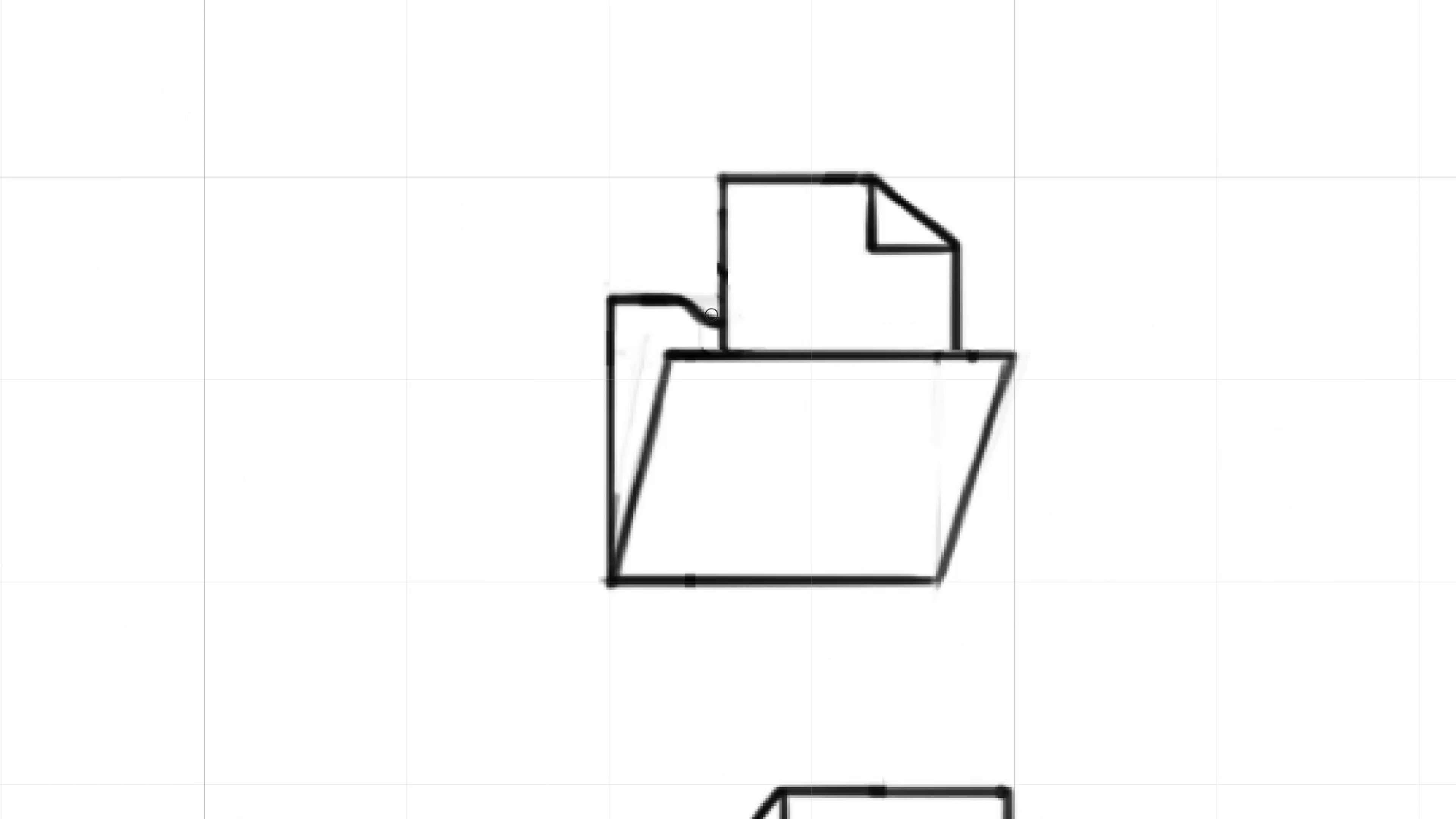 
hold_key(key=Backquote, duration=1.5)
 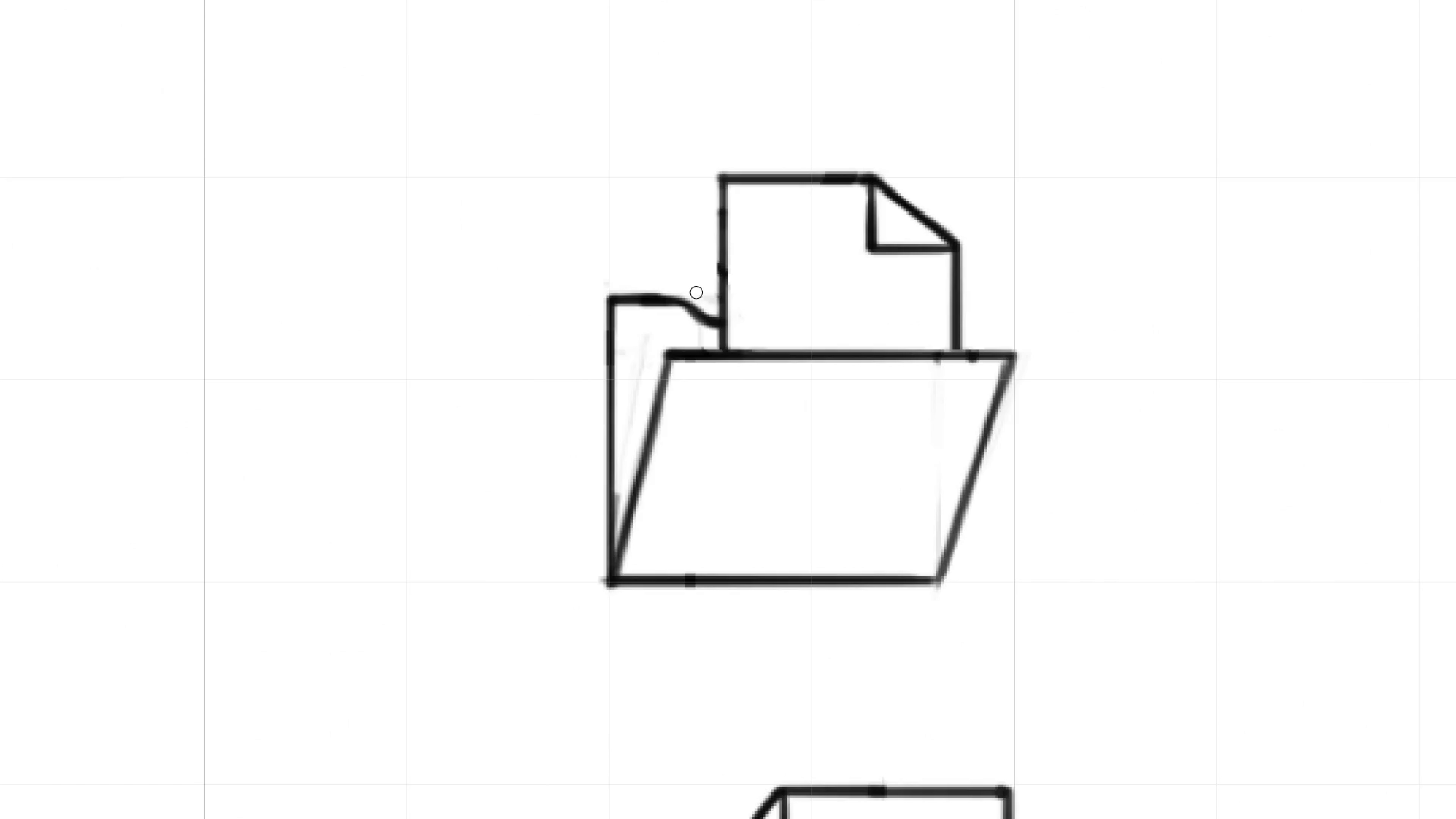 
hold_key(key=Backquote, duration=0.63)
 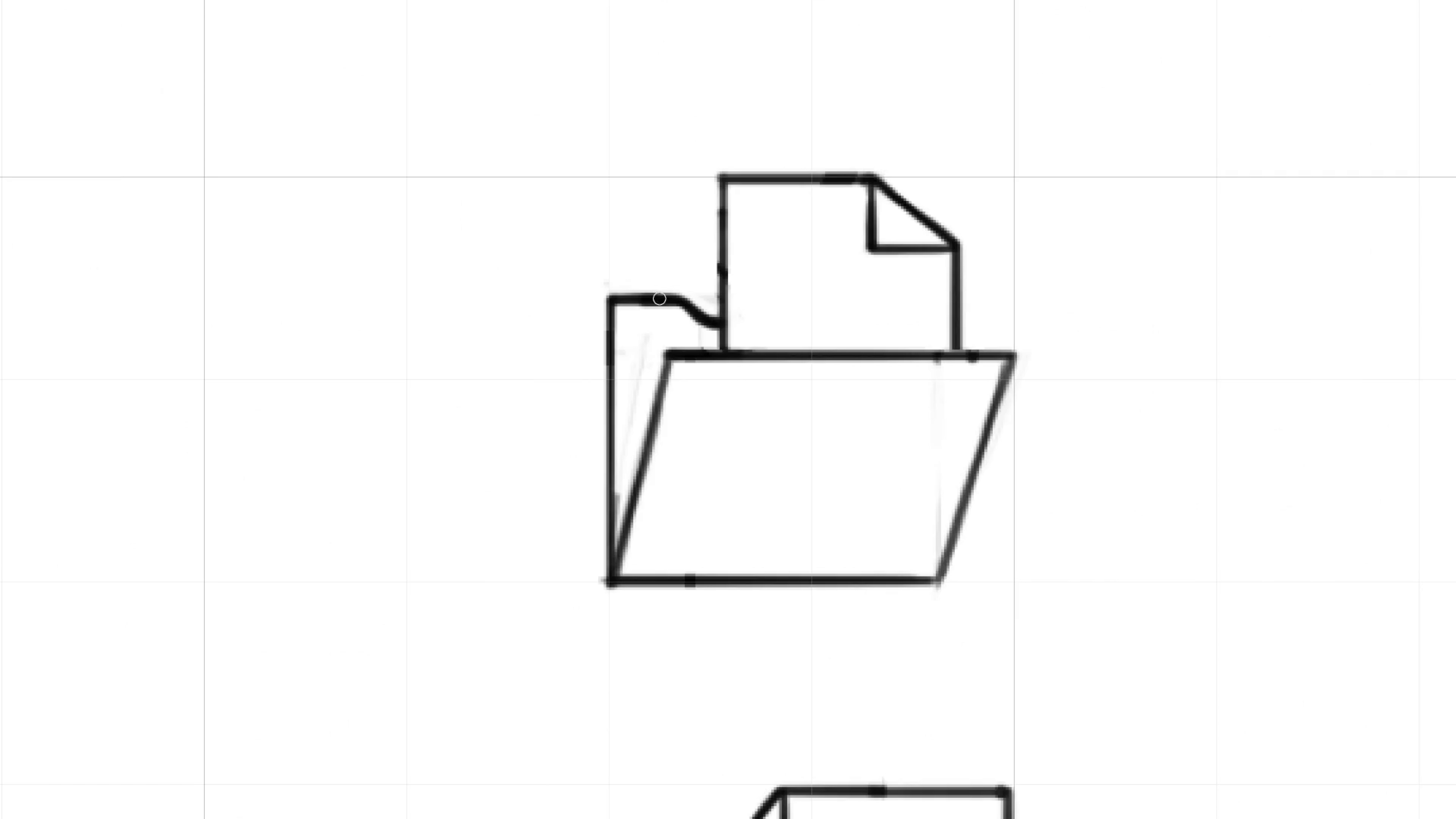 
hold_key(key=Backquote, duration=1.5)
 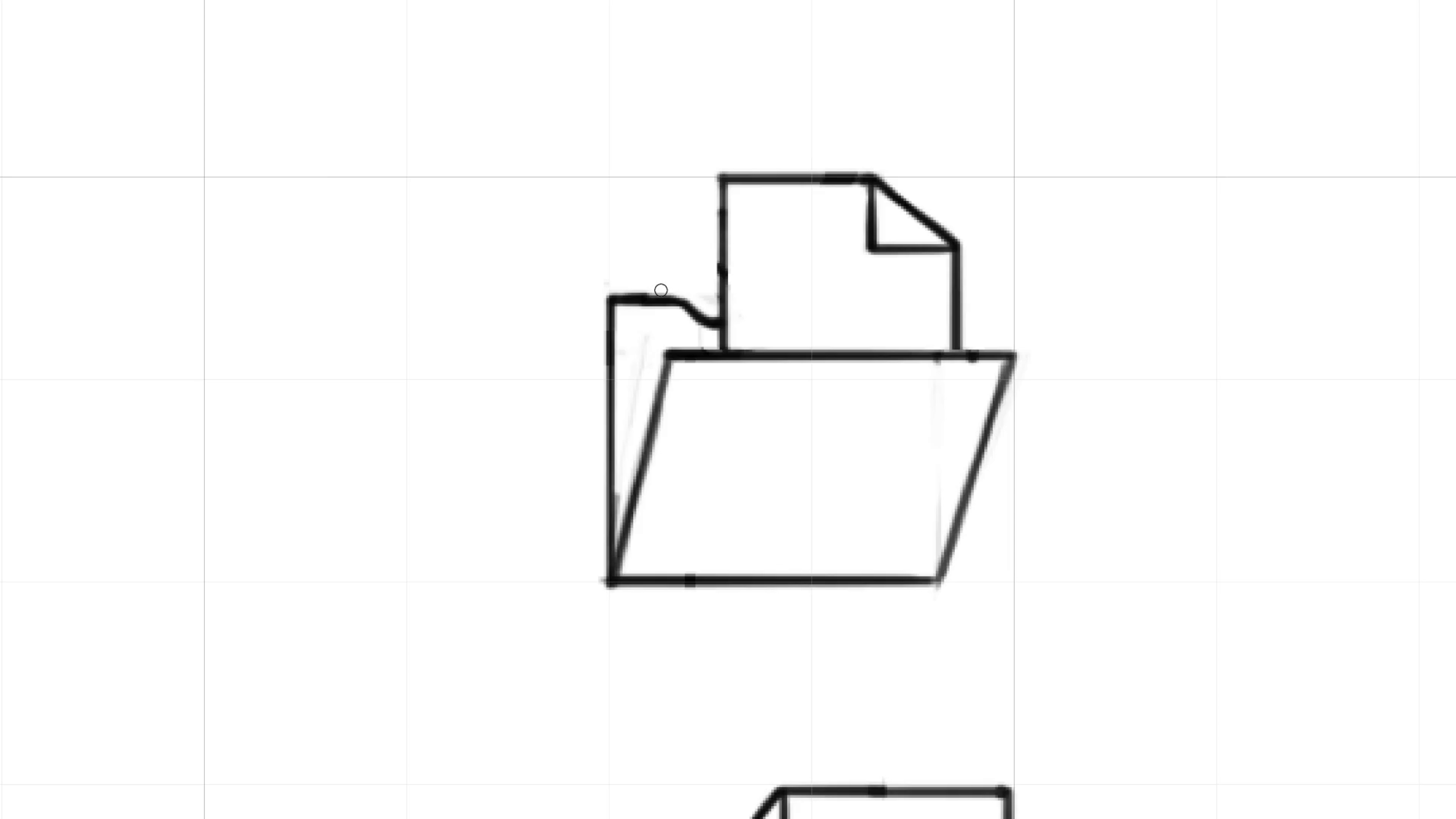 
hold_key(key=Backquote, duration=0.74)
 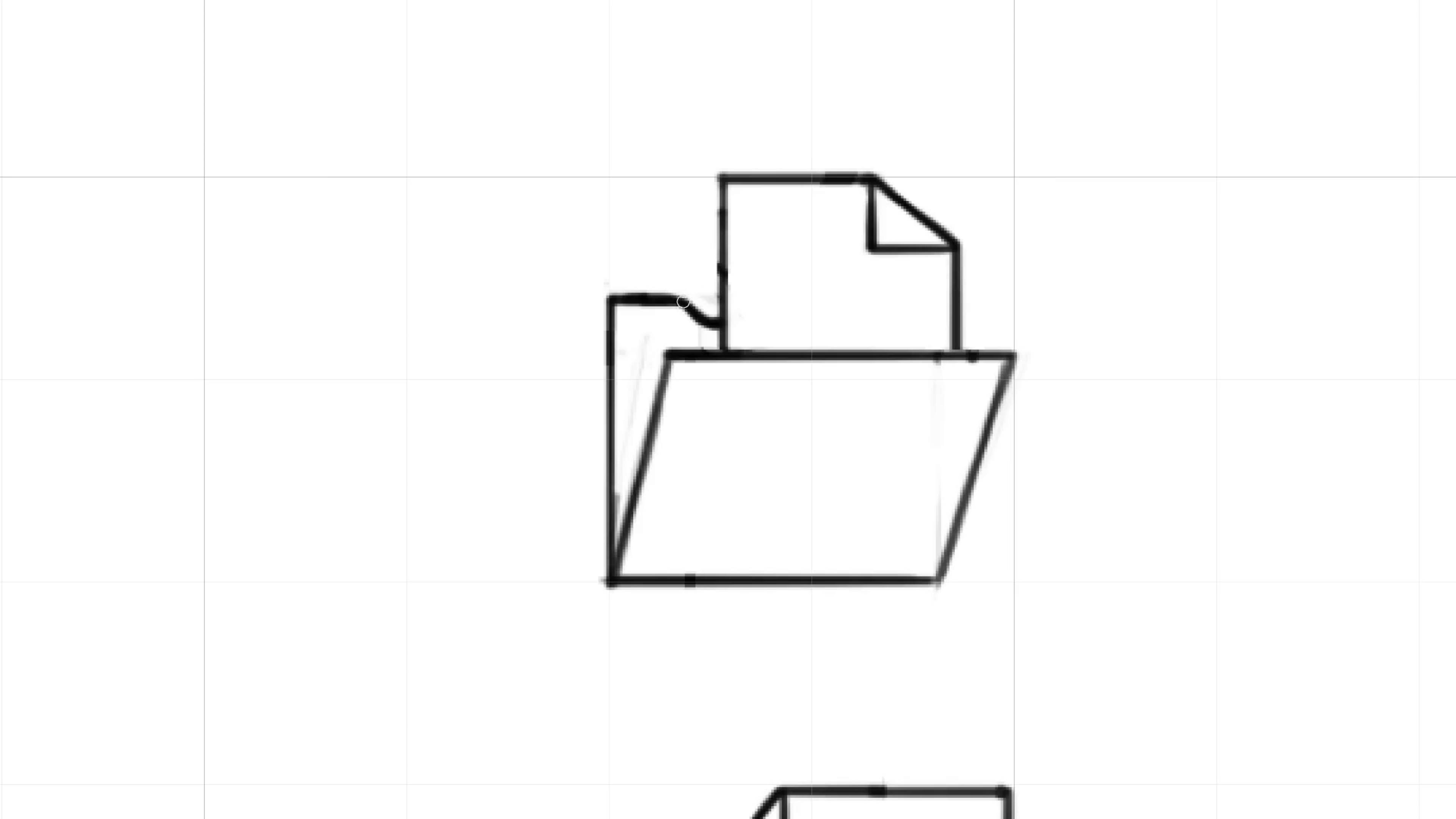 
wait(6.4)
 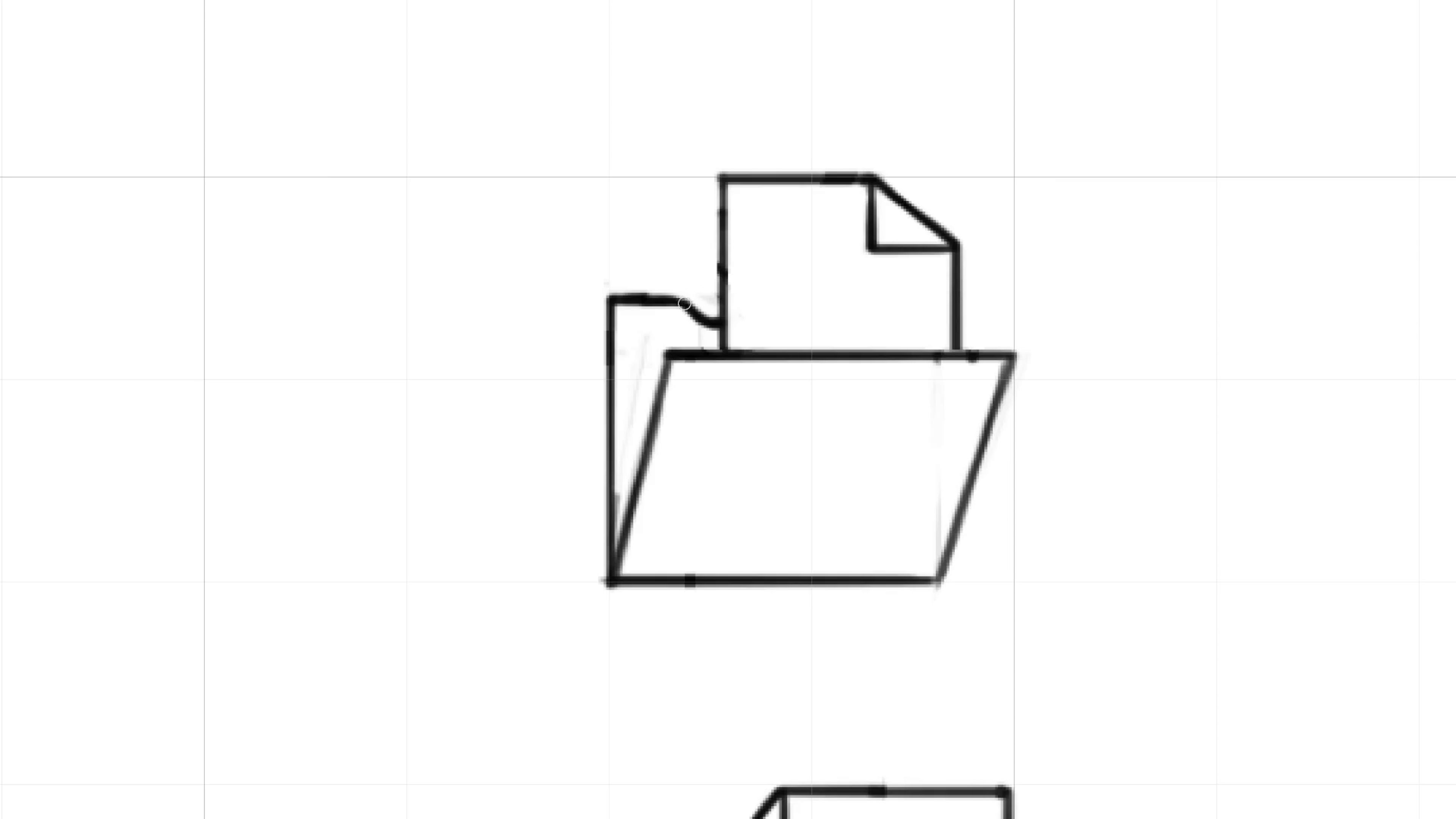 
hold_key(key=Space, duration=7.72)
 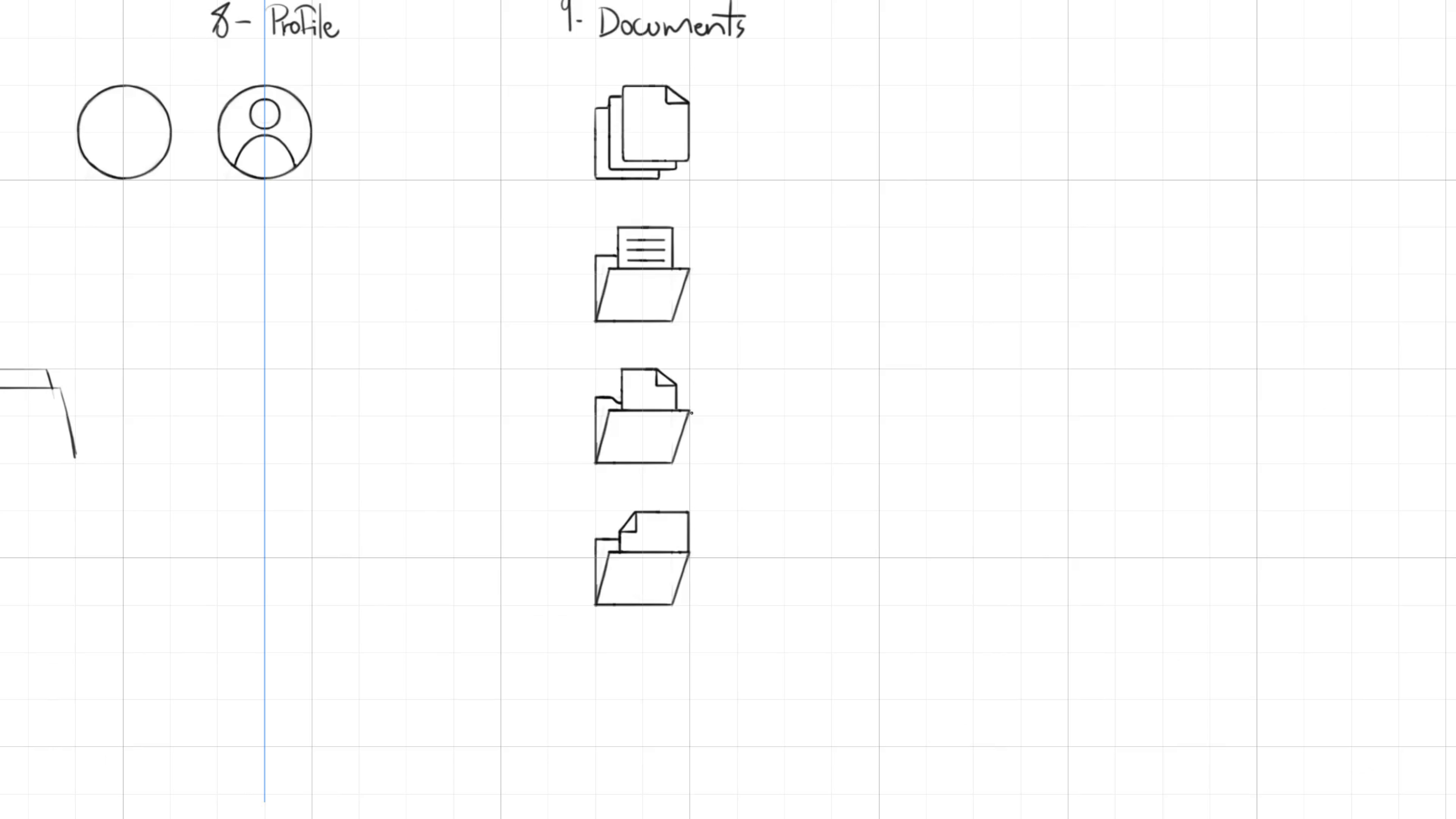 
hold_key(key=ControlLeft, duration=1.38)
left_click_drag(start_coordinate=[685, 309], to_coordinate=[640, 348])
 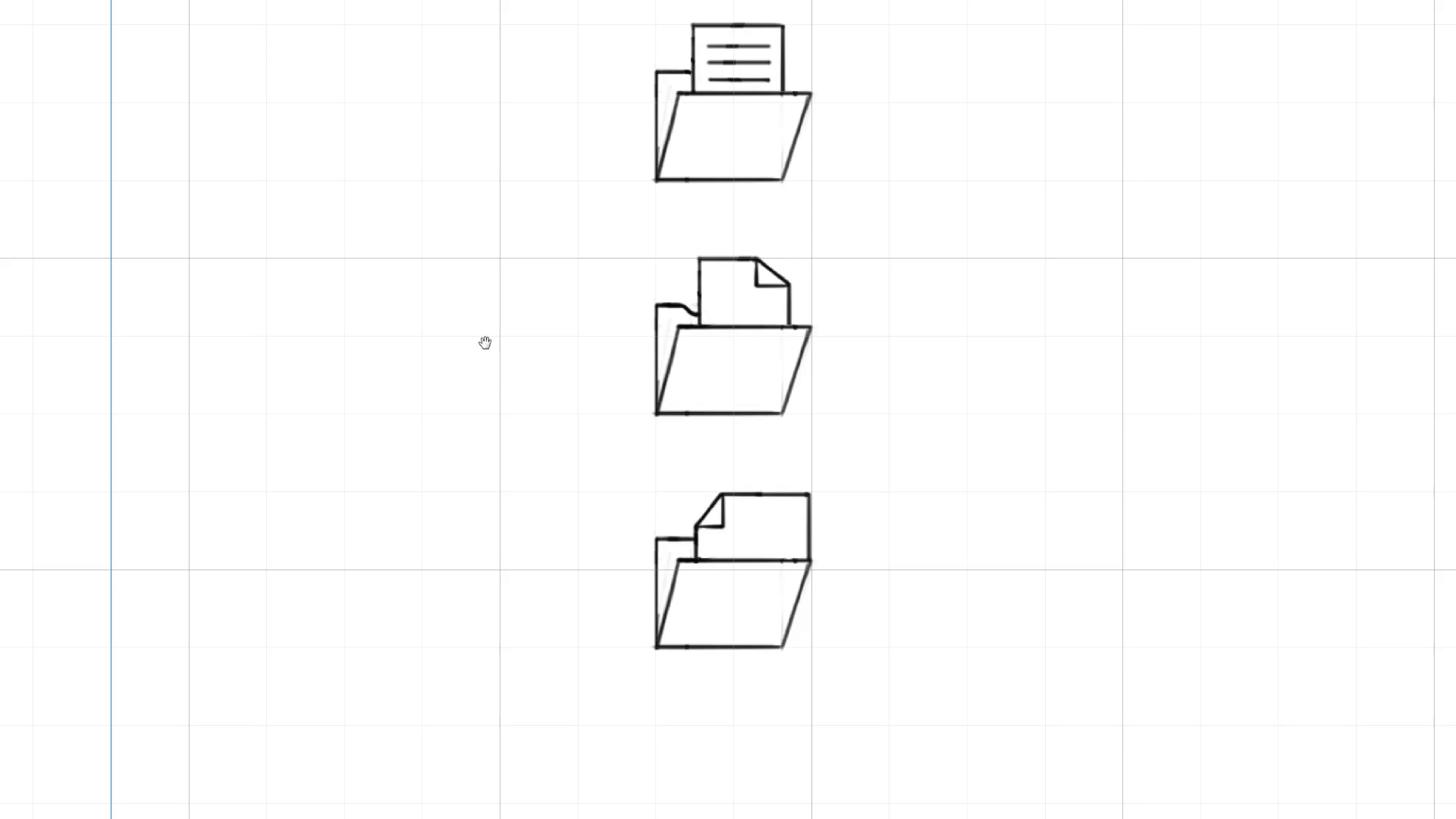 
hold_key(key=ControlLeft, duration=1.07)
left_click_drag(start_coordinate=[682, 296], to_coordinate=[658, 329])
 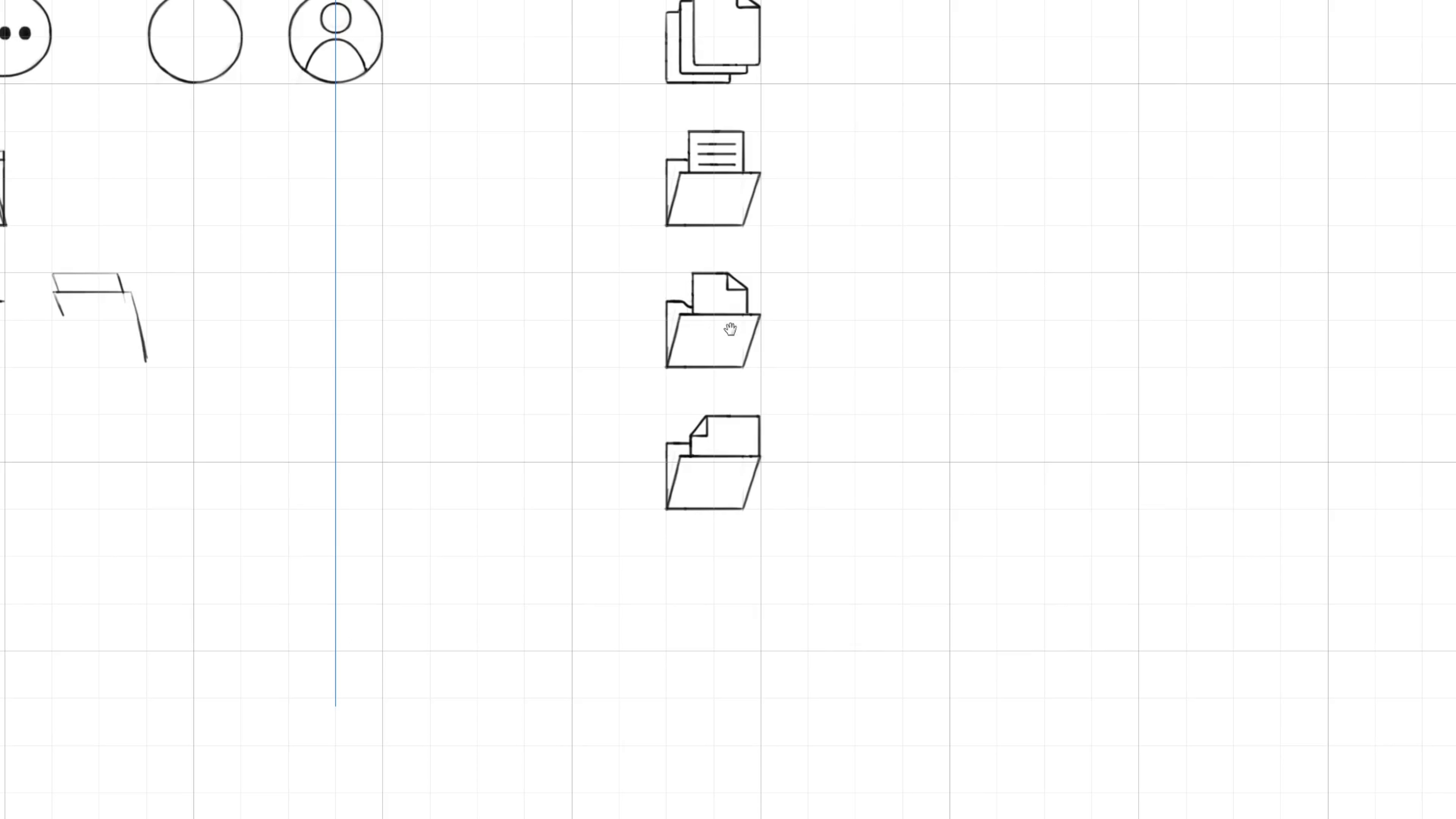 
left_click_drag(start_coordinate=[831, 219], to_coordinate=[760, 315])
 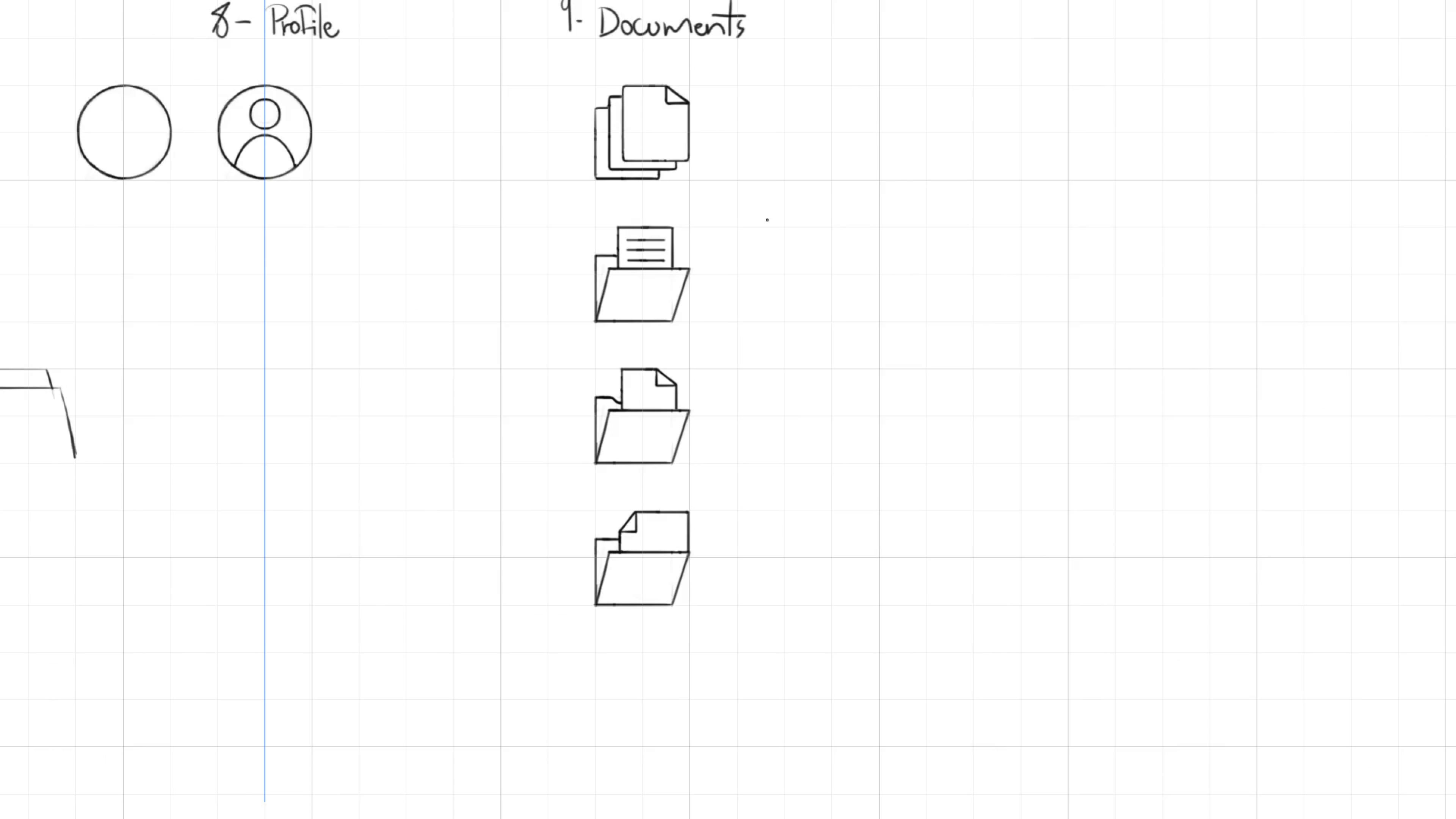 
wait(5.03)
 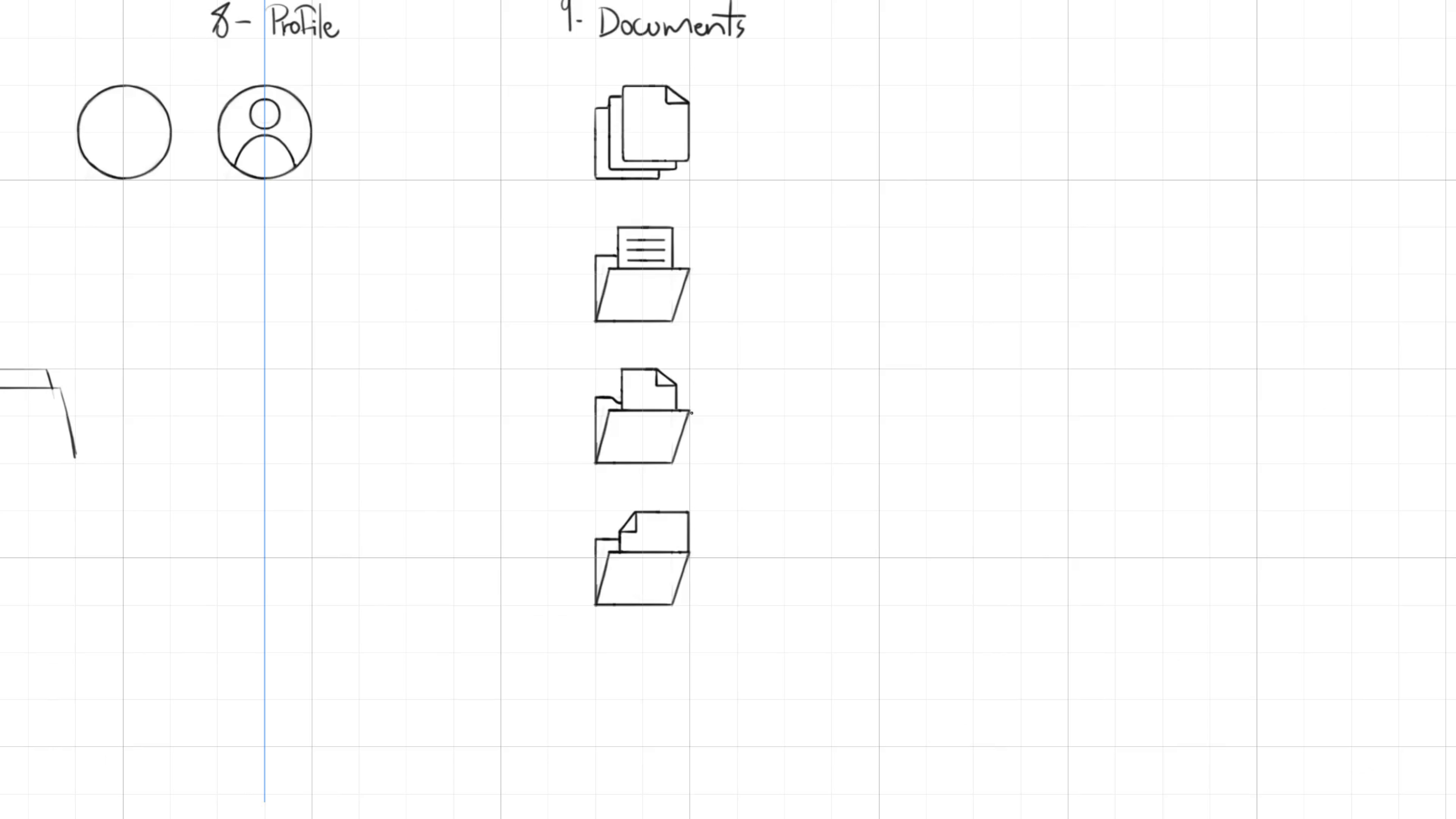 
hold_key(key=Space, duration=8.63)
 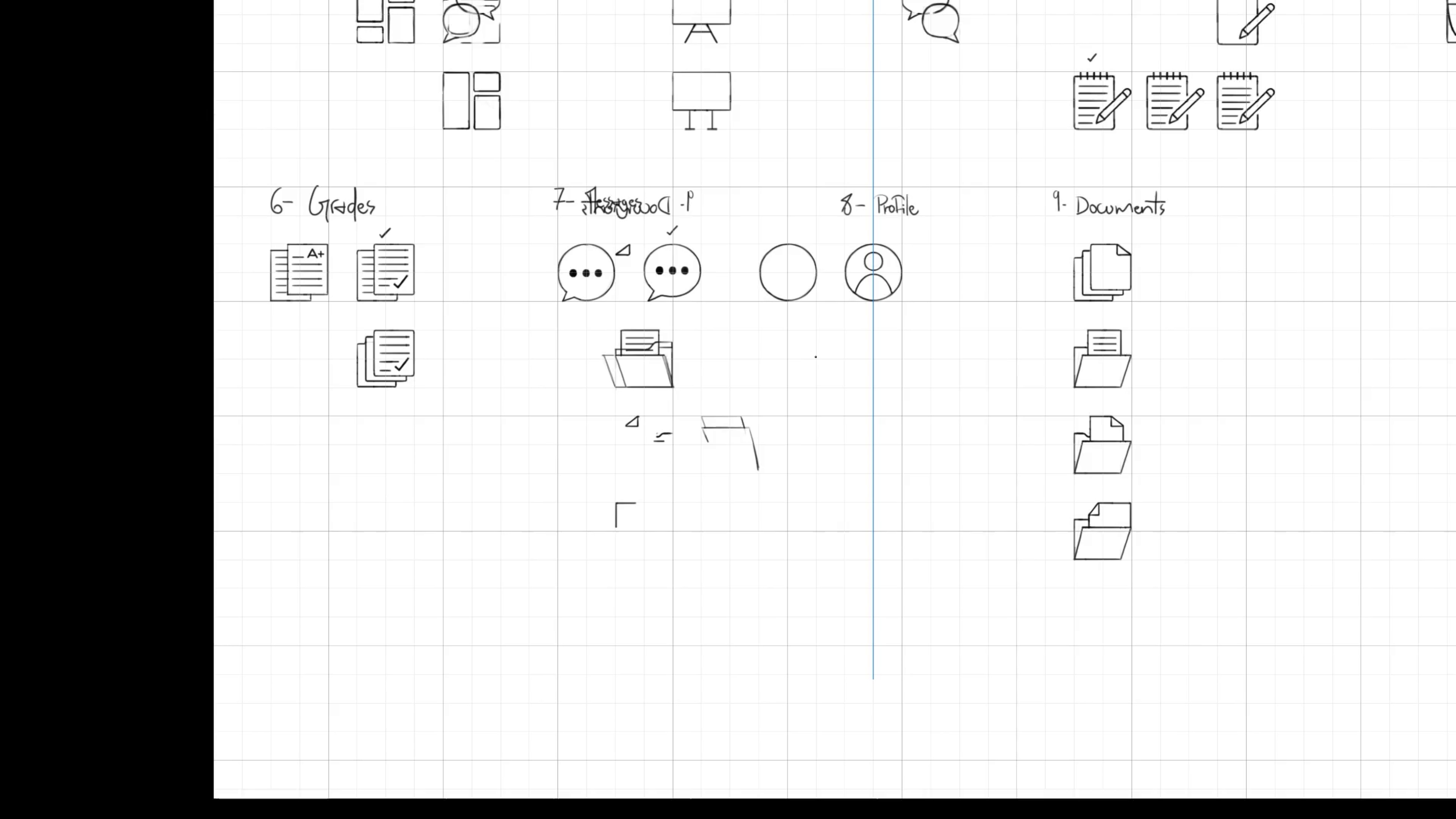 
hold_key(key=ControlLeft, duration=0.98)
left_click_drag(start_coordinate=[723, 343], to_coordinate=[705, 363])
 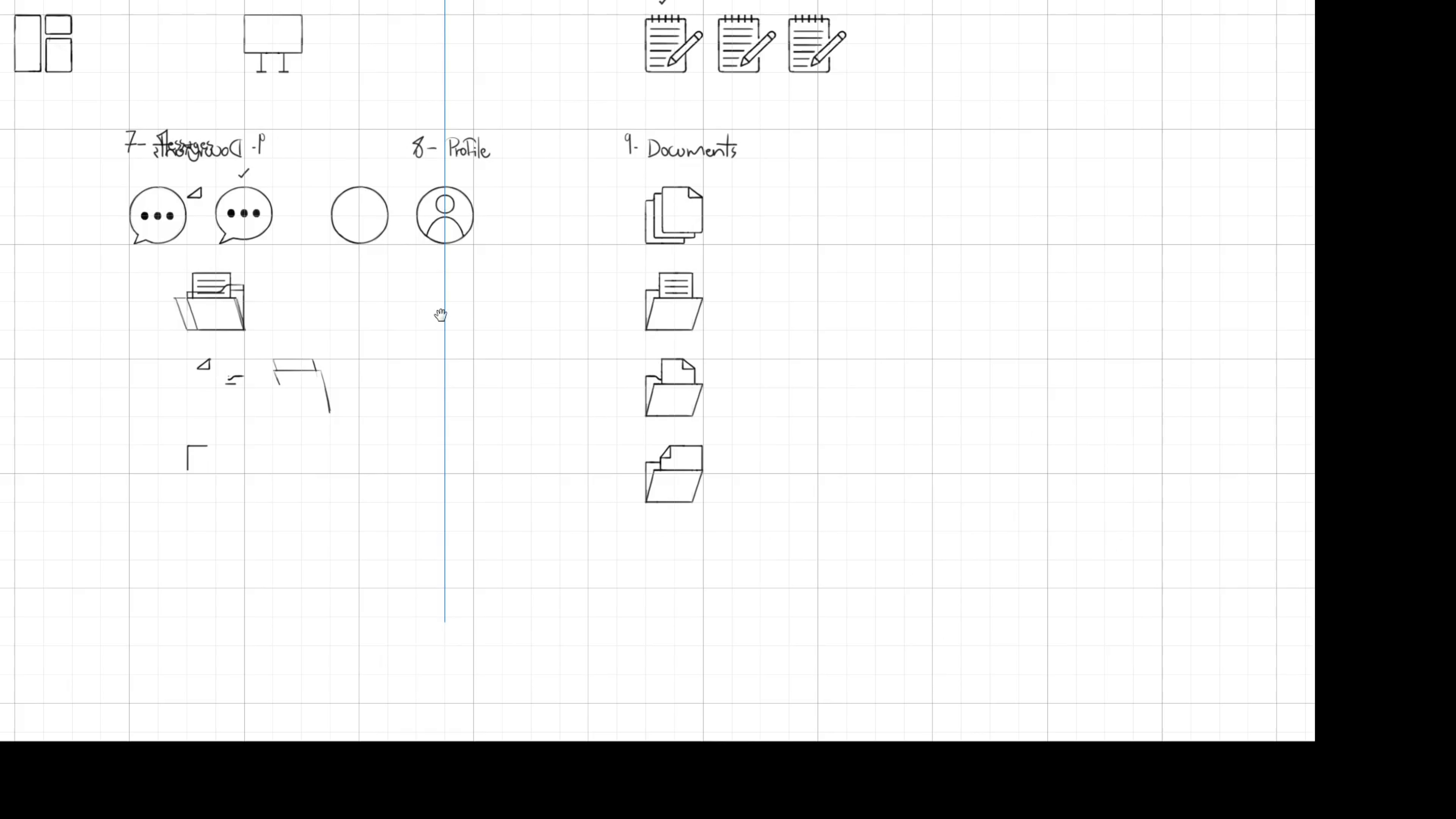 
left_click_drag(start_coordinate=[387, 299], to_coordinate=[815, 357])
 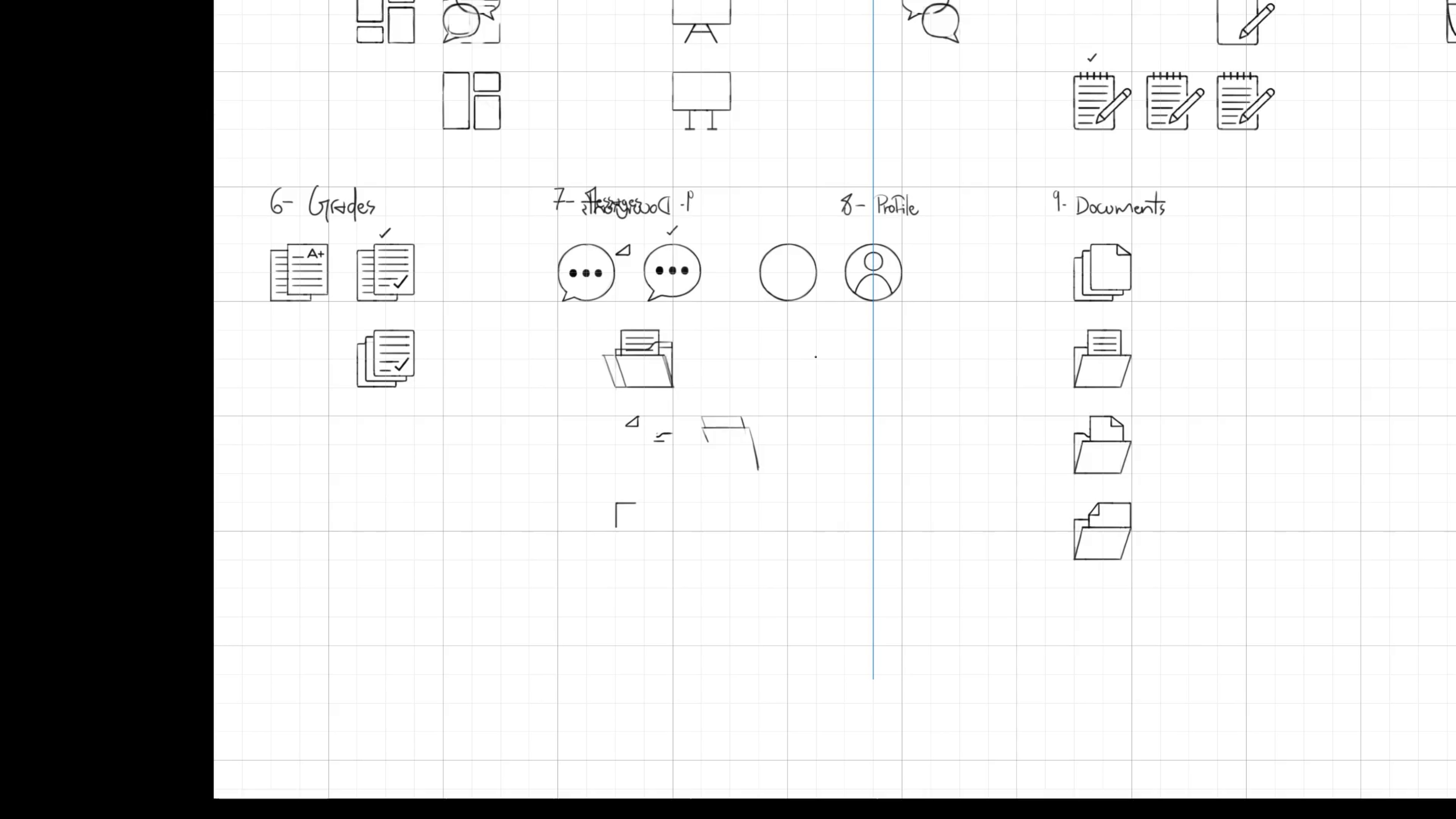 
hold_key(key=Space, duration=0.8)
 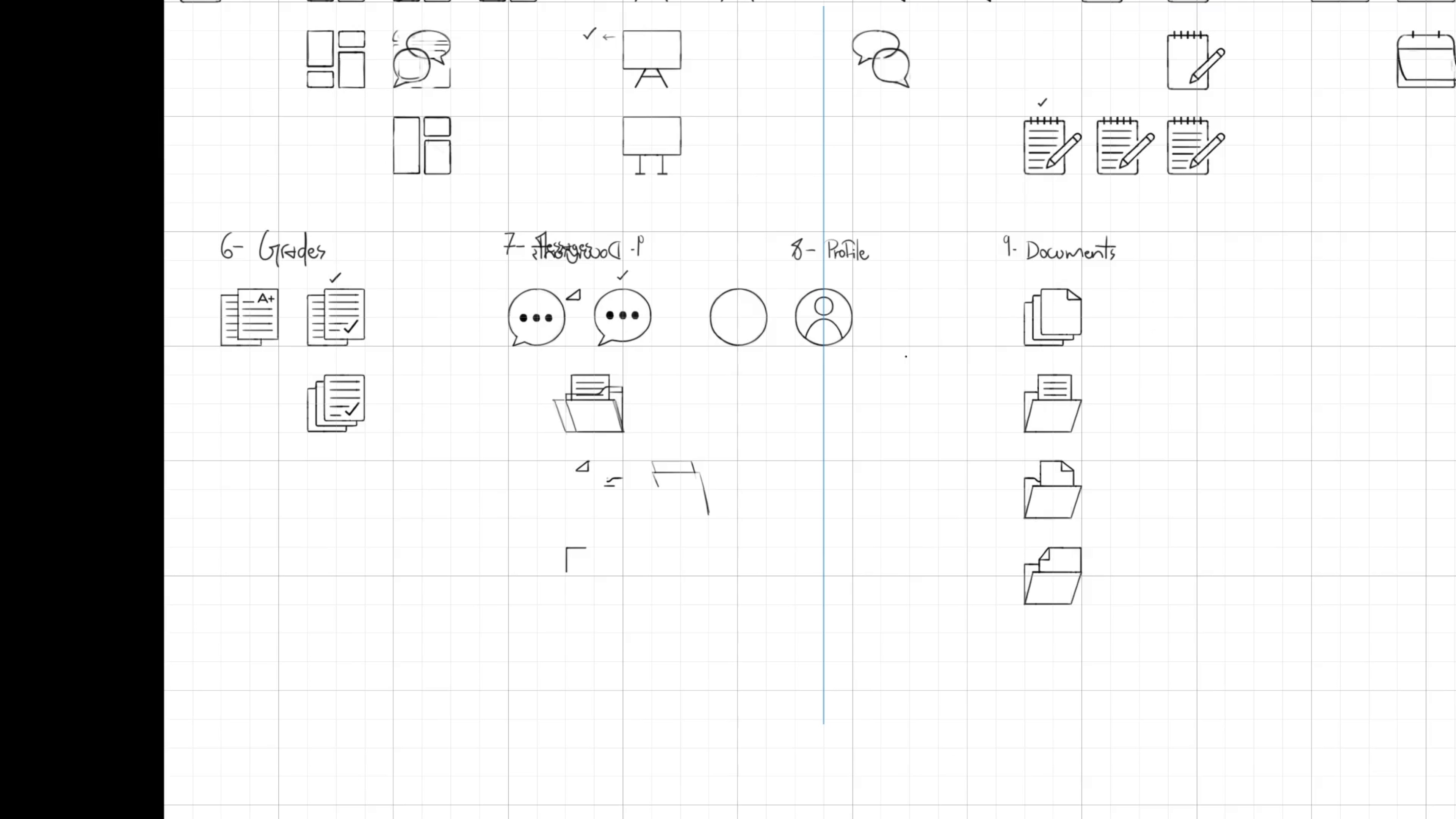 
left_click_drag(start_coordinate=[970, 279], to_coordinate=[920, 323])
 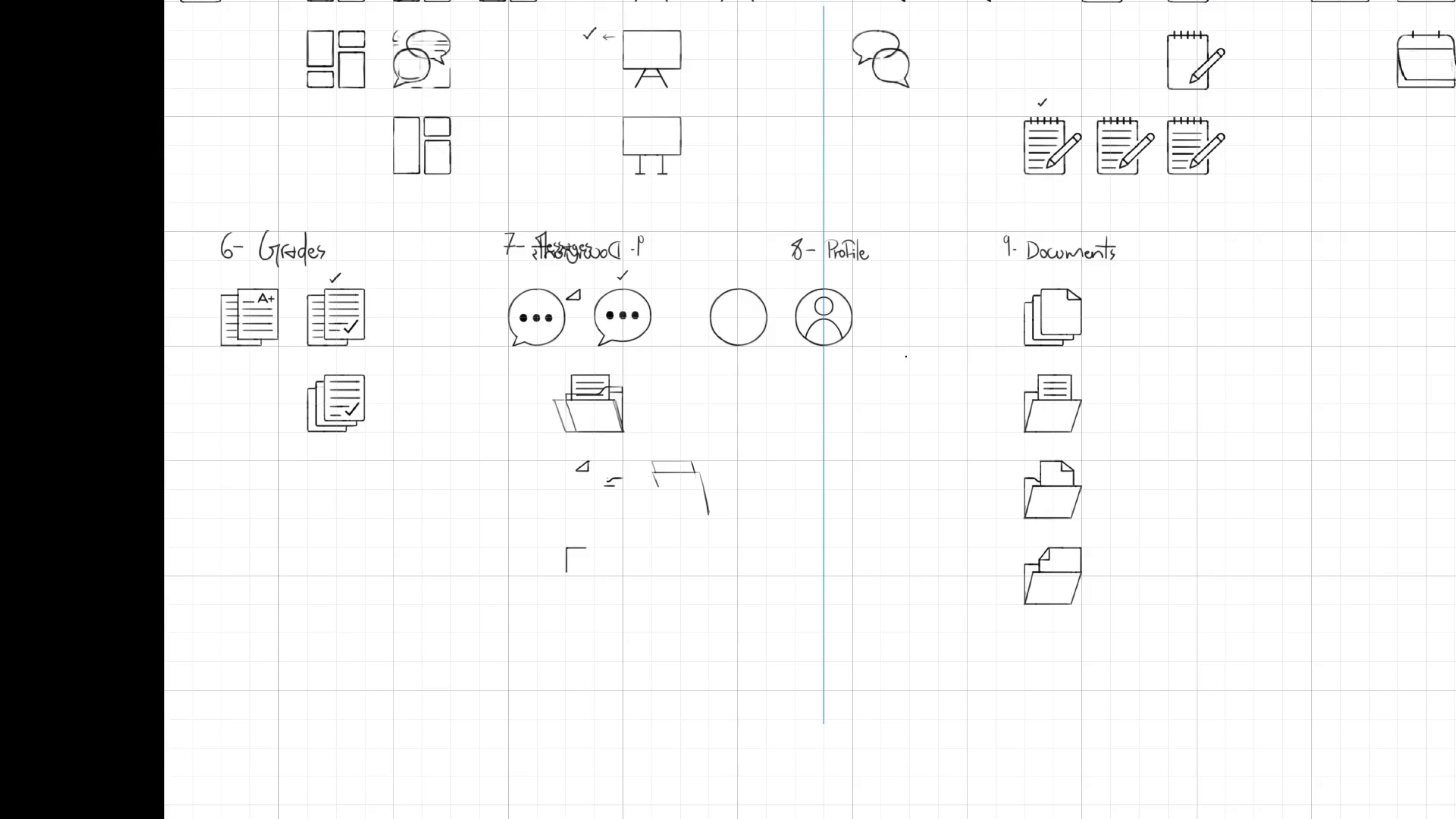 
key(Tab)
 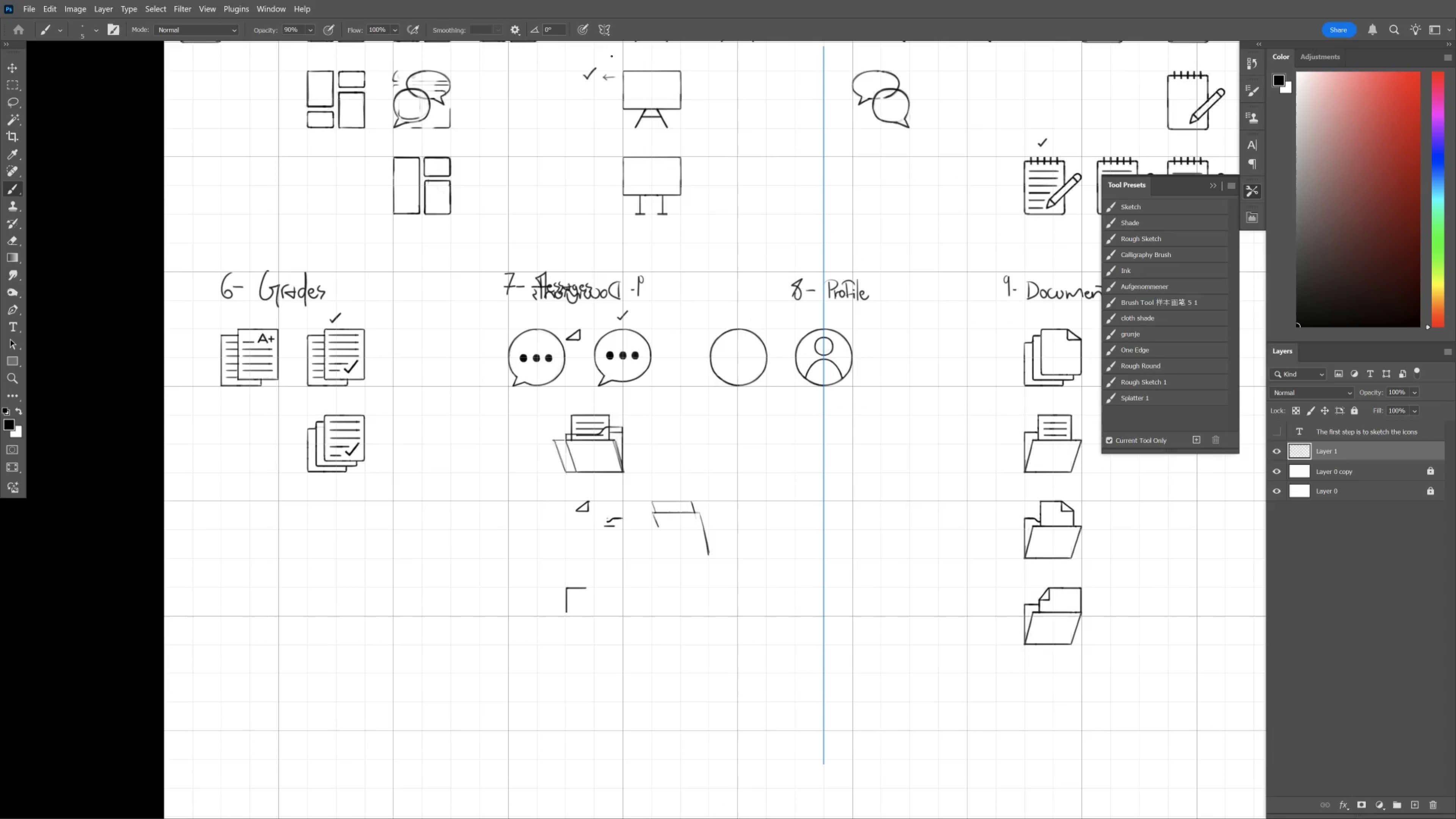 
left_click([607, 27])
 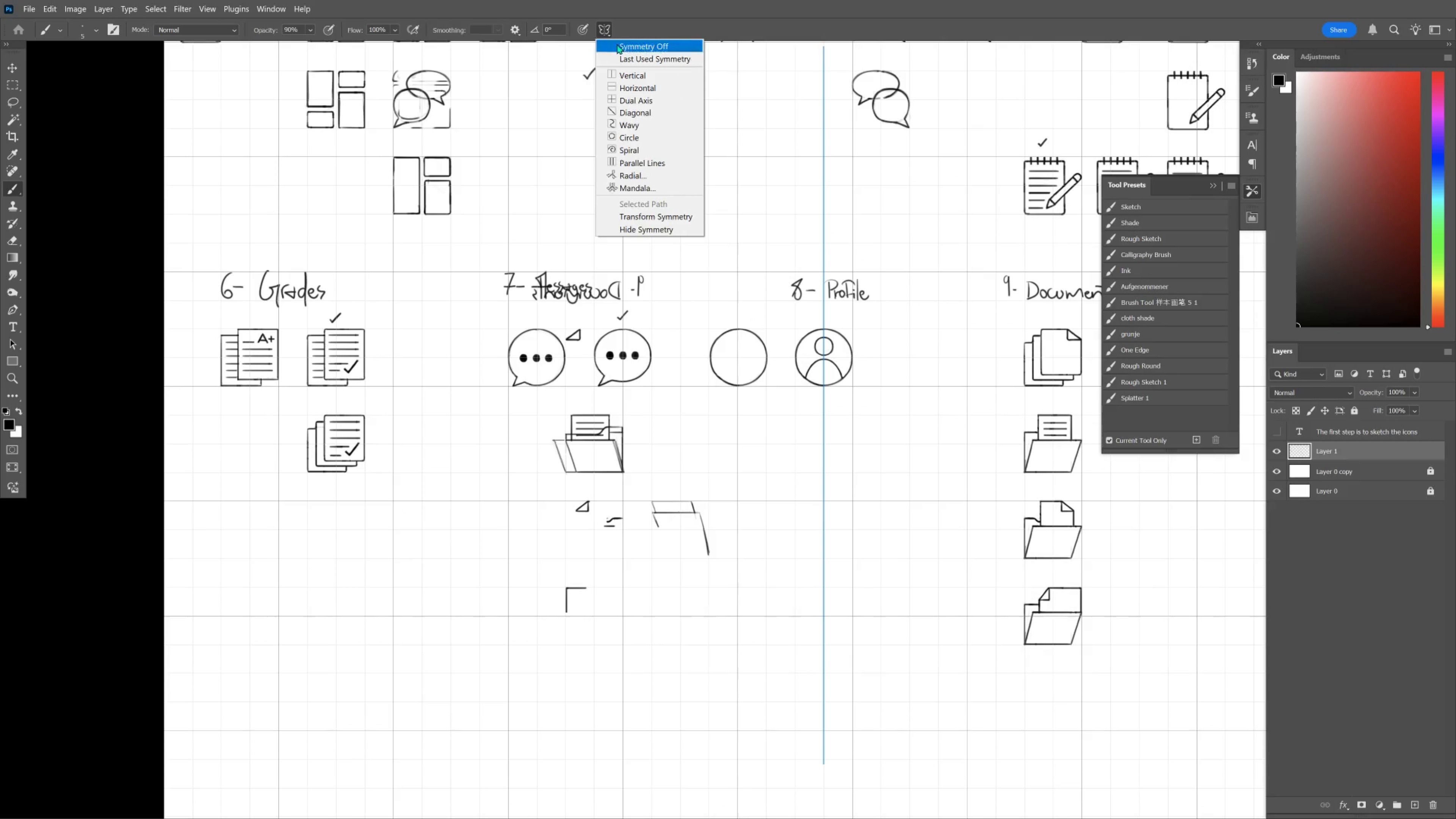 
left_click([617, 44])
 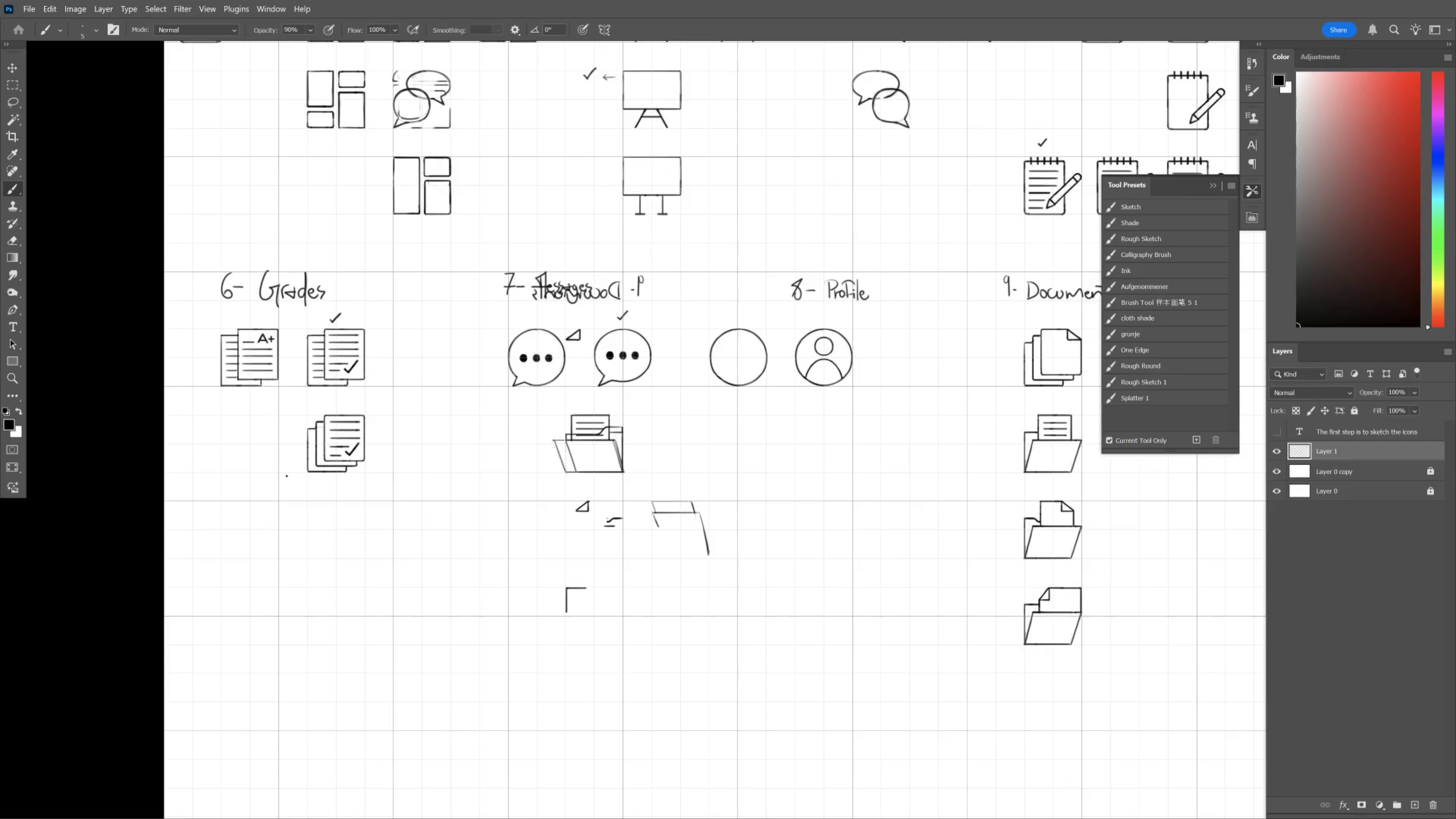 
wait(10.58)
 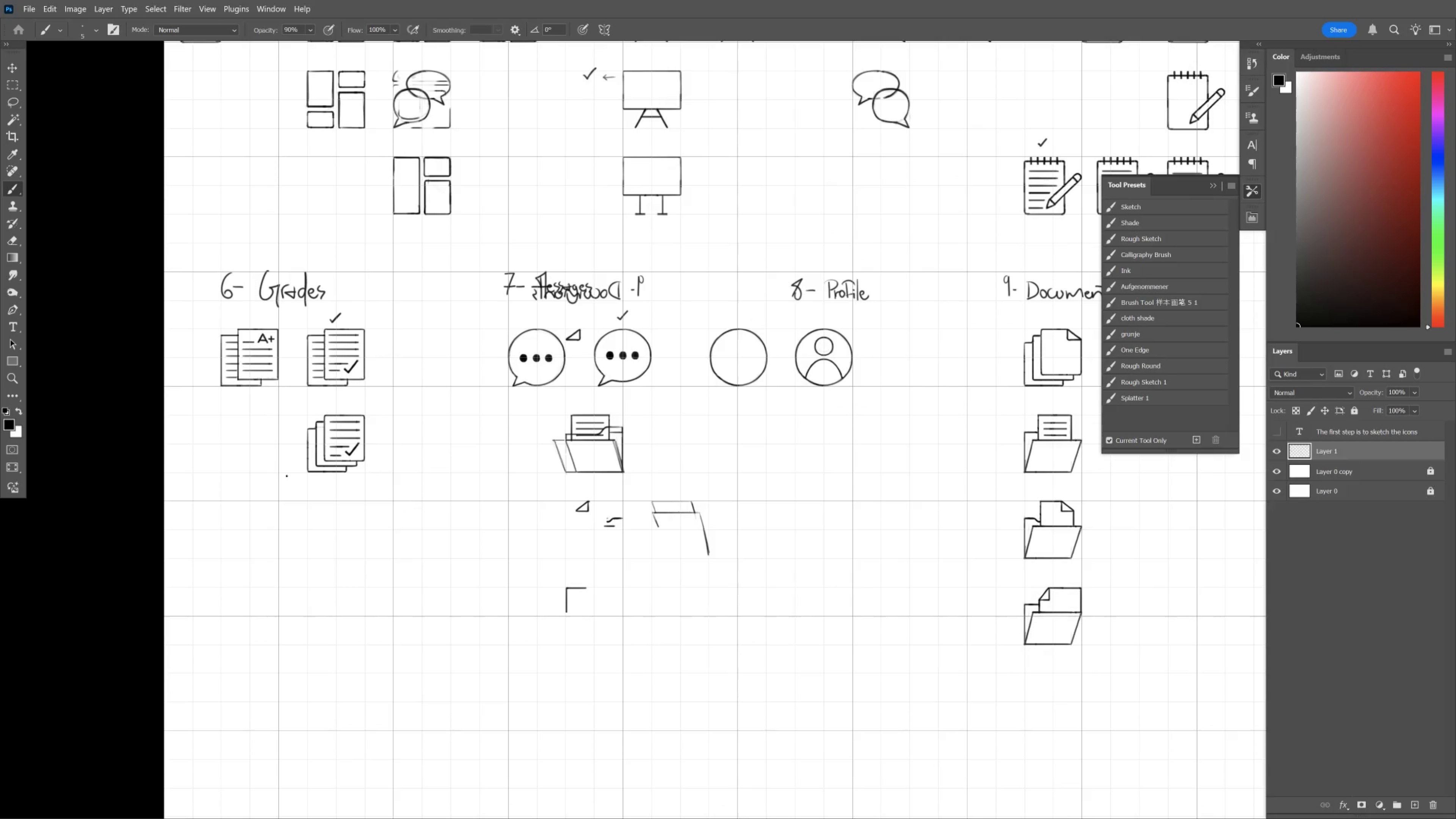 
hold_key(key=Space, duration=1.52)
 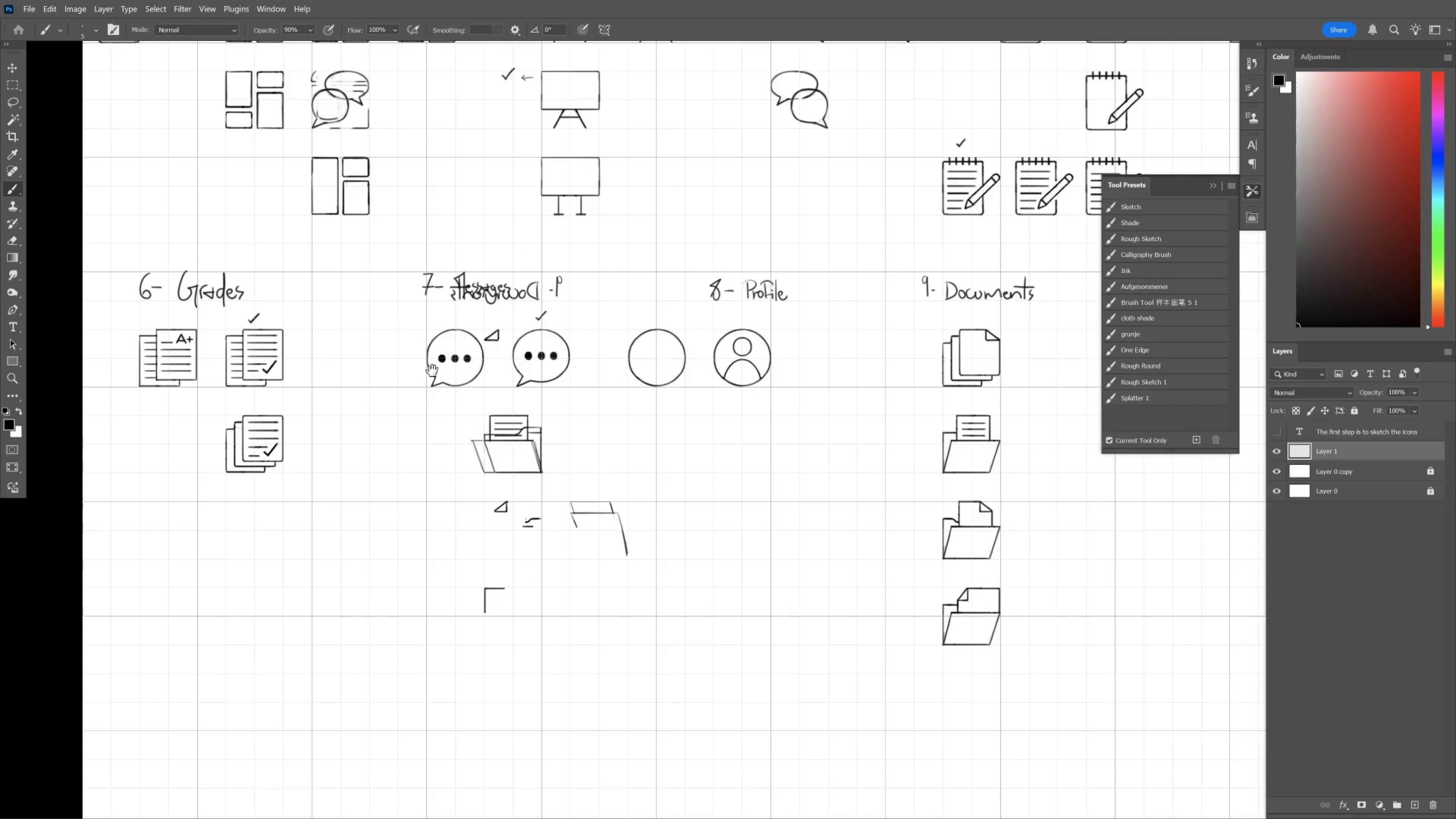 
left_click_drag(start_coordinate=[514, 370], to_coordinate=[432, 371])
 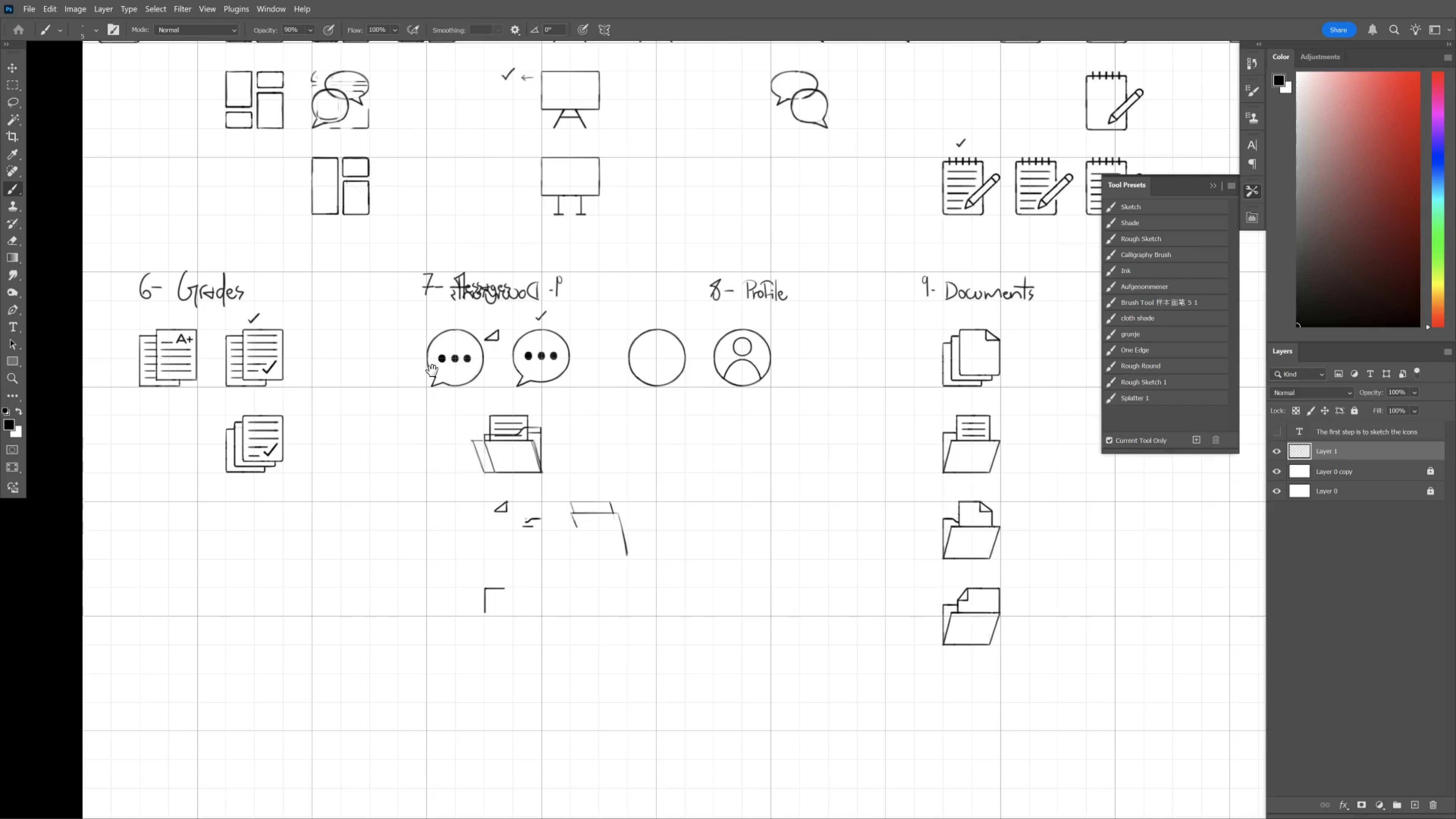 
hold_key(key=Space, duration=1.52)
 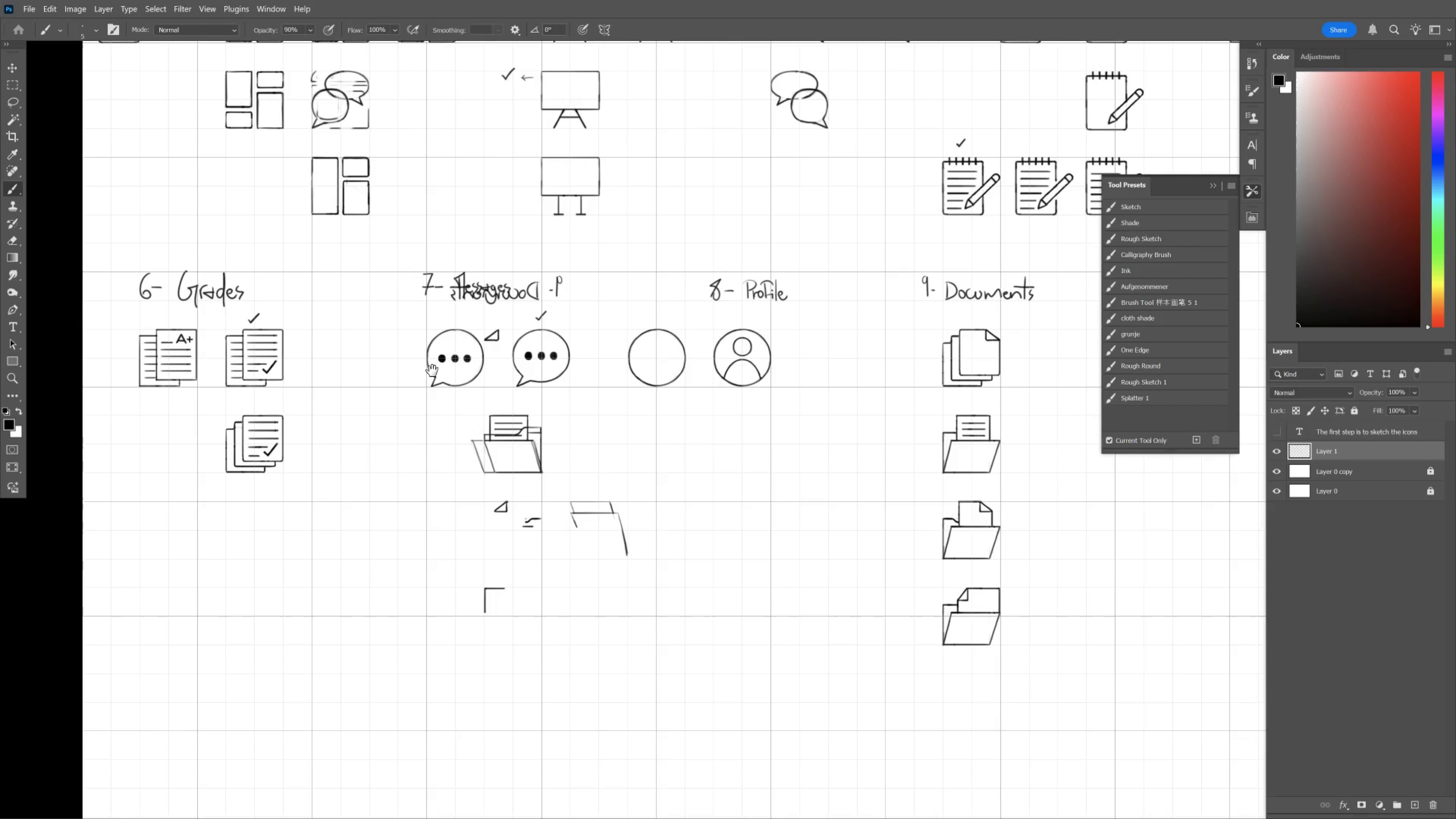 
hold_key(key=Space, duration=1.51)
 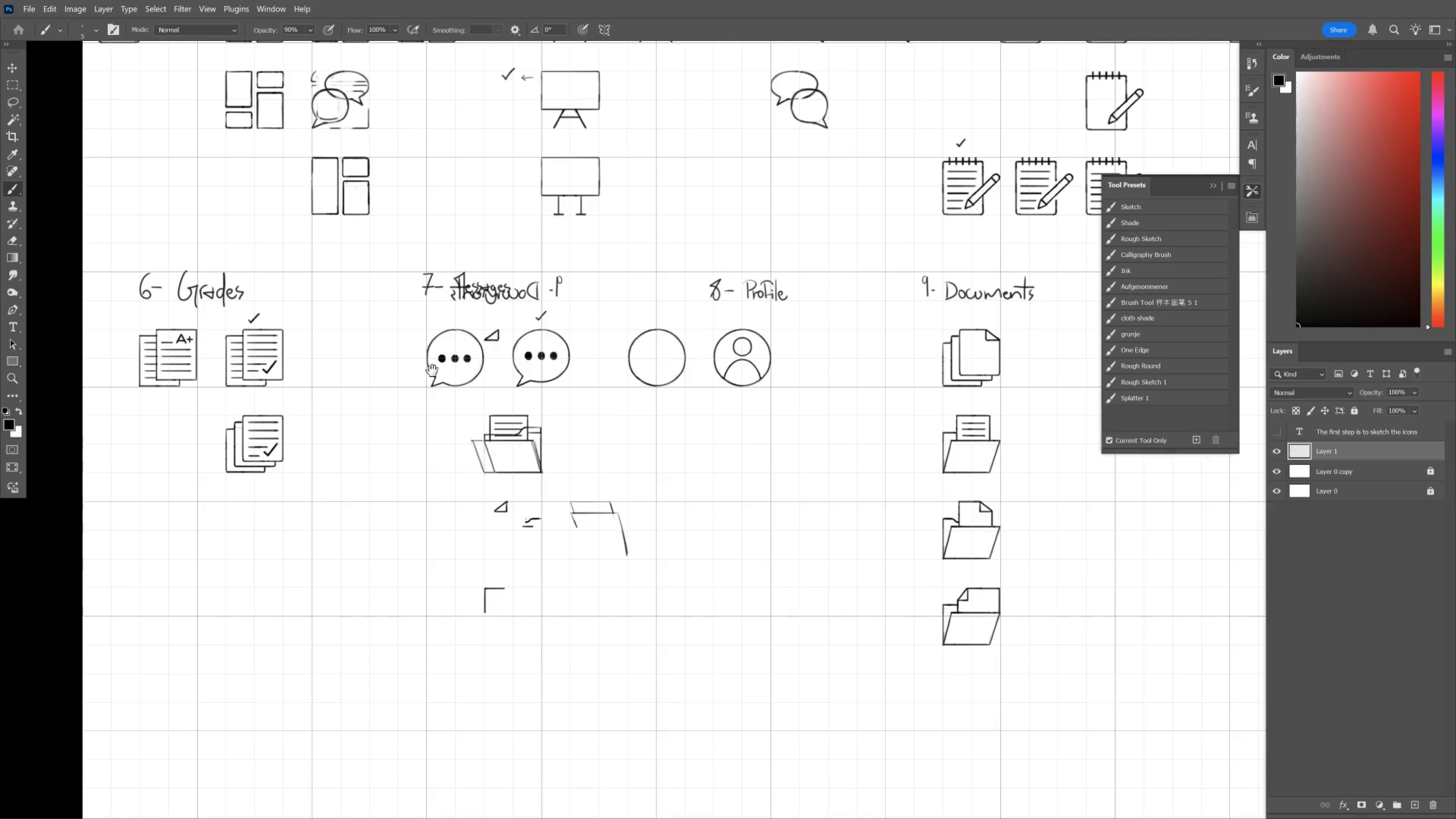 
hold_key(key=Space, duration=1.53)
 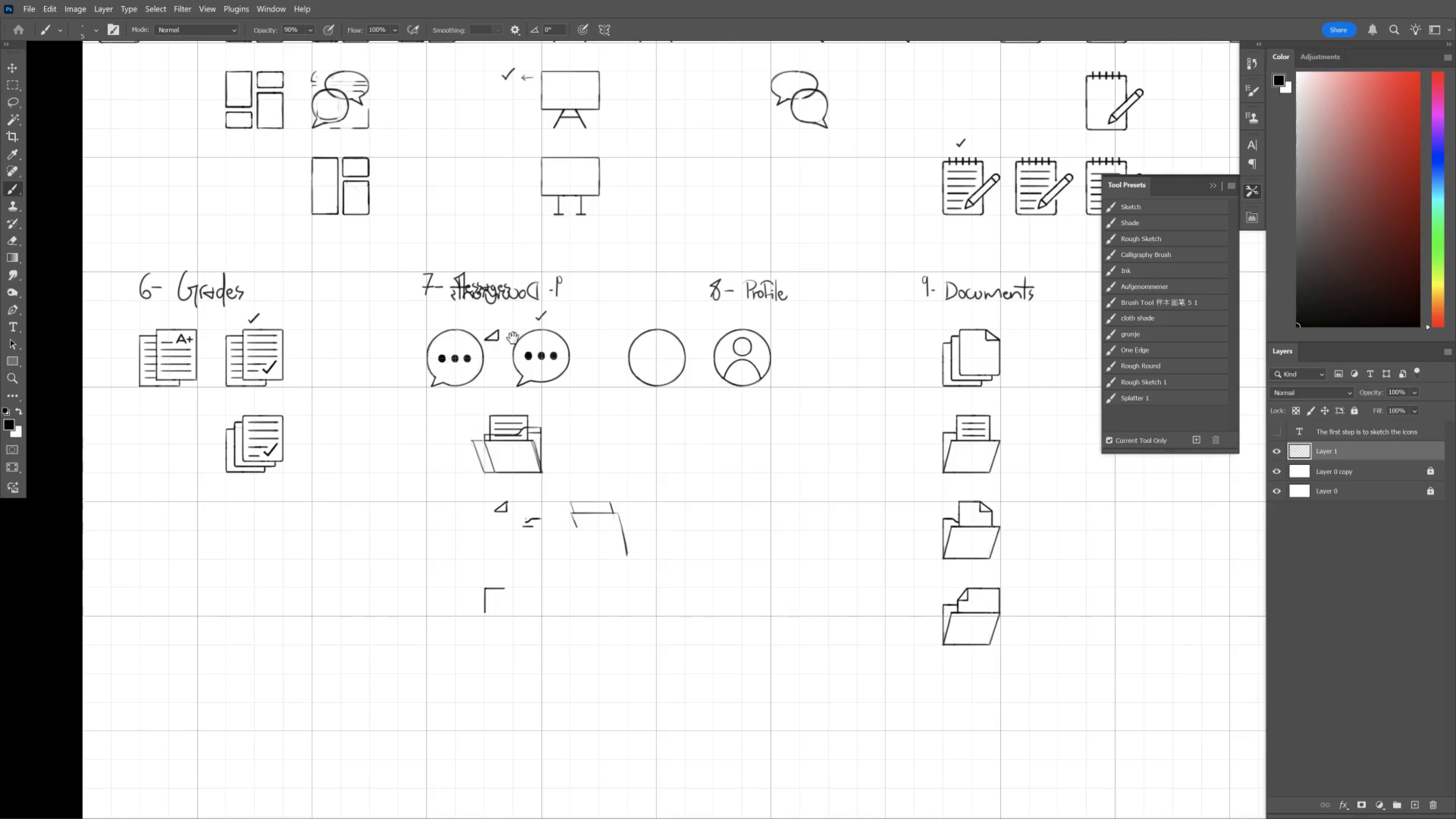 
hold_key(key=Space, duration=1.51)
 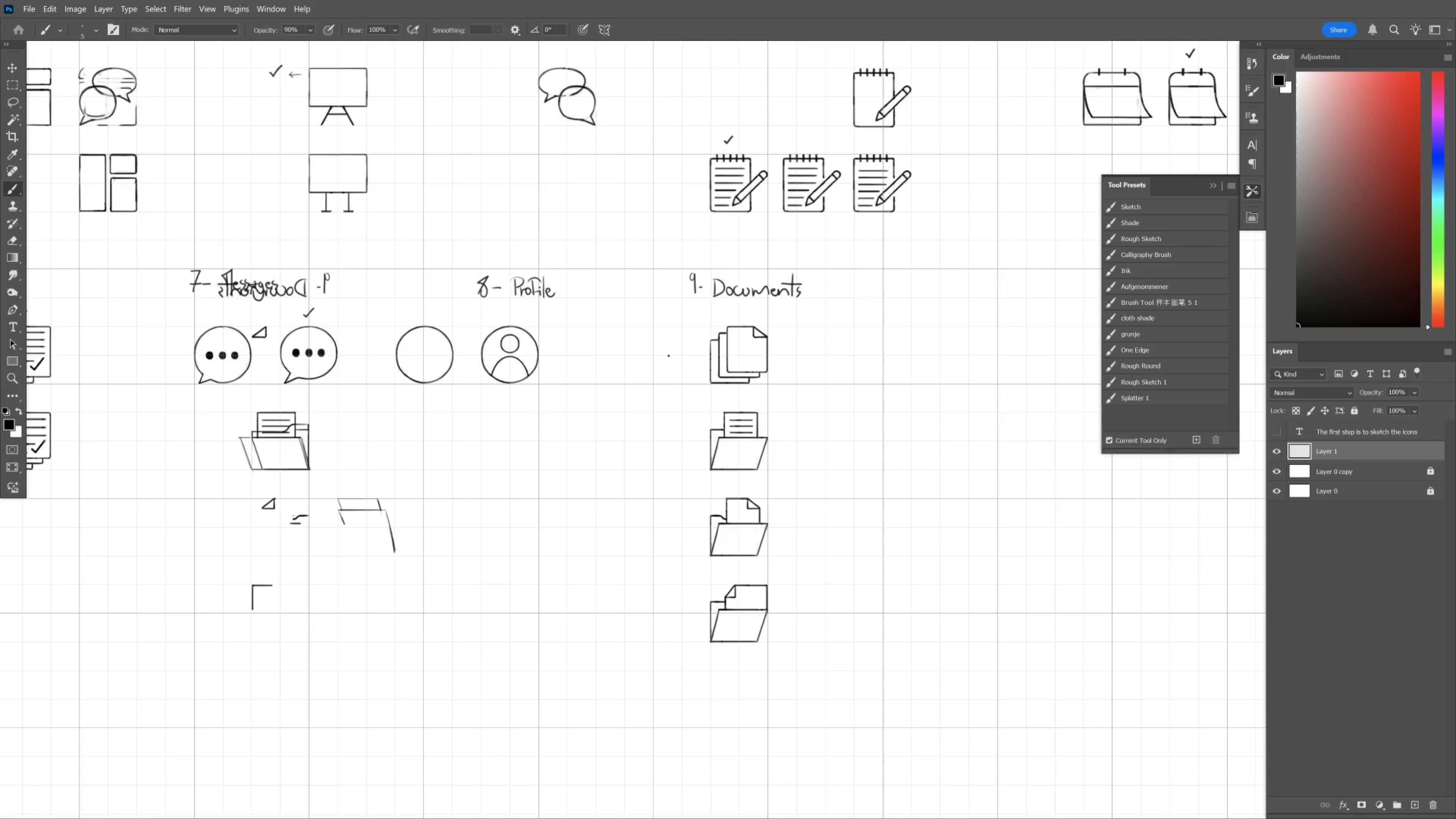 
left_click_drag(start_coordinate=[901, 359], to_coordinate=[668, 355])
 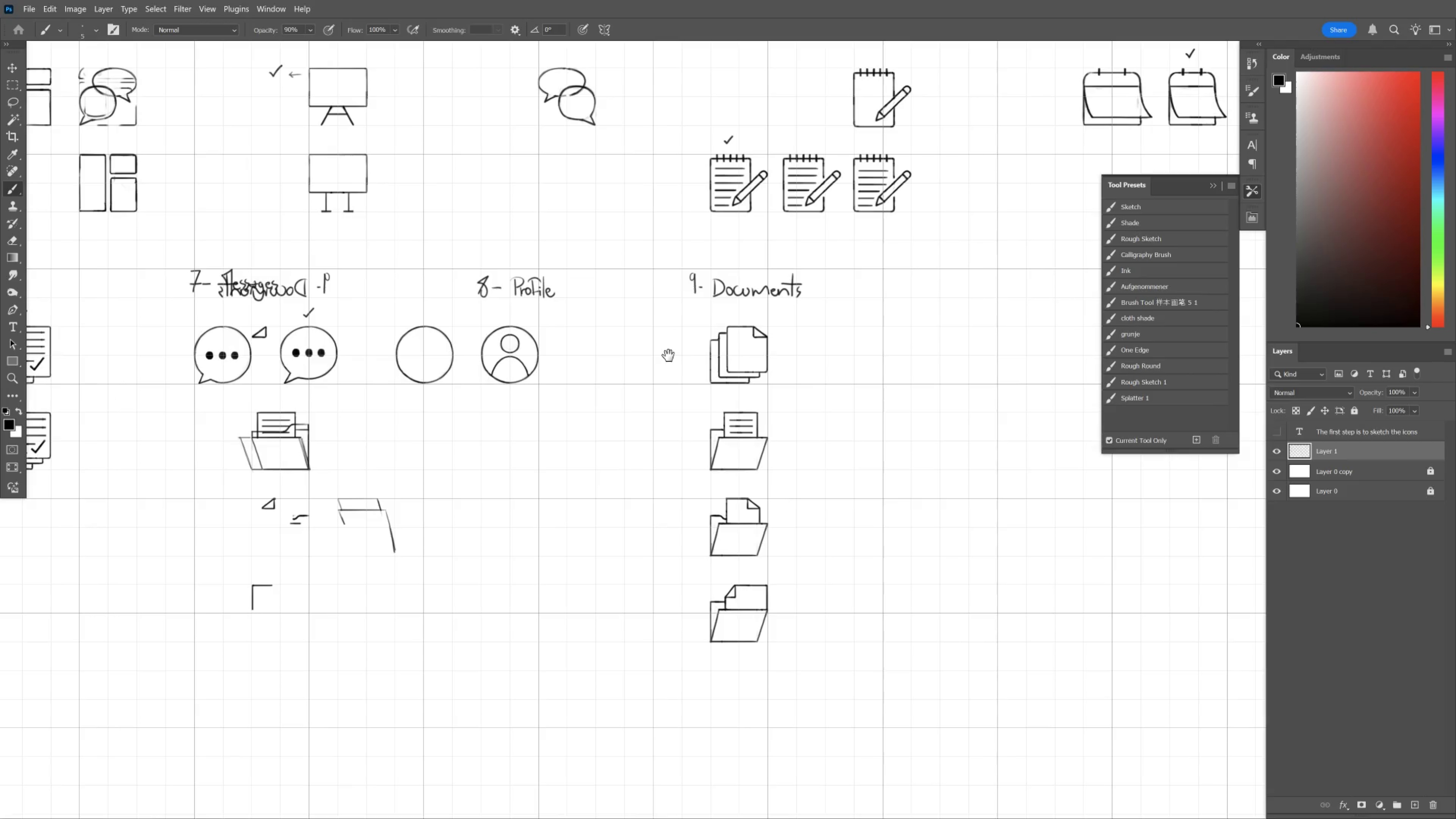 
key(Space)
 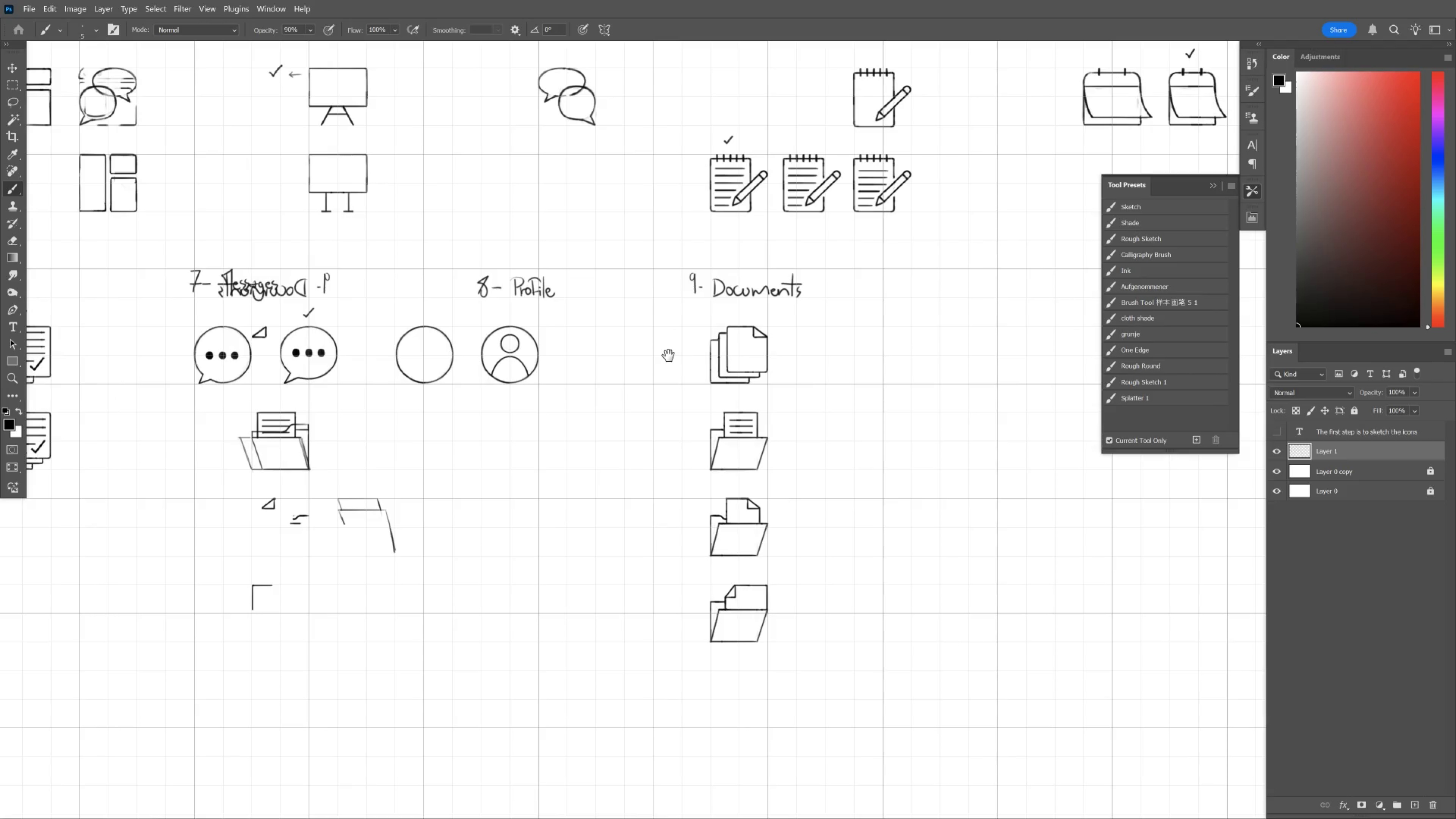 
key(Space)
 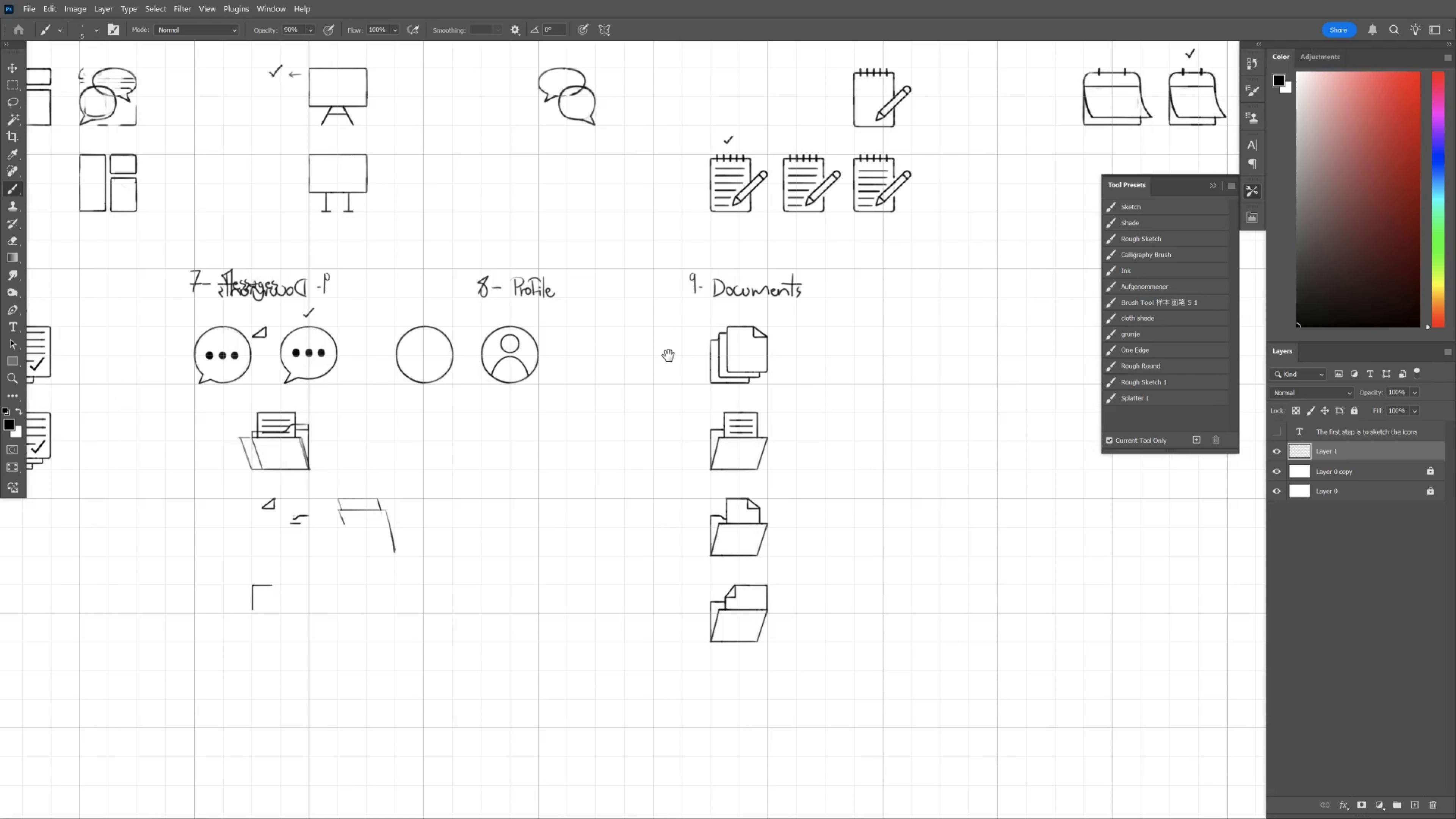 
key(Space)
 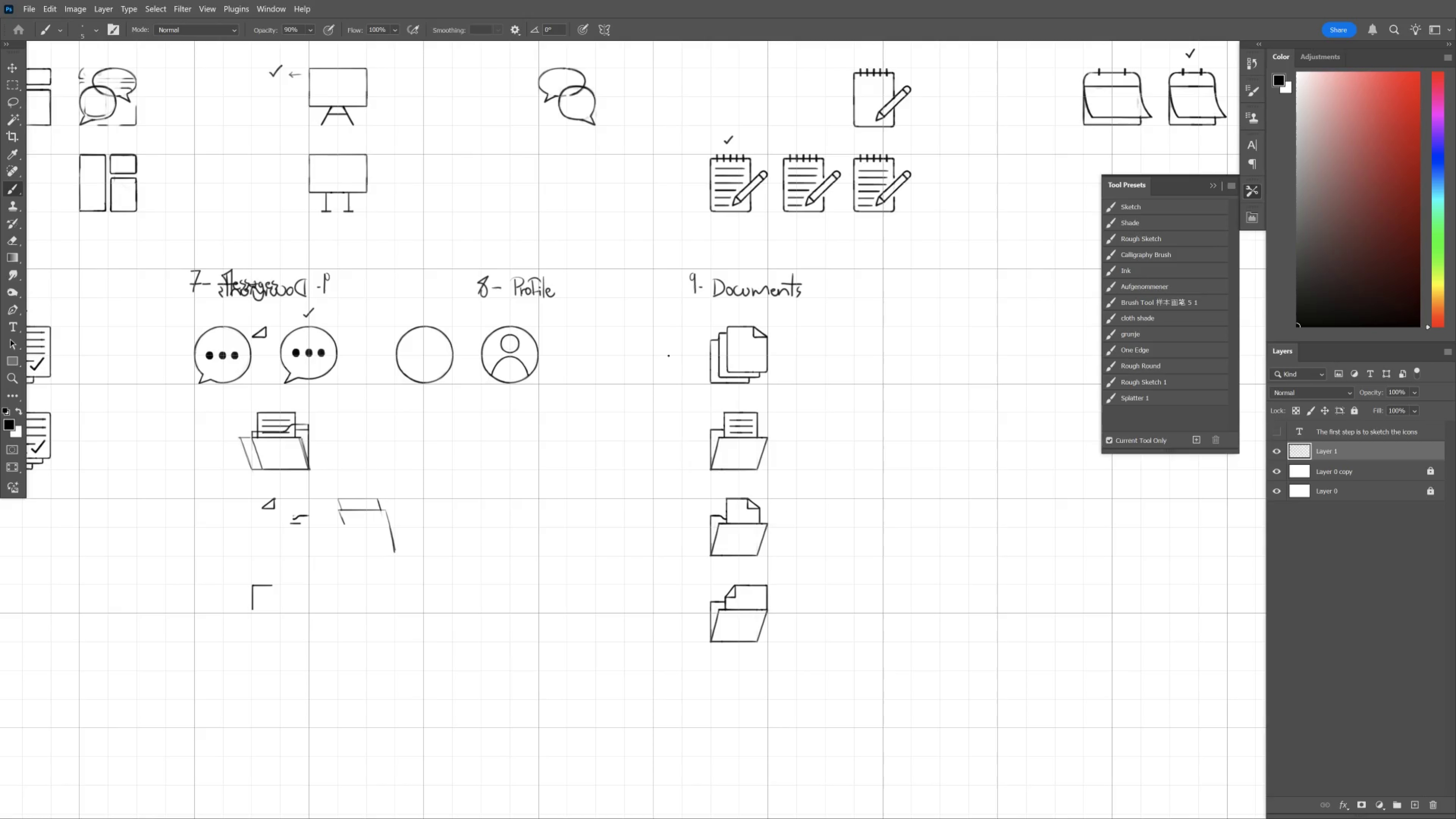 
key(Tab)
 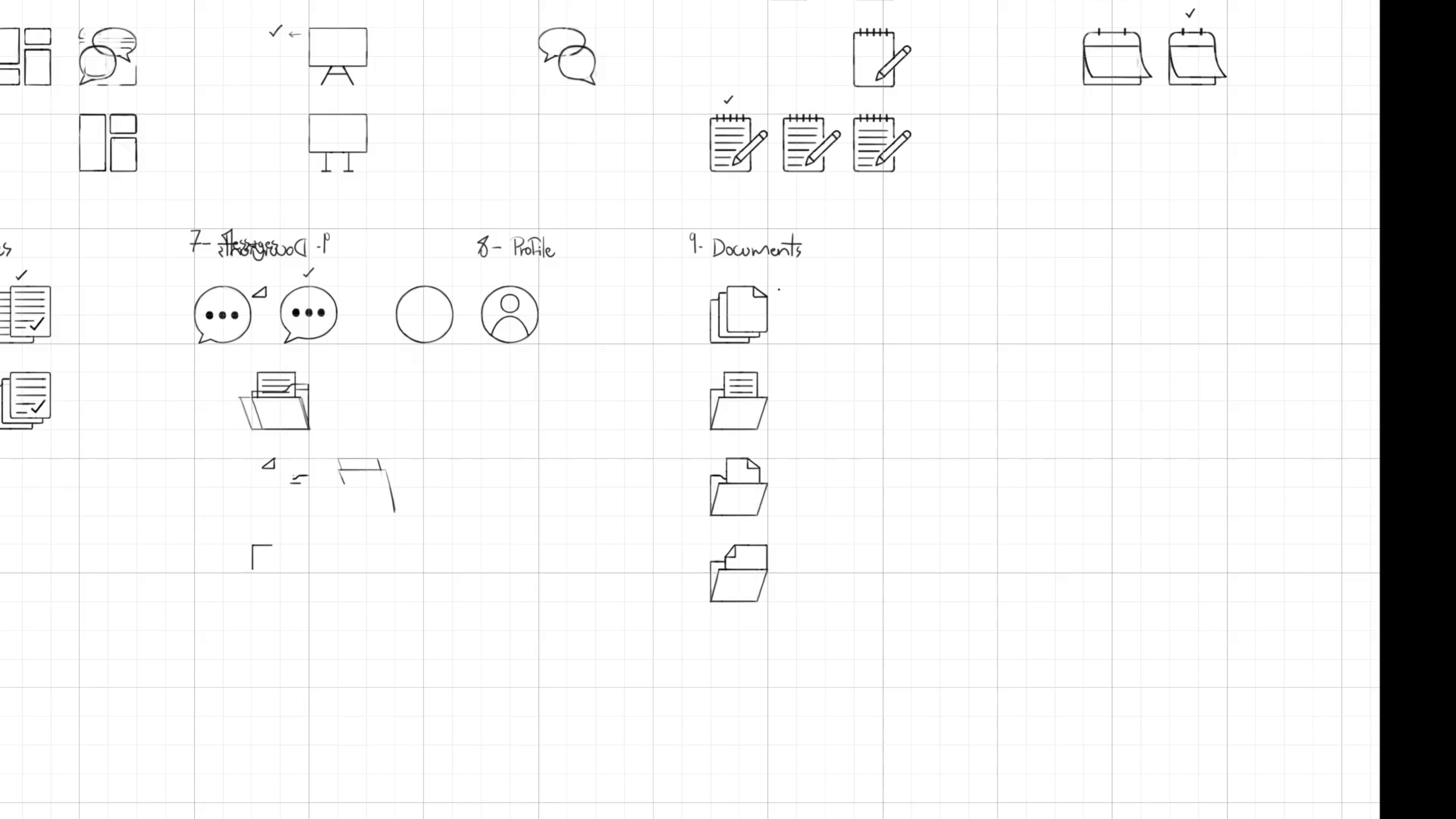 
hold_key(key=ControlLeft, duration=0.86)
 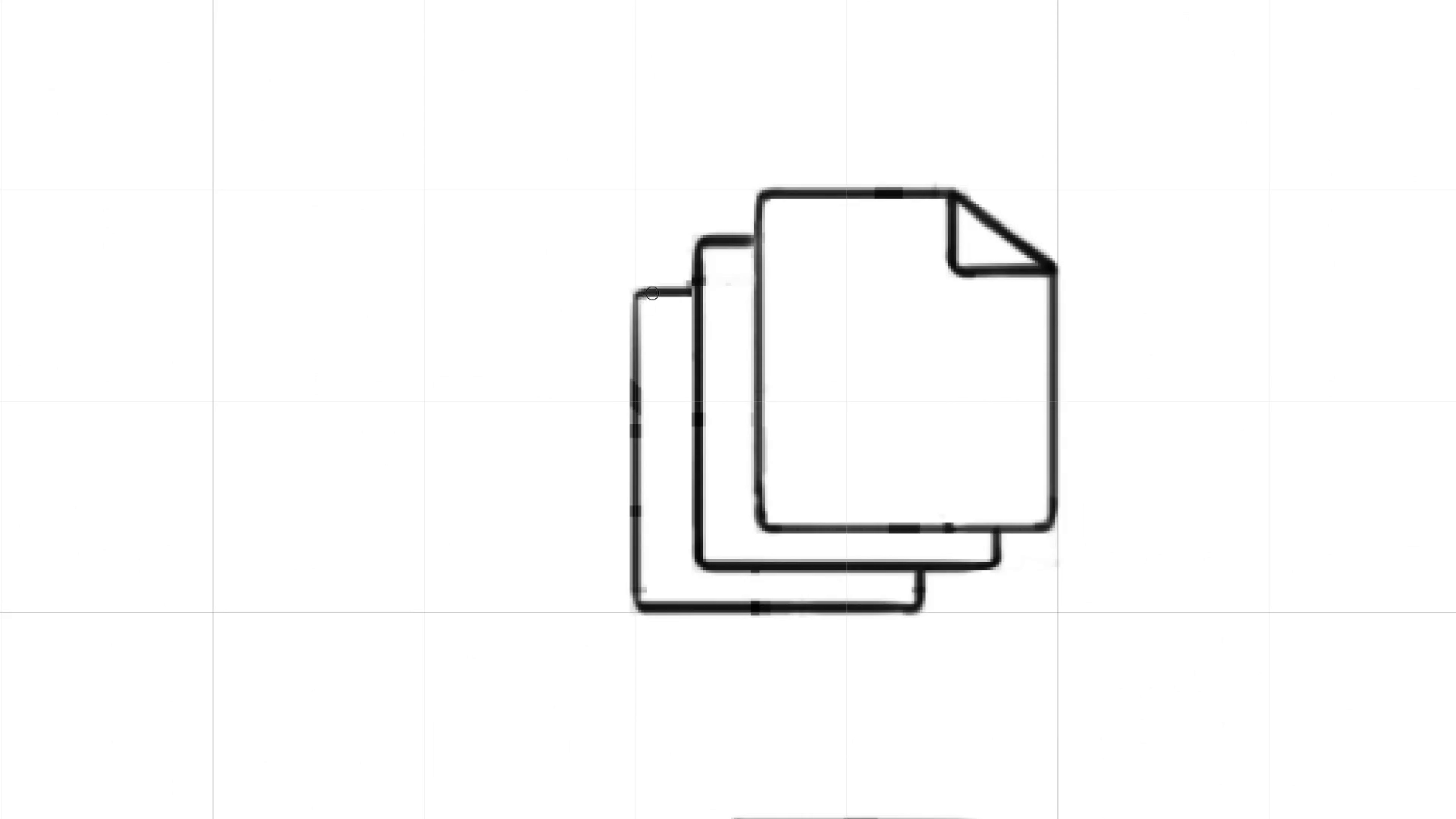 
hold_key(key=Space, duration=0.9)
 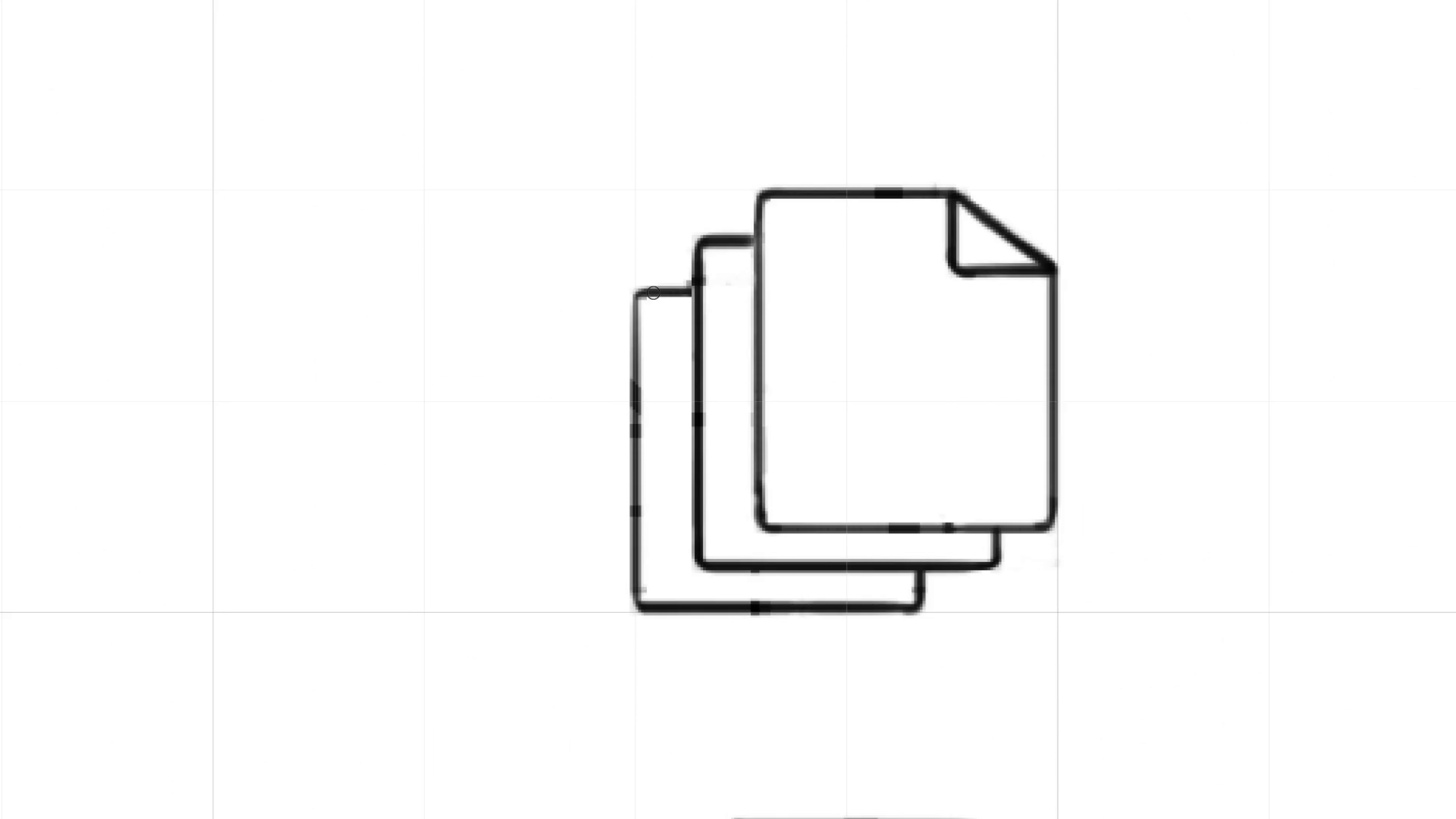 
left_click_drag(start_coordinate=[722, 301], to_coordinate=[791, 386])
 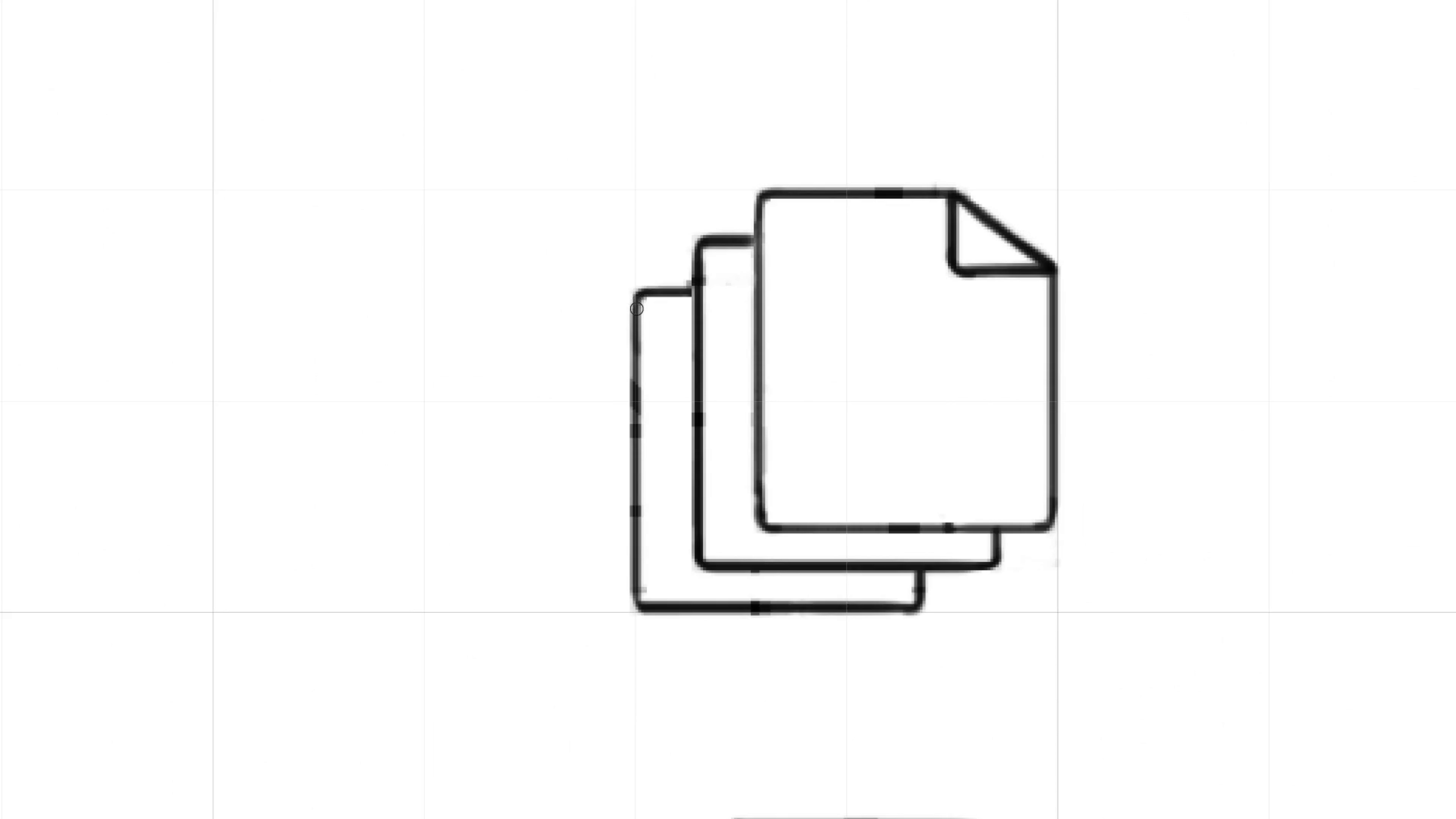 
hold_key(key=Space, duration=0.65)
 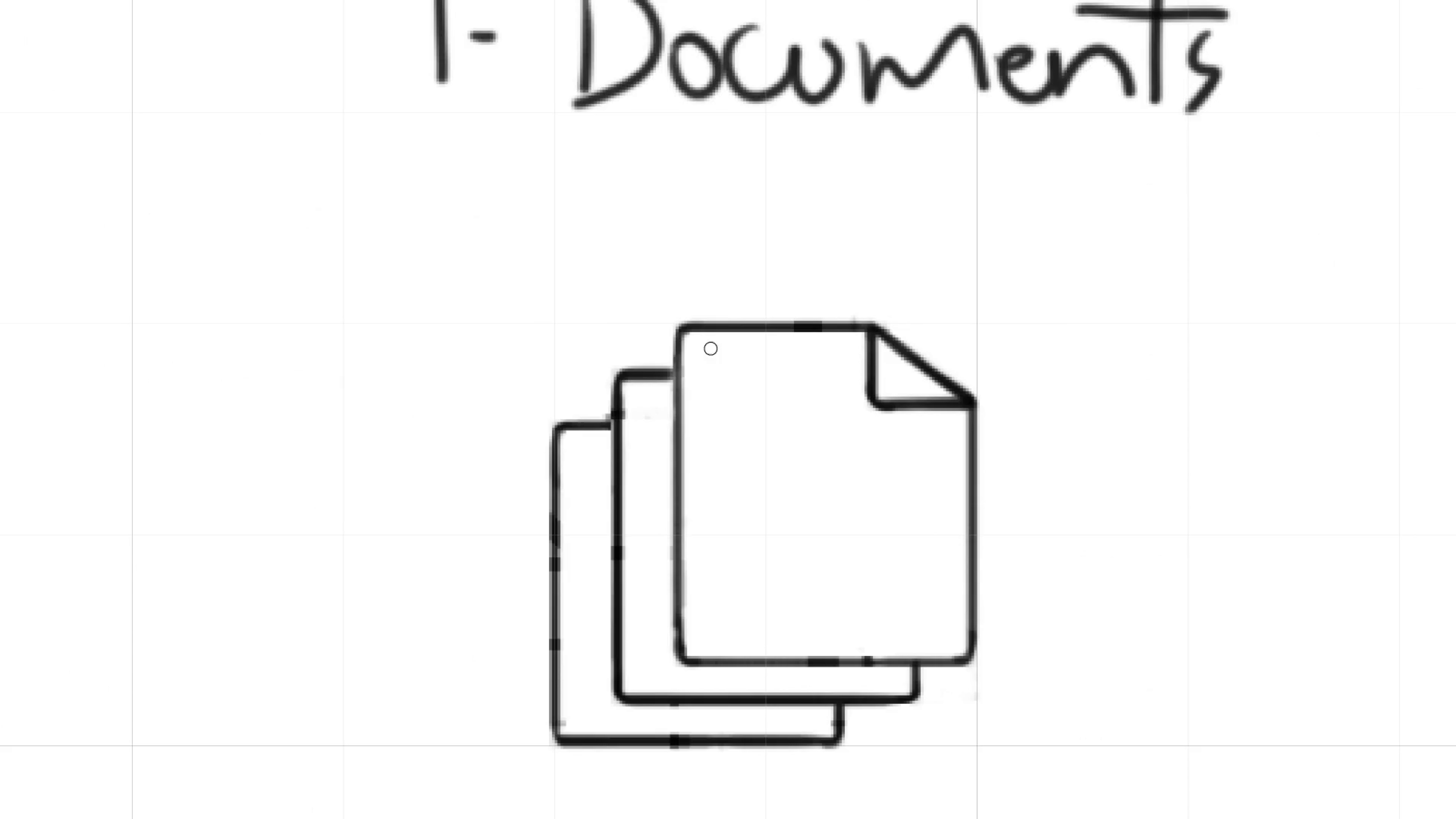 
left_click_drag(start_coordinate=[767, 245], to_coordinate=[686, 378])
 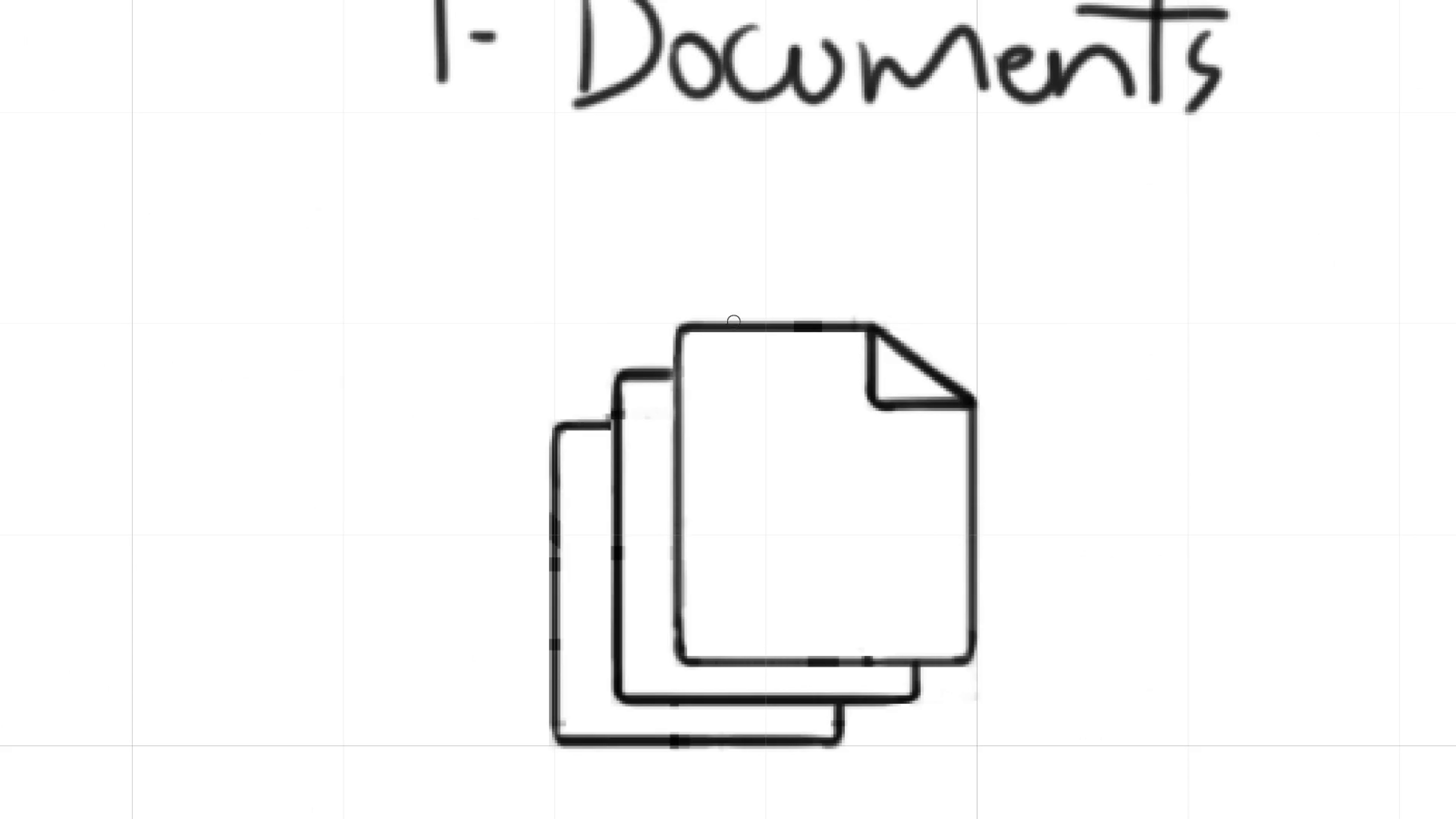 
key(B)
 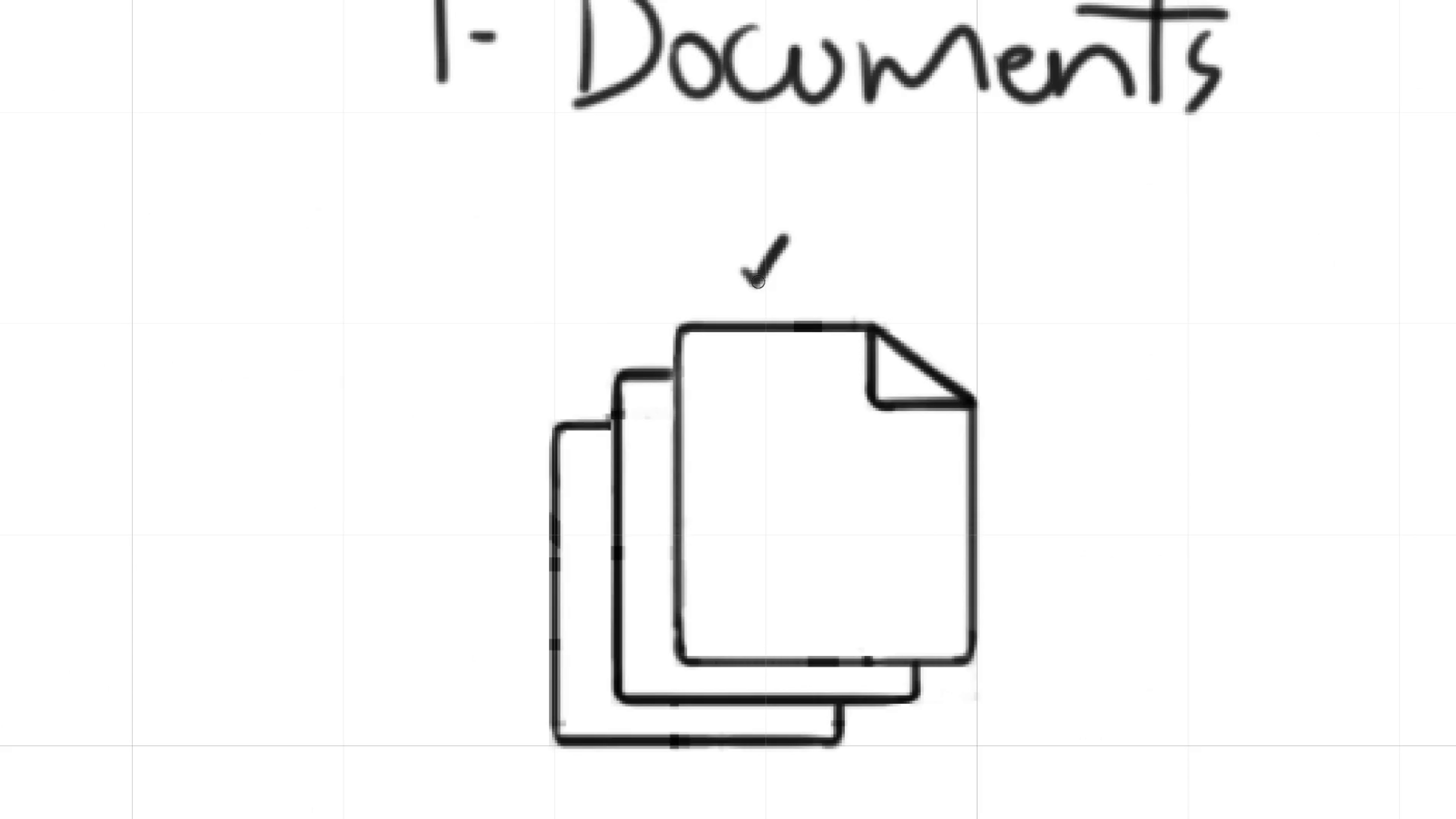 
hold_key(key=Space, duration=6.14)
 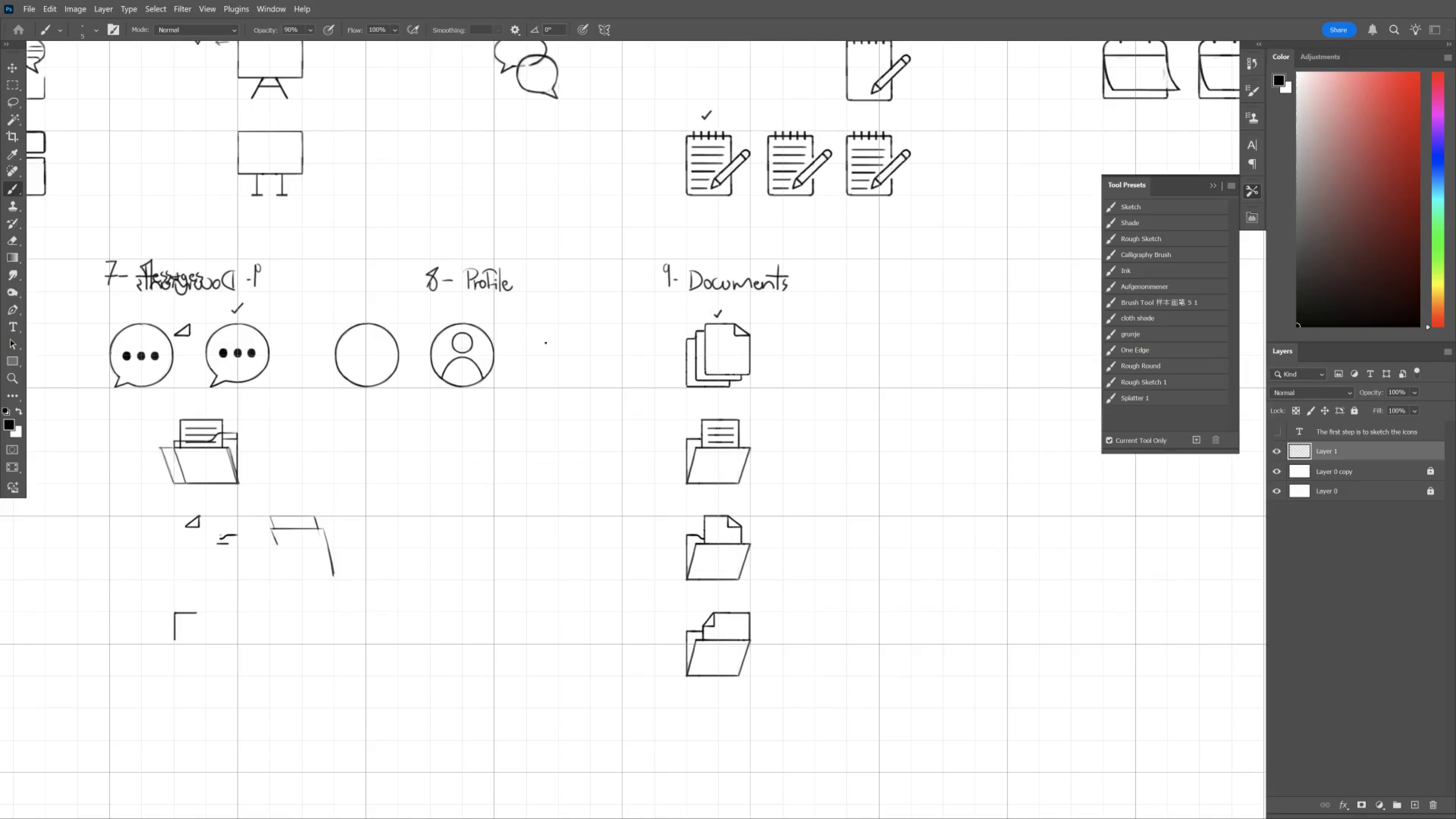 
hold_key(key=ControlLeft, duration=0.39)
left_click_drag(start_coordinate=[763, 246], to_coordinate=[686, 290])
 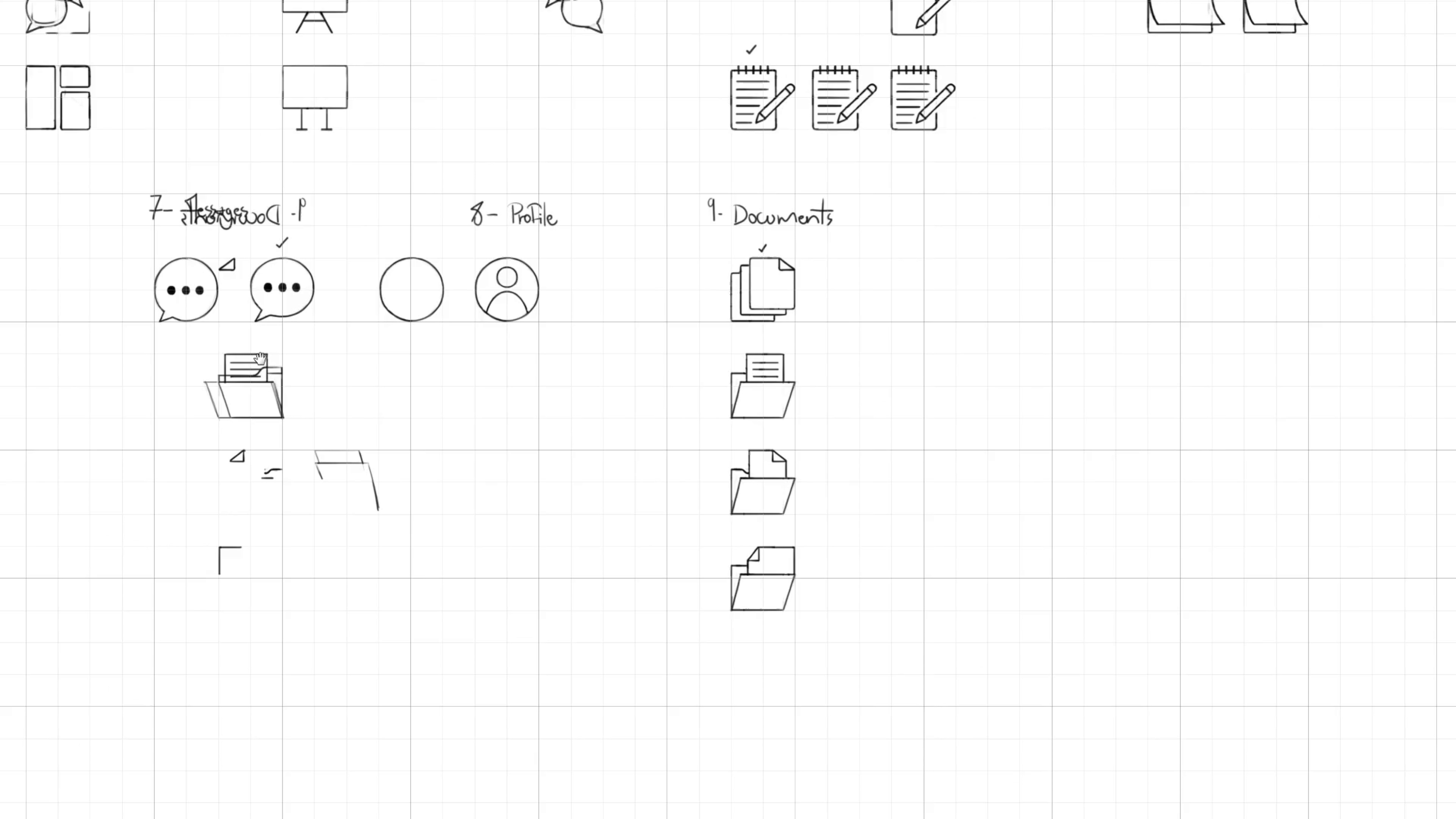 
left_click_drag(start_coordinate=[262, 359], to_coordinate=[450, 276])
 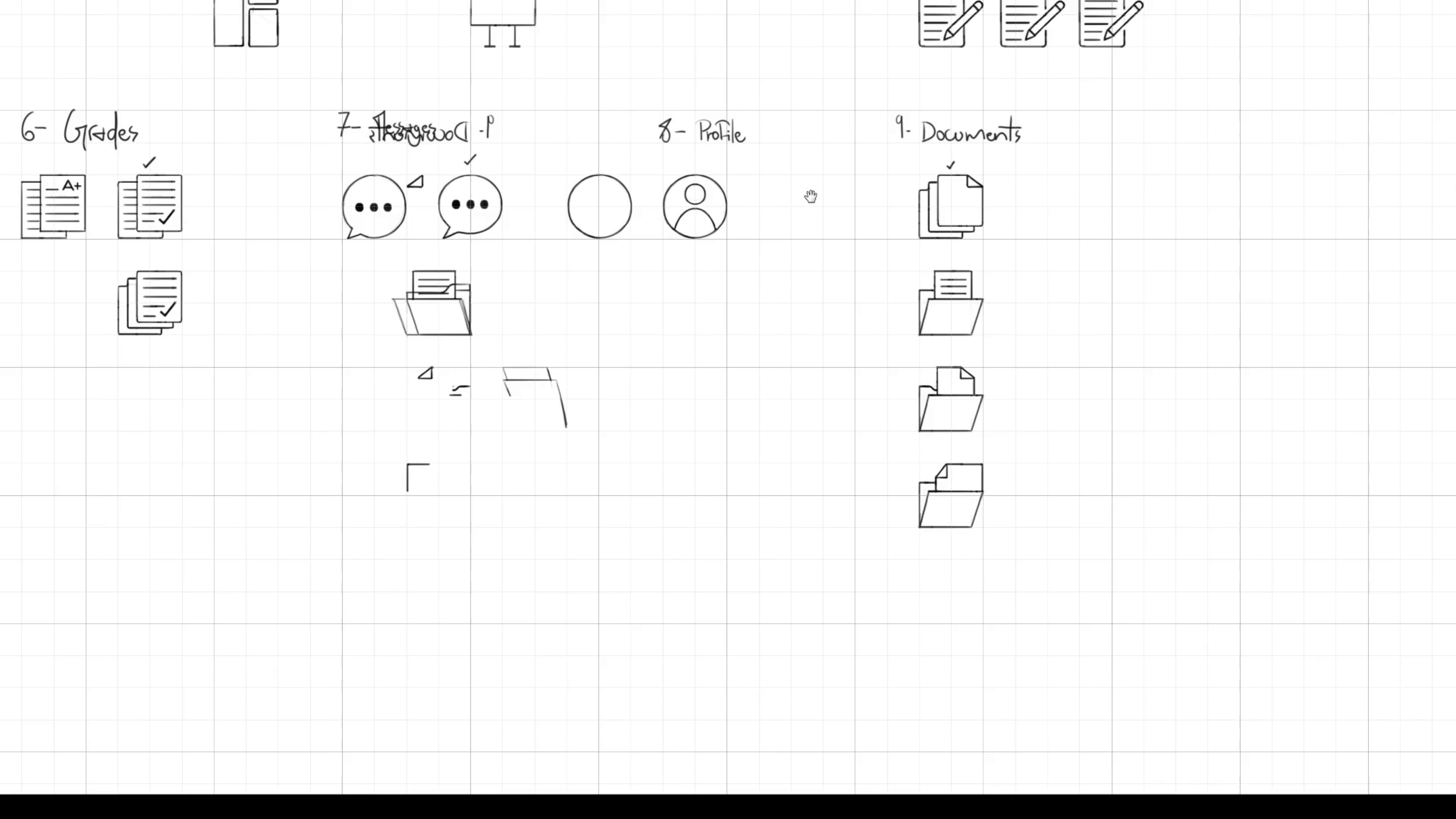 
left_click_drag(start_coordinate=[849, 189], to_coordinate=[616, 298])
 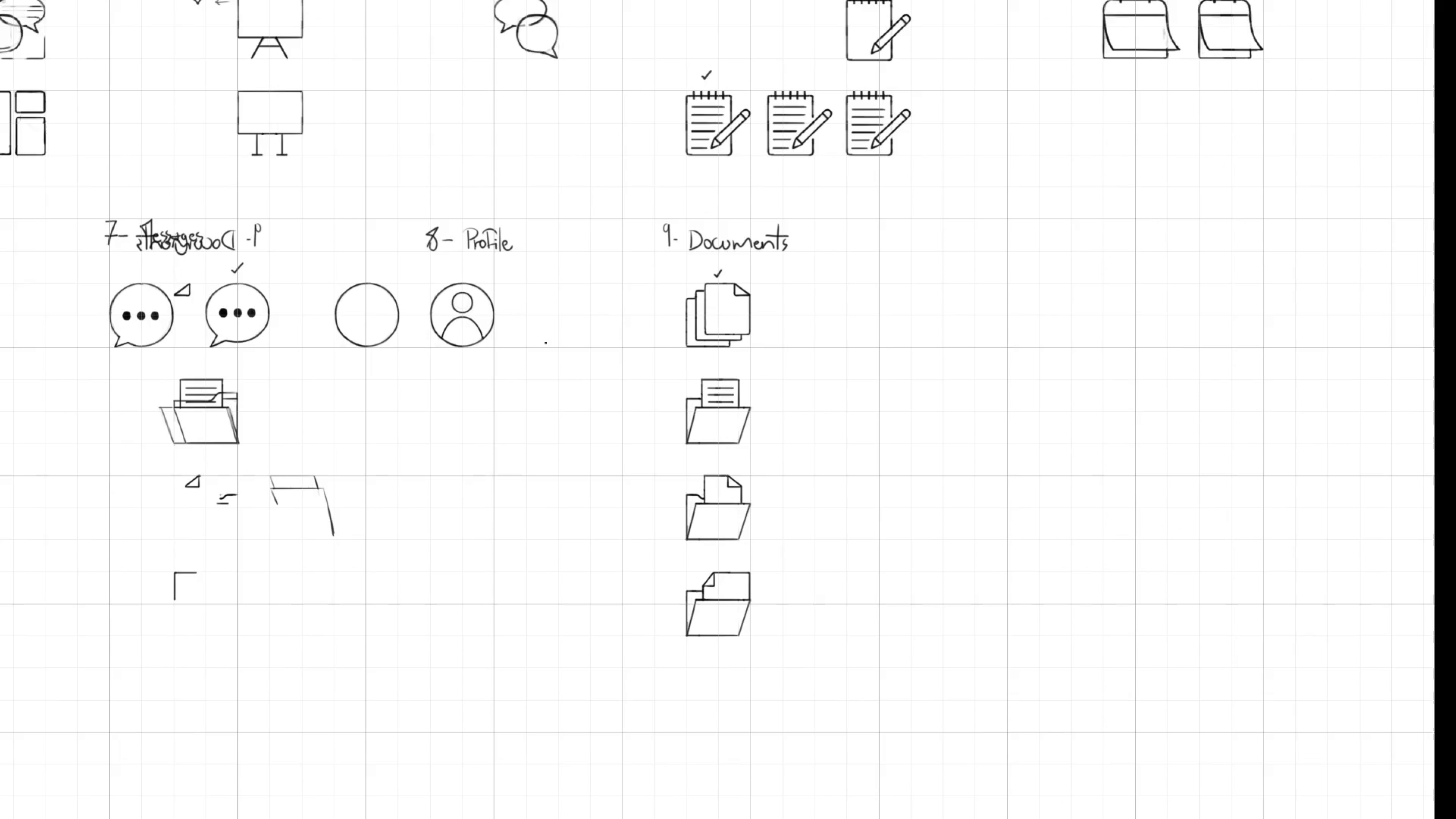 
key(Tab)
 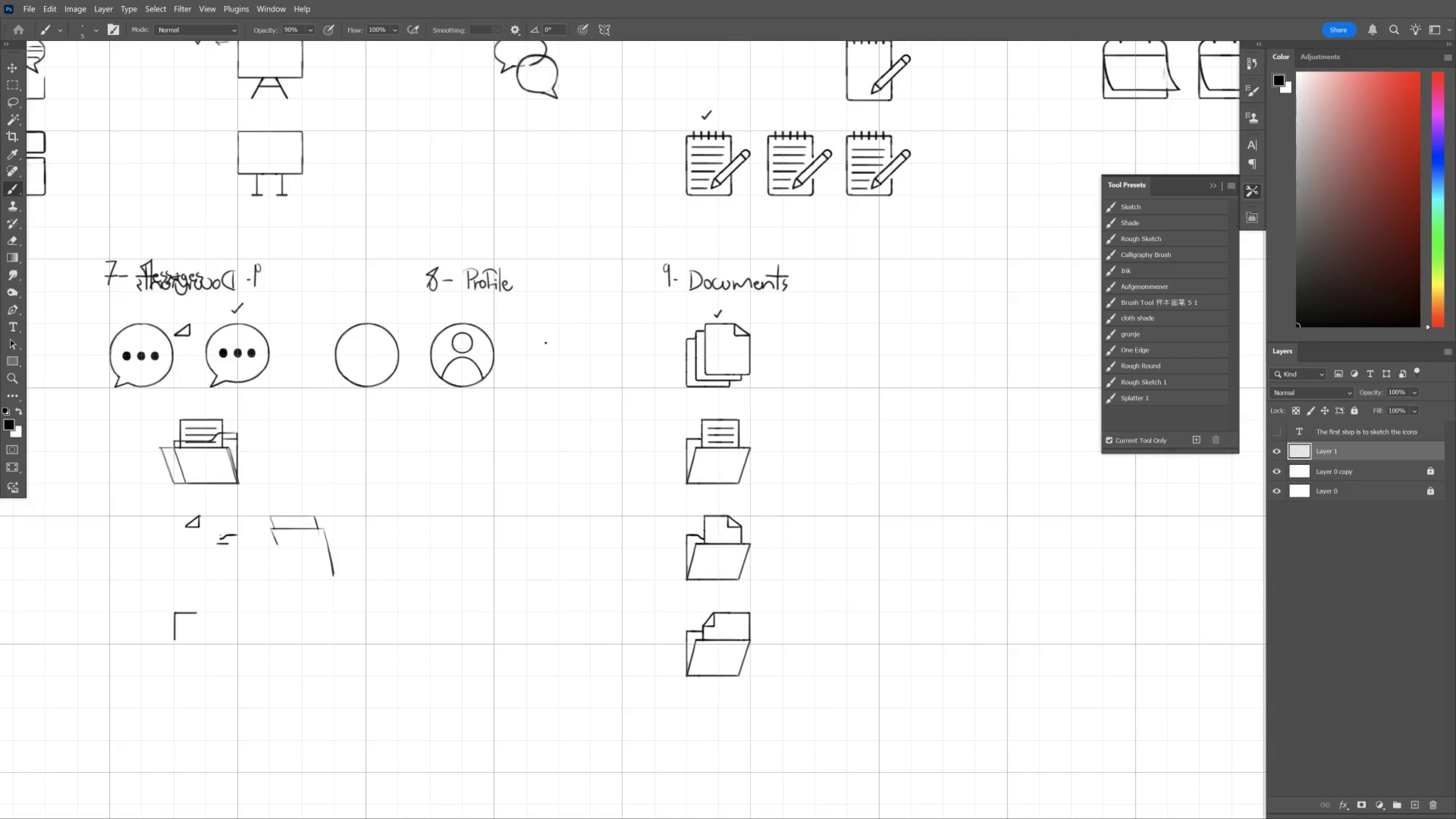 
key(Meta+MetaLeft)
 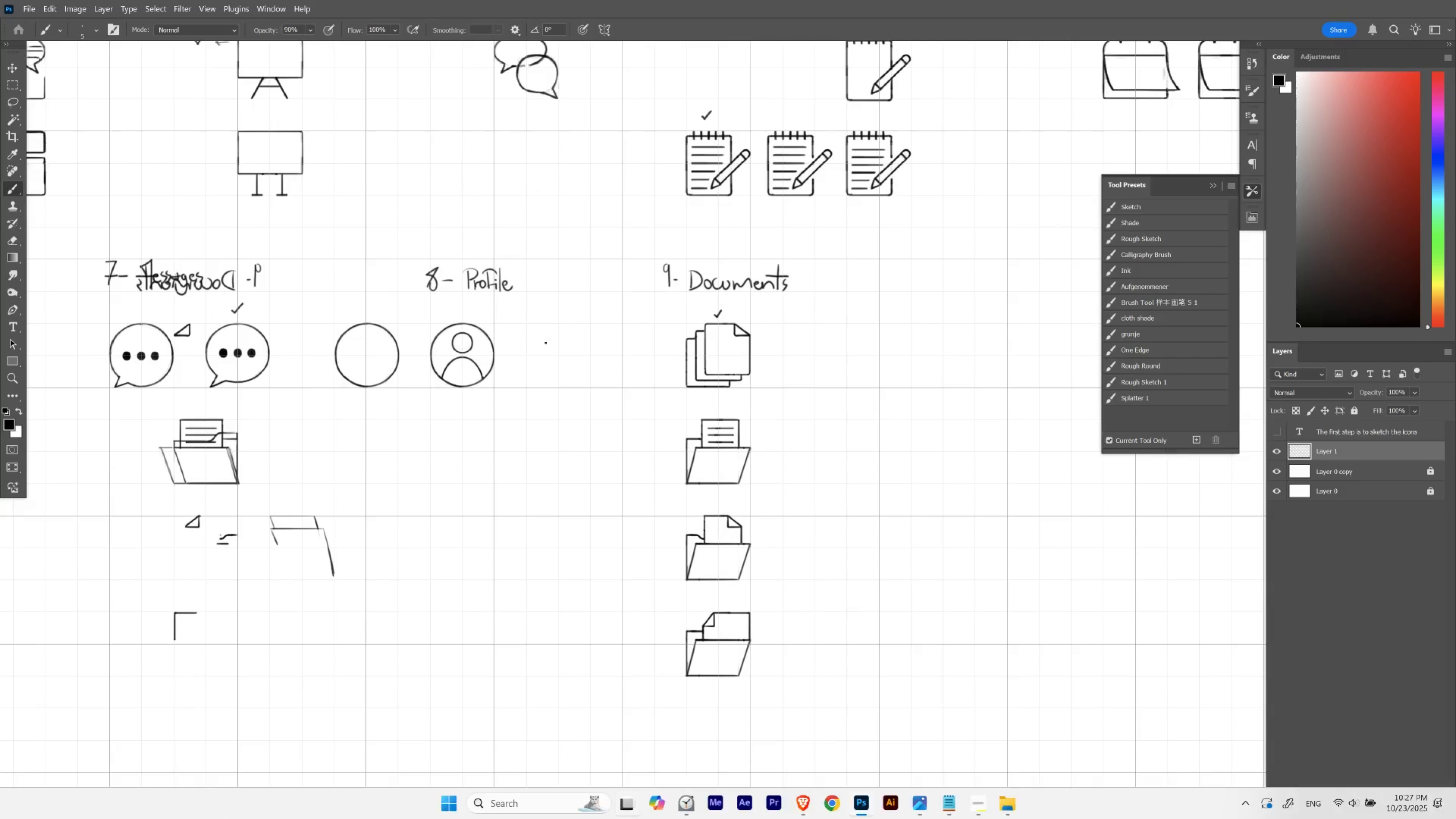 
key(Meta+Tab)
 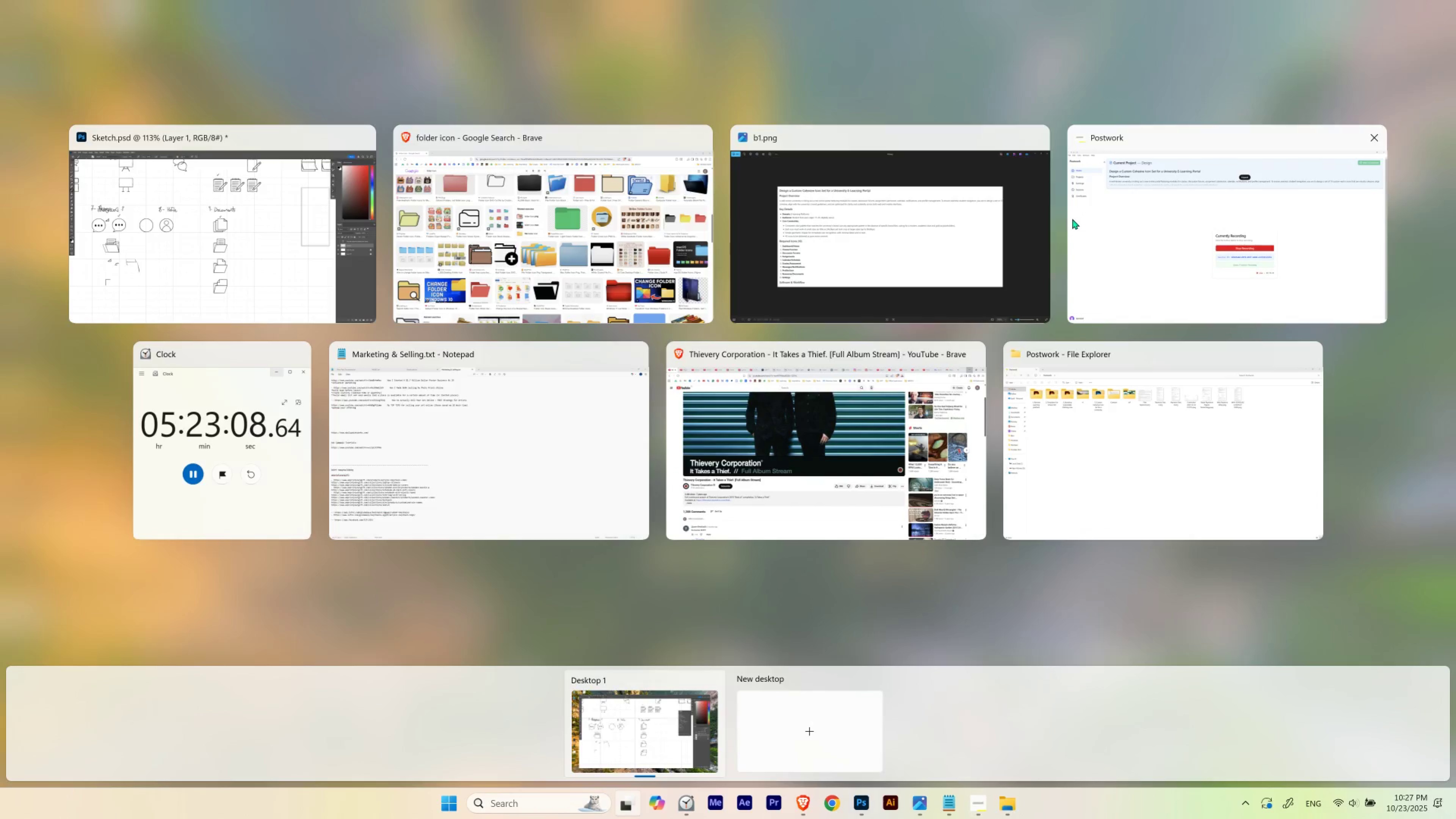 
left_click([953, 229])
 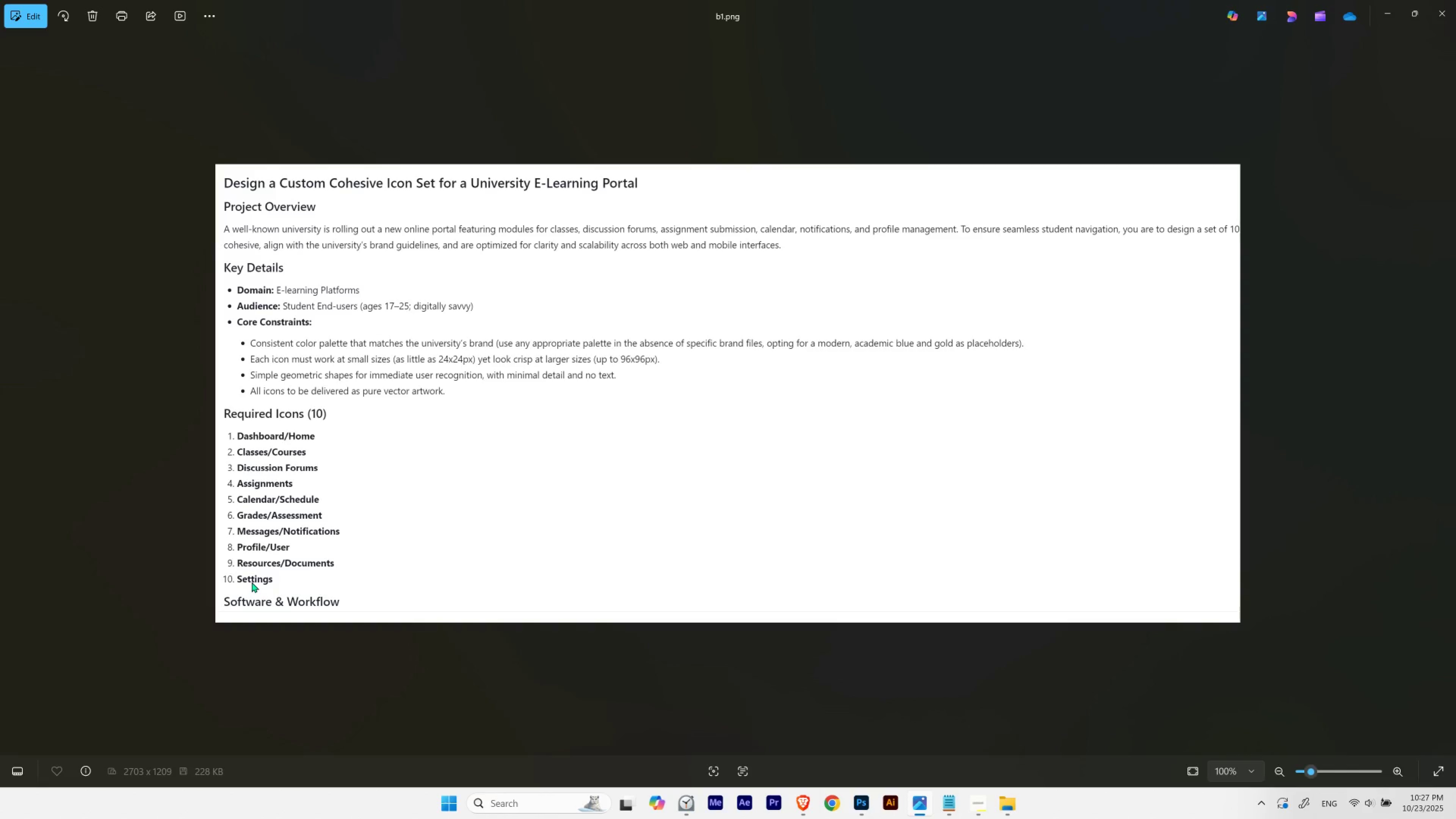 
key(Meta+MetaLeft)
 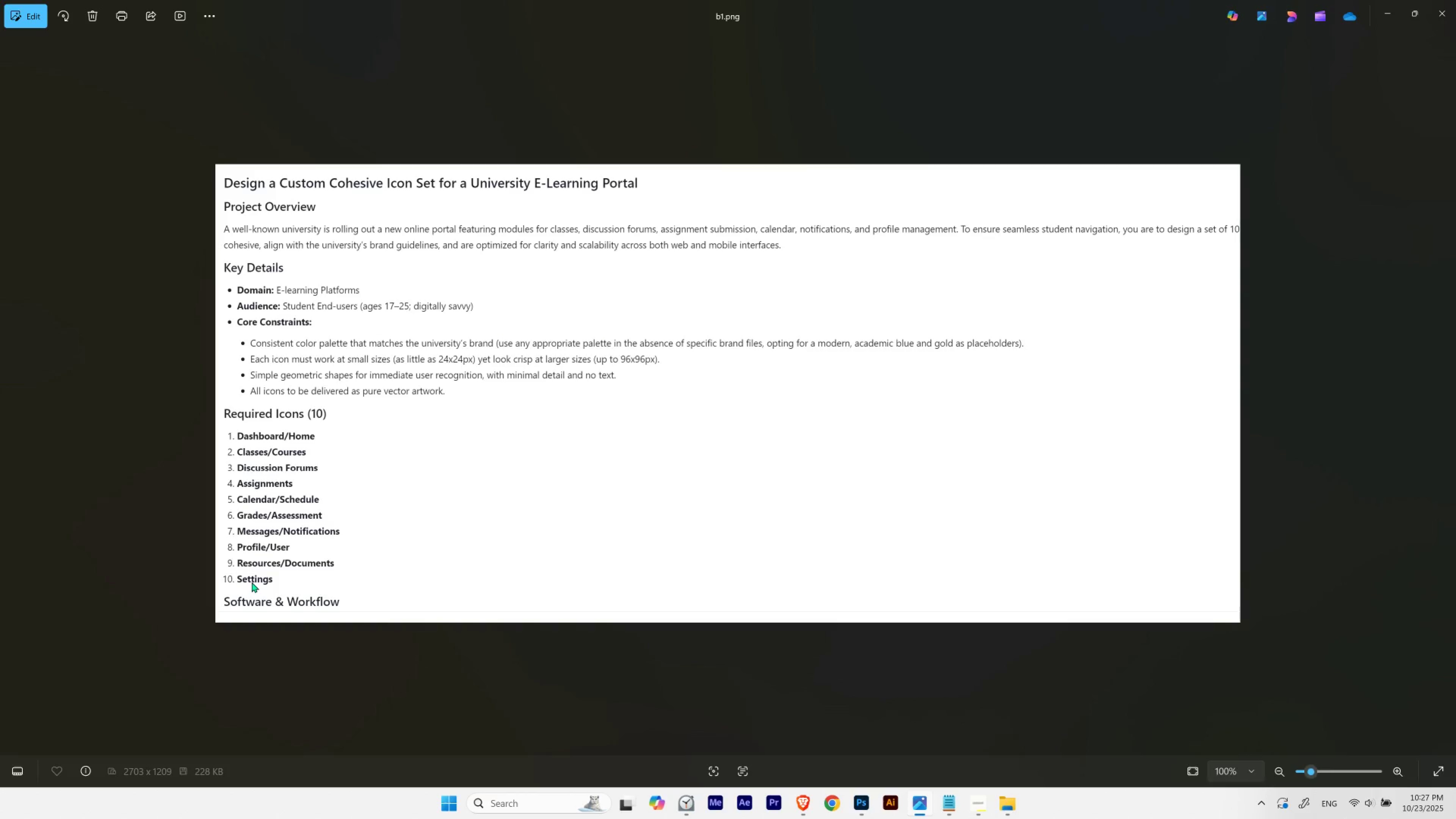 
key(Meta+Tab)
 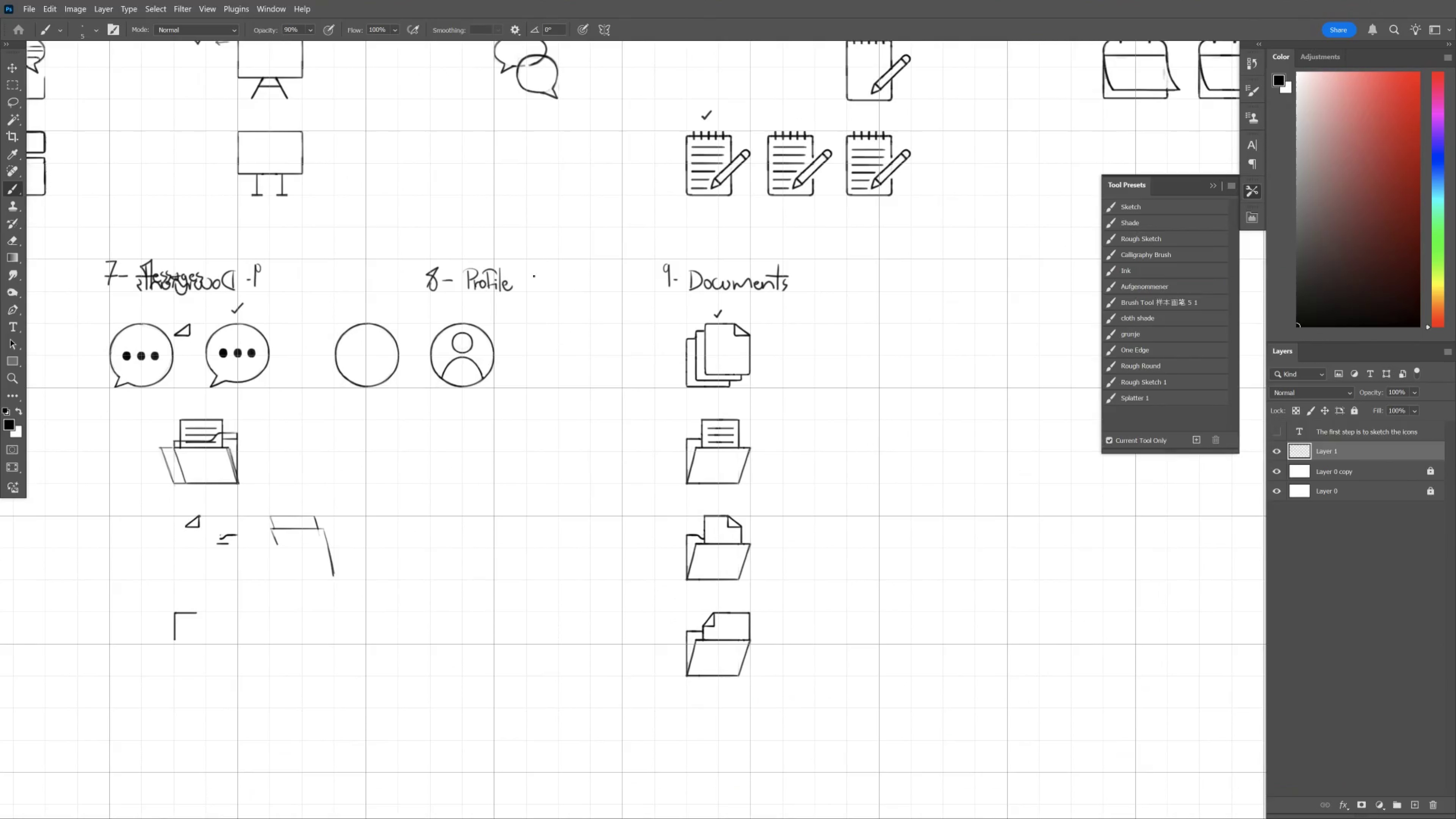 
key(Tab)
 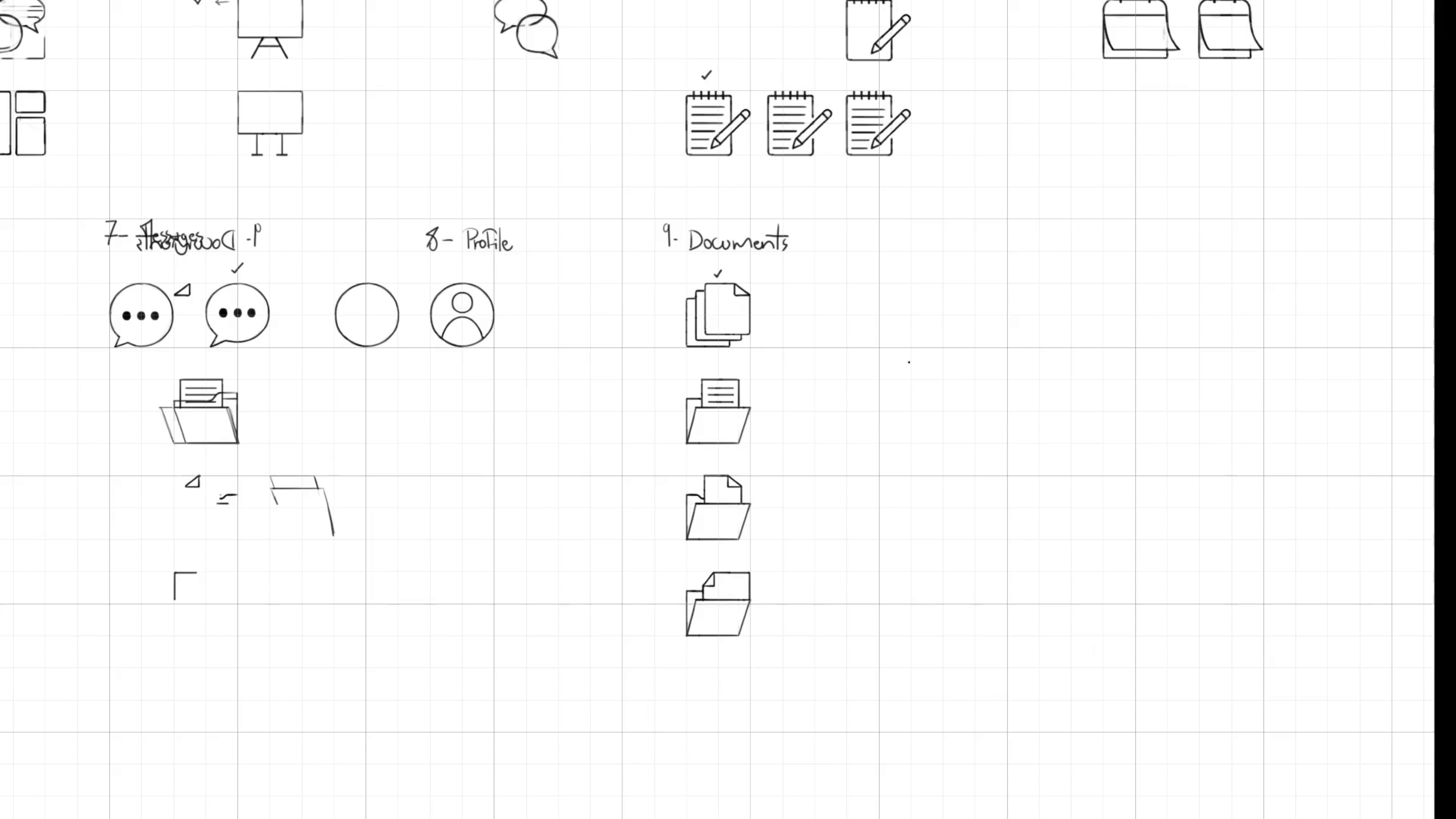 
hold_key(key=Space, duration=1.46)
 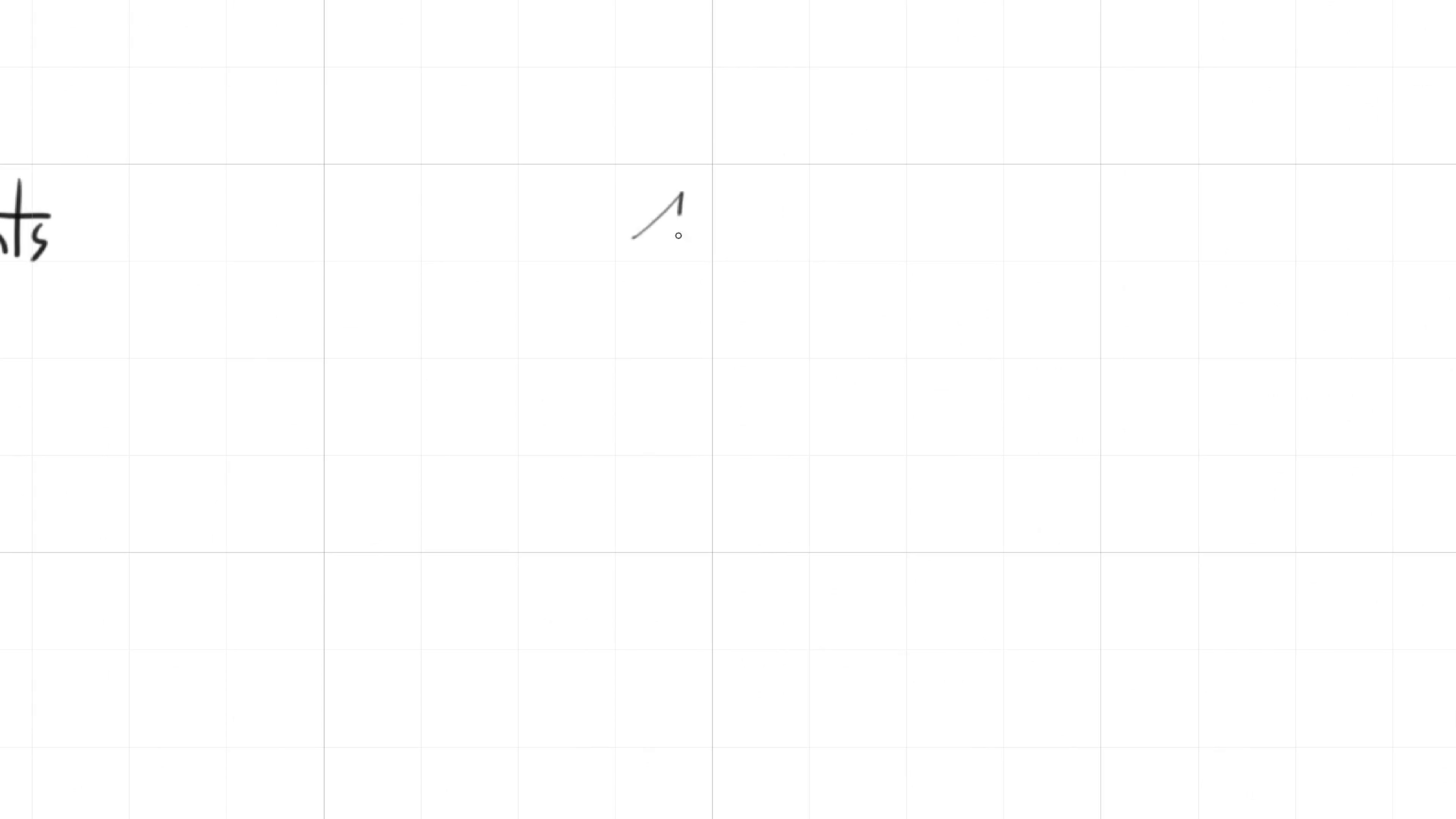 
left_click_drag(start_coordinate=[993, 303], to_coordinate=[633, 287])
 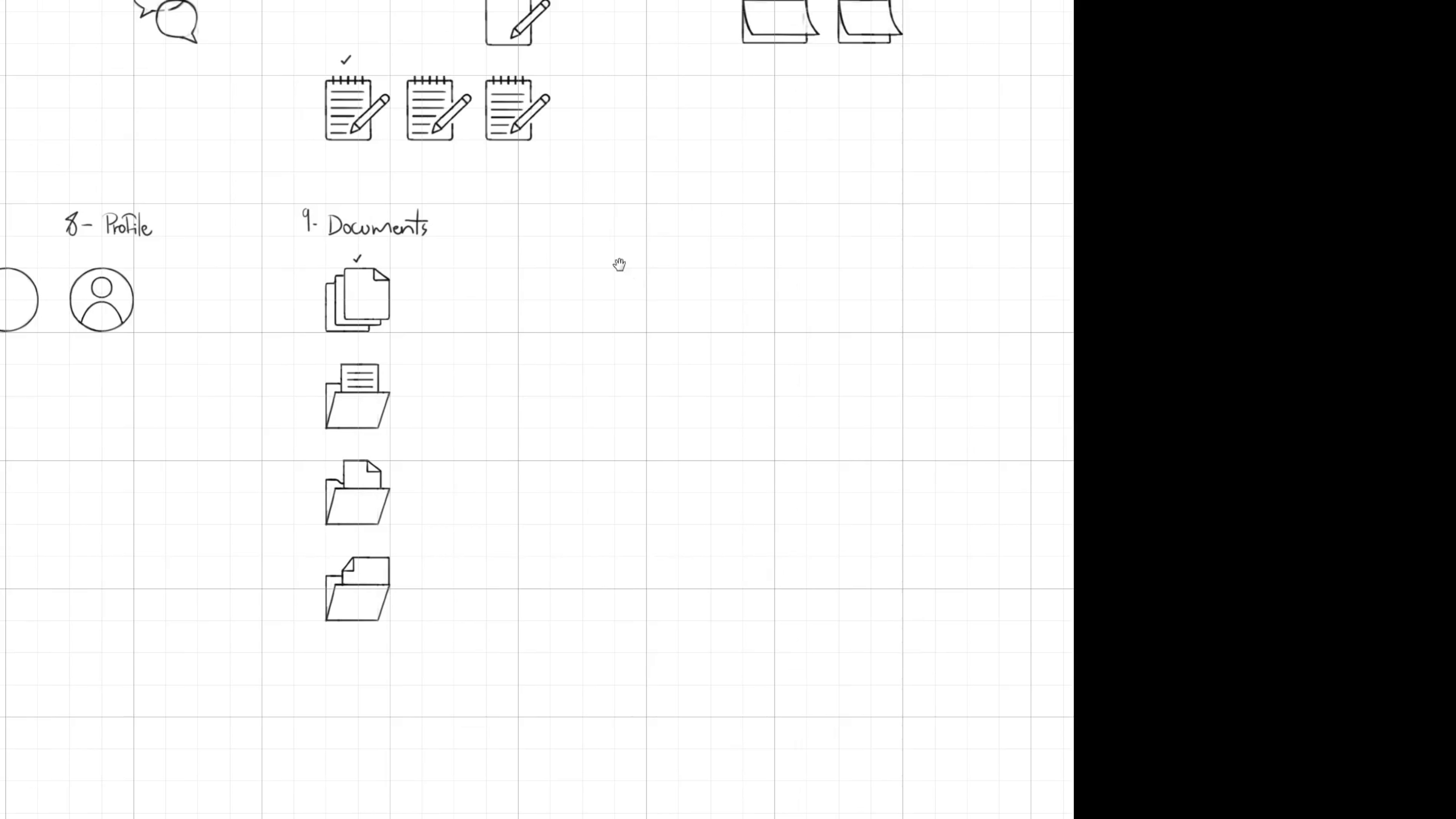 
hold_key(key=ControlLeft, duration=0.56)
left_click_drag(start_coordinate=[614, 222], to_coordinate=[655, 282])
 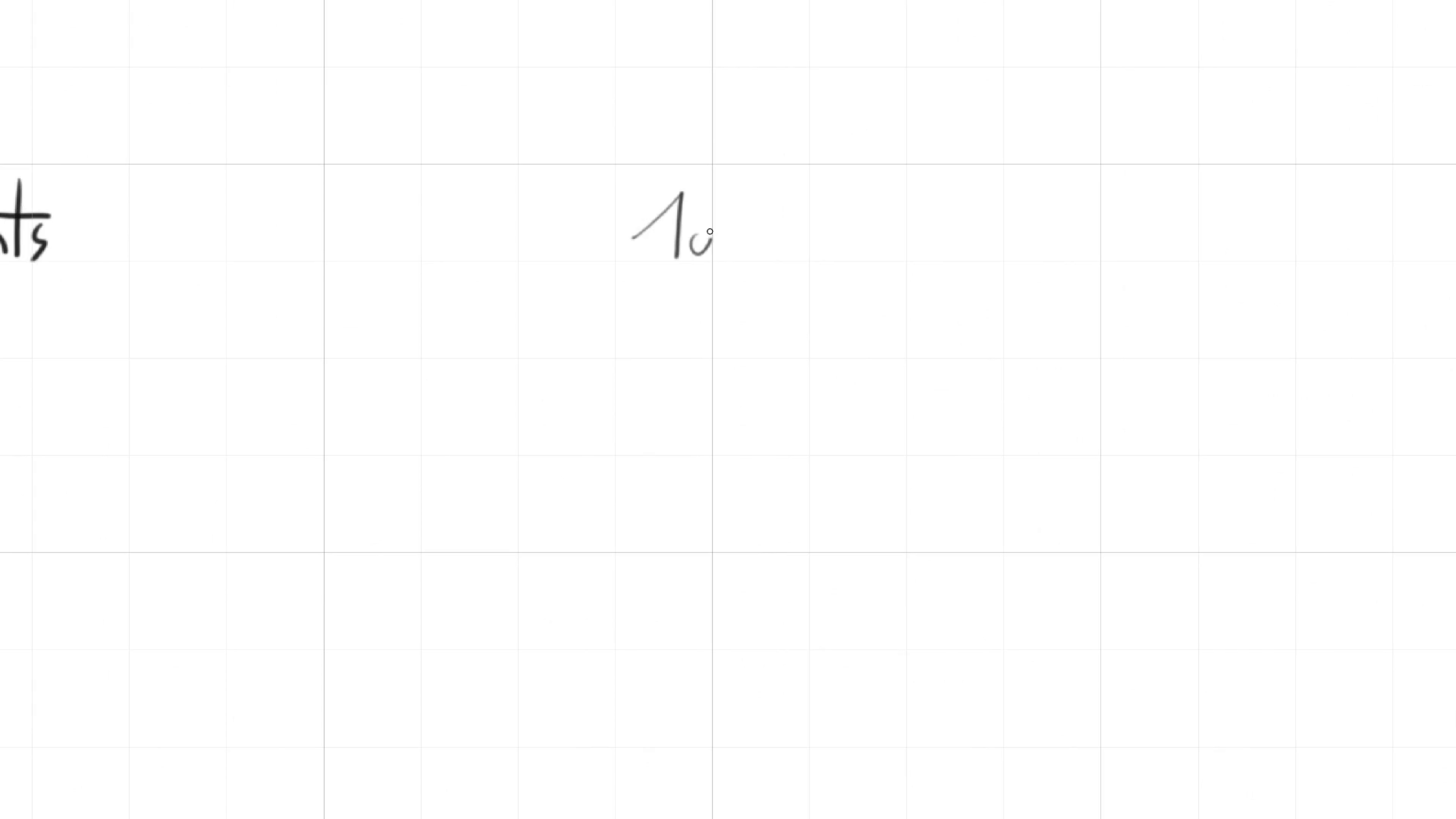 
key(Control+ControlLeft)
 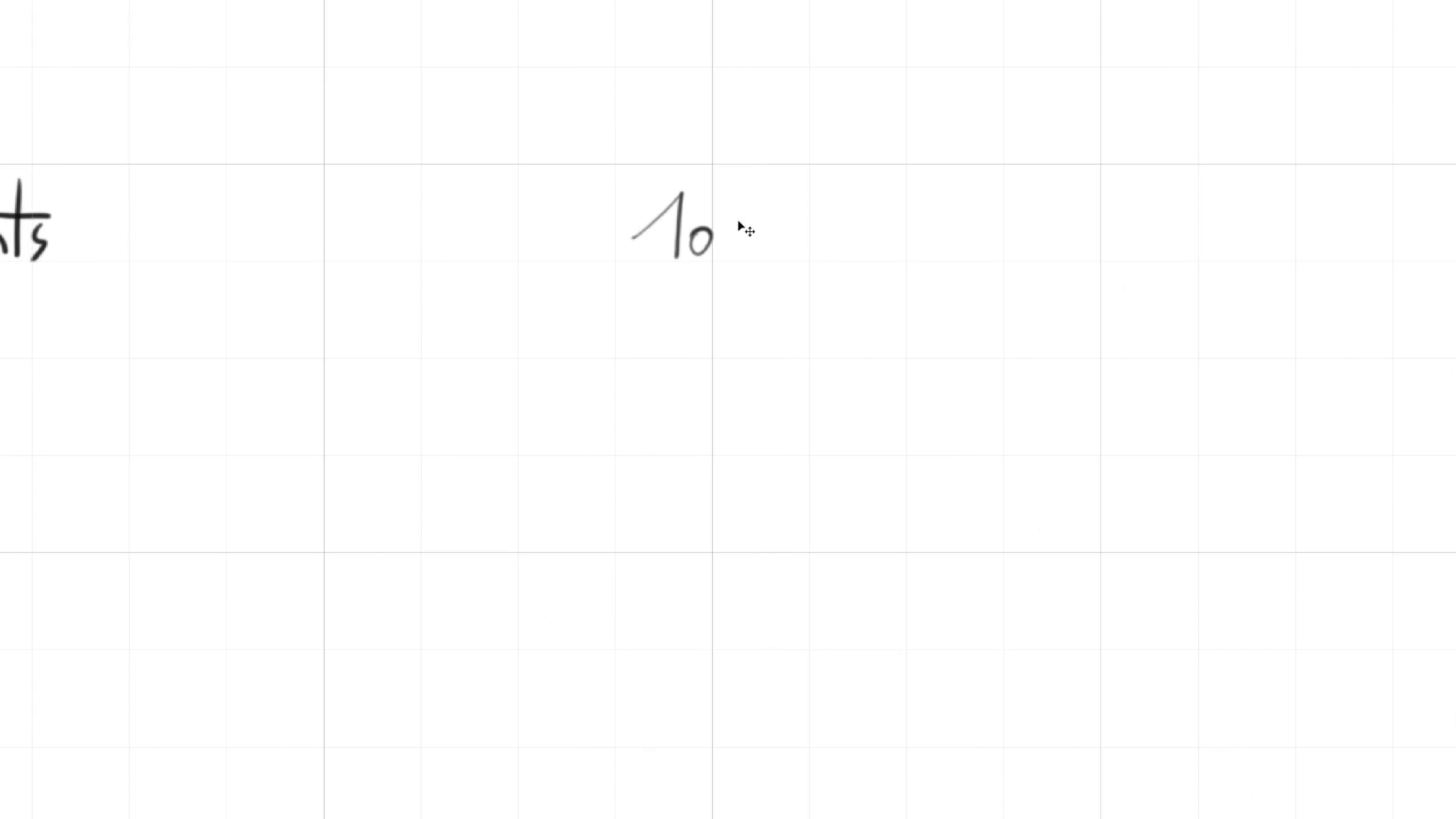 
key(Control+Z)
 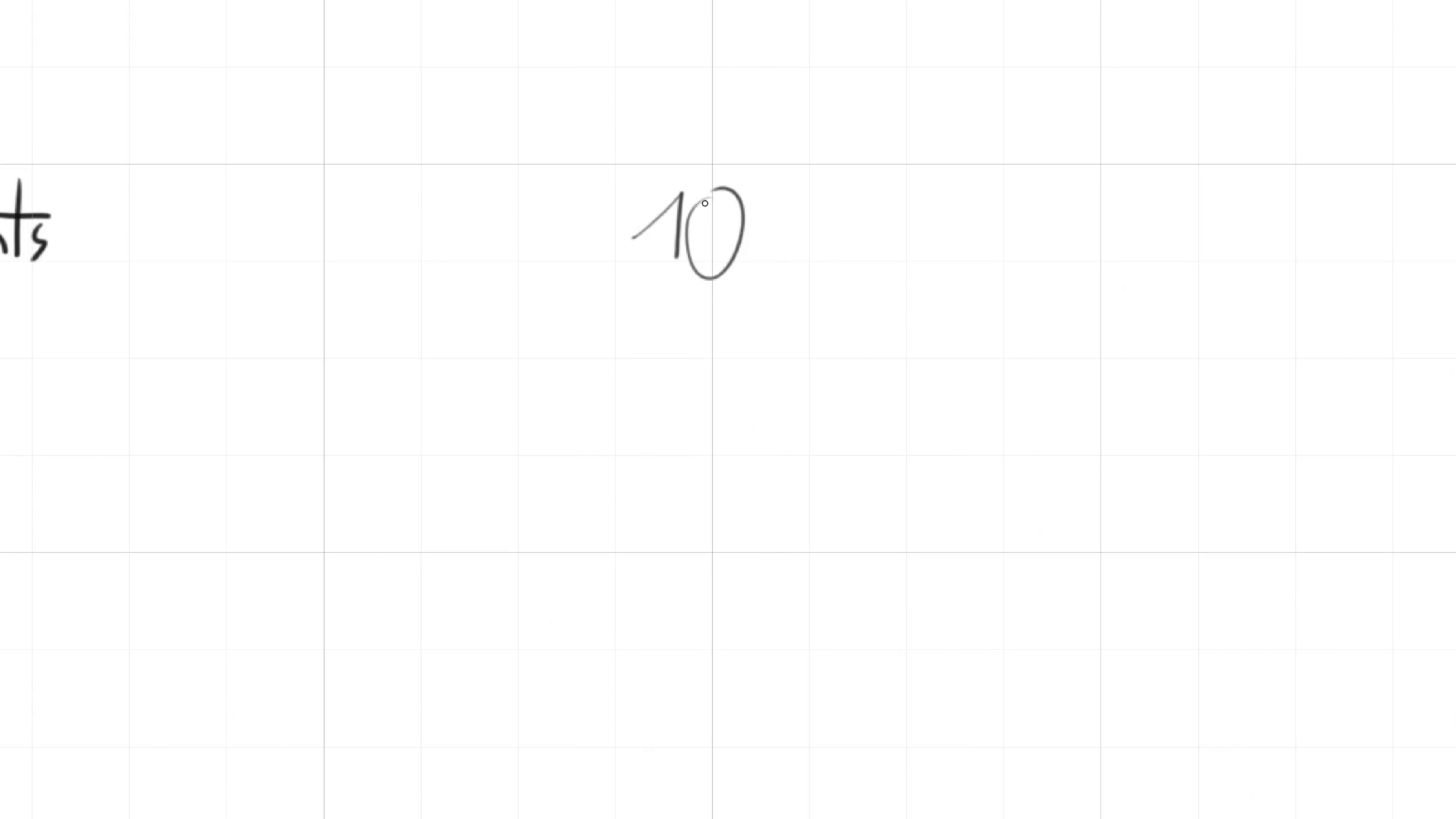 
key(Control+ControlLeft)
 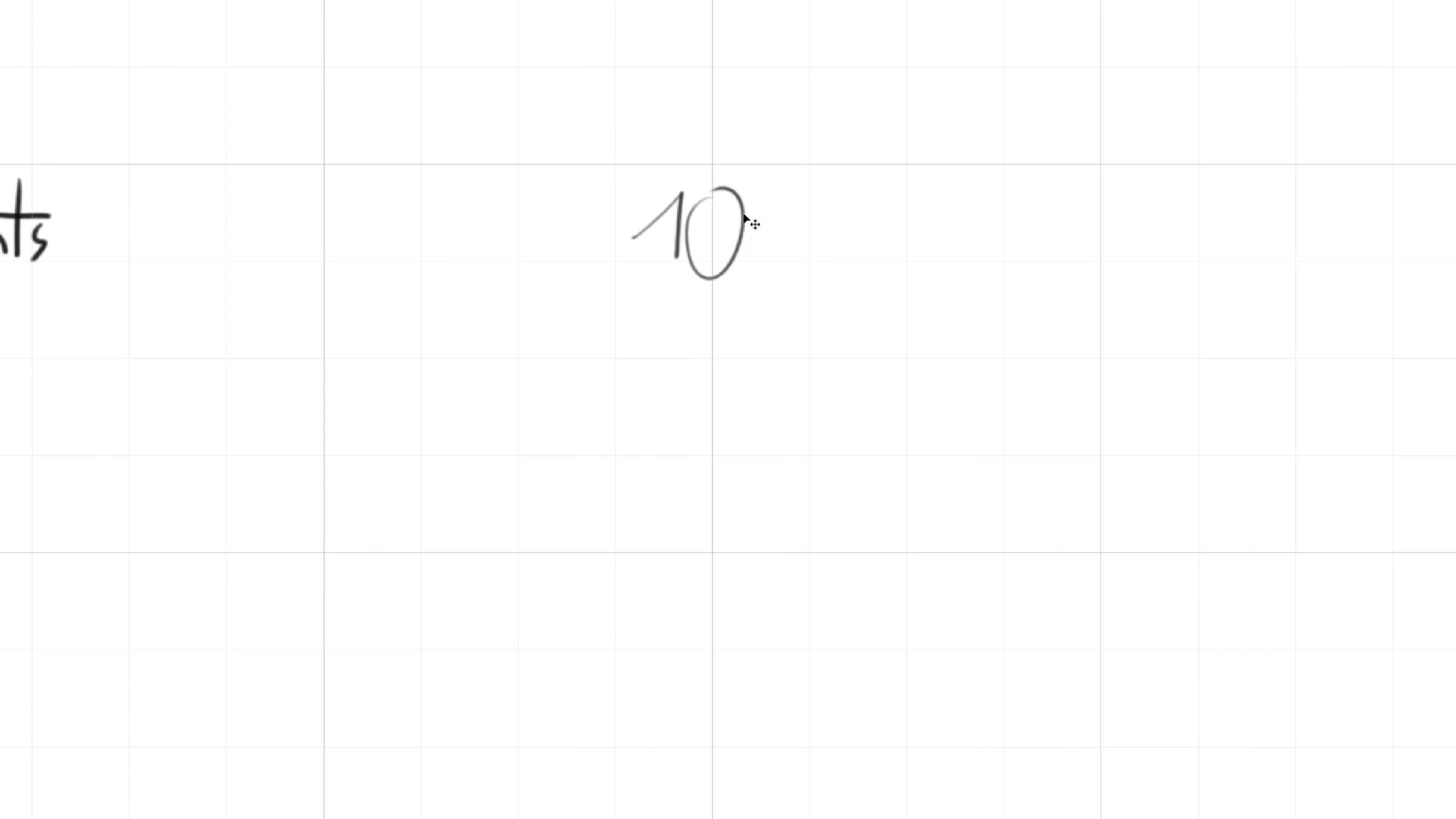 
key(Control+Z)
 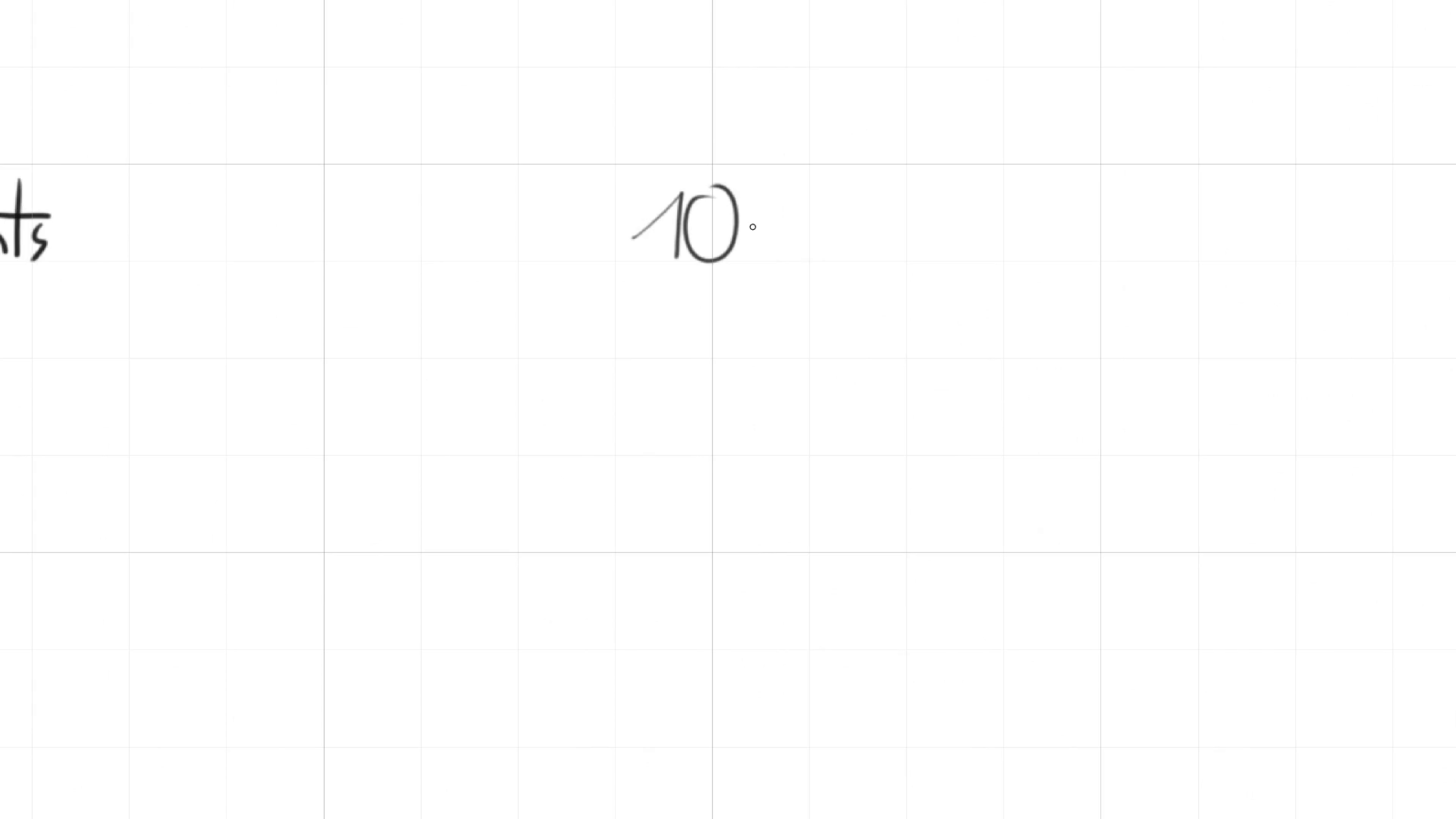 
hold_key(key=Space, duration=0.67)
 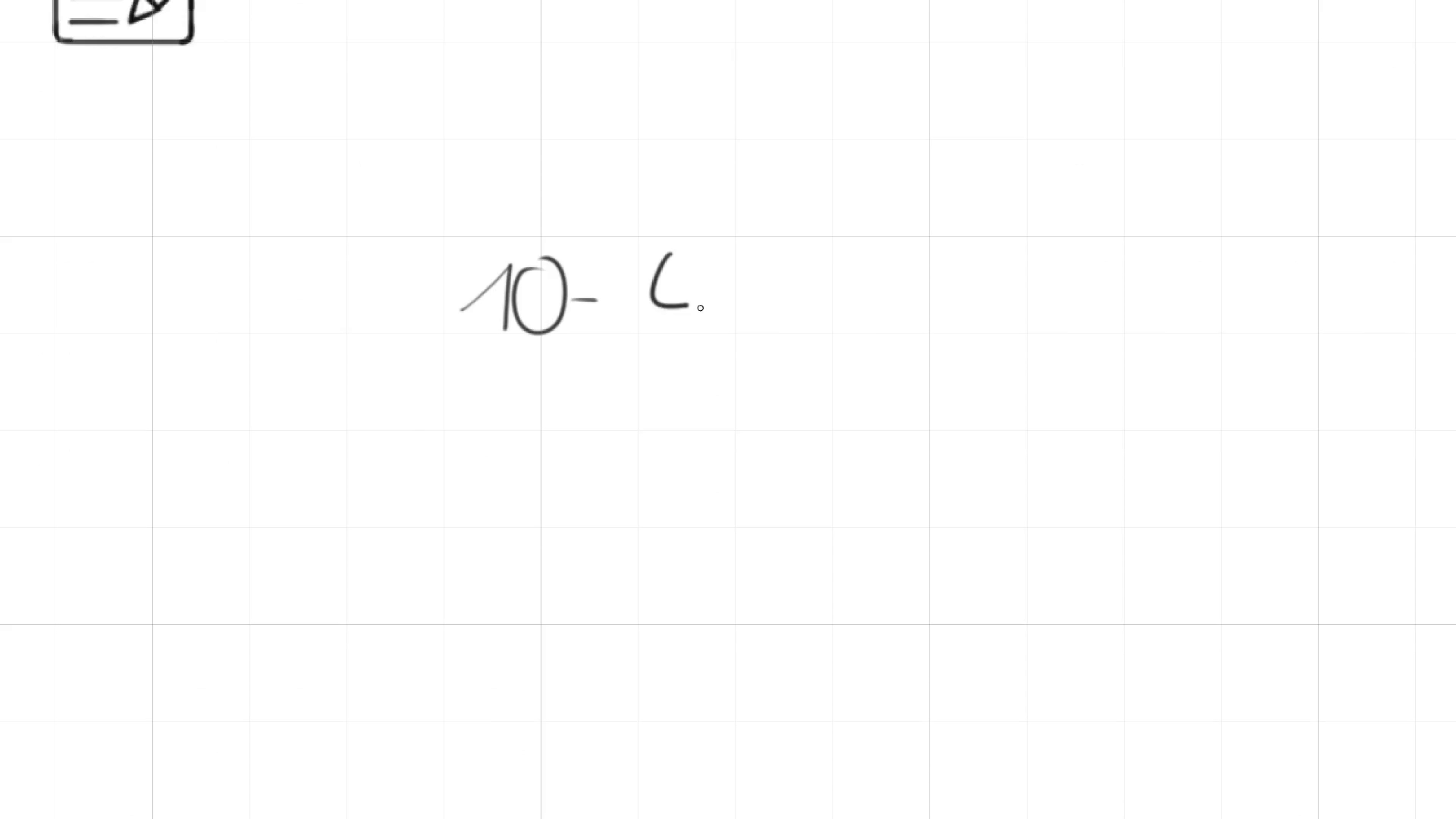 
left_click_drag(start_coordinate=[870, 219], to_coordinate=[699, 291])
 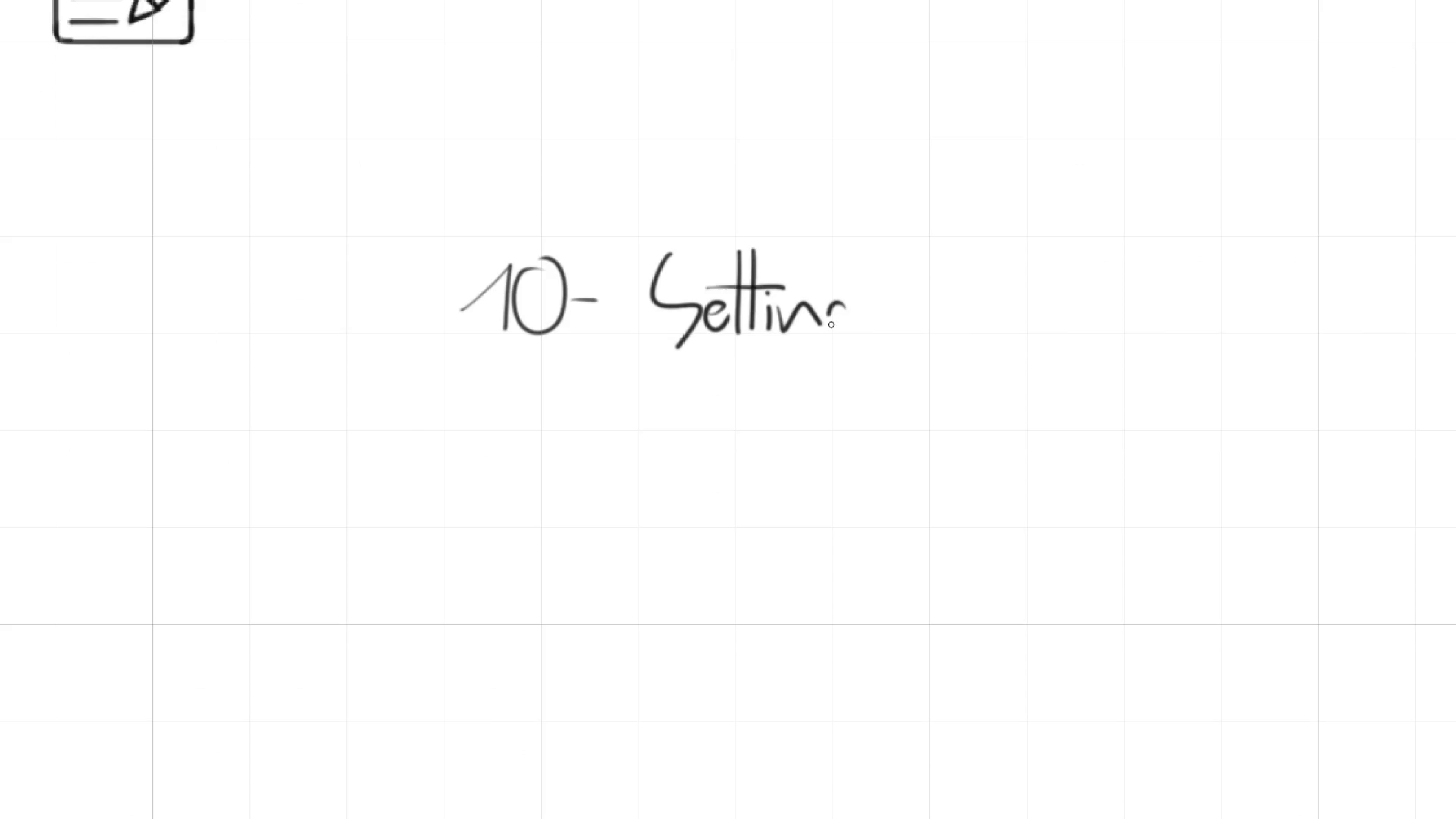 
wait(5.63)
 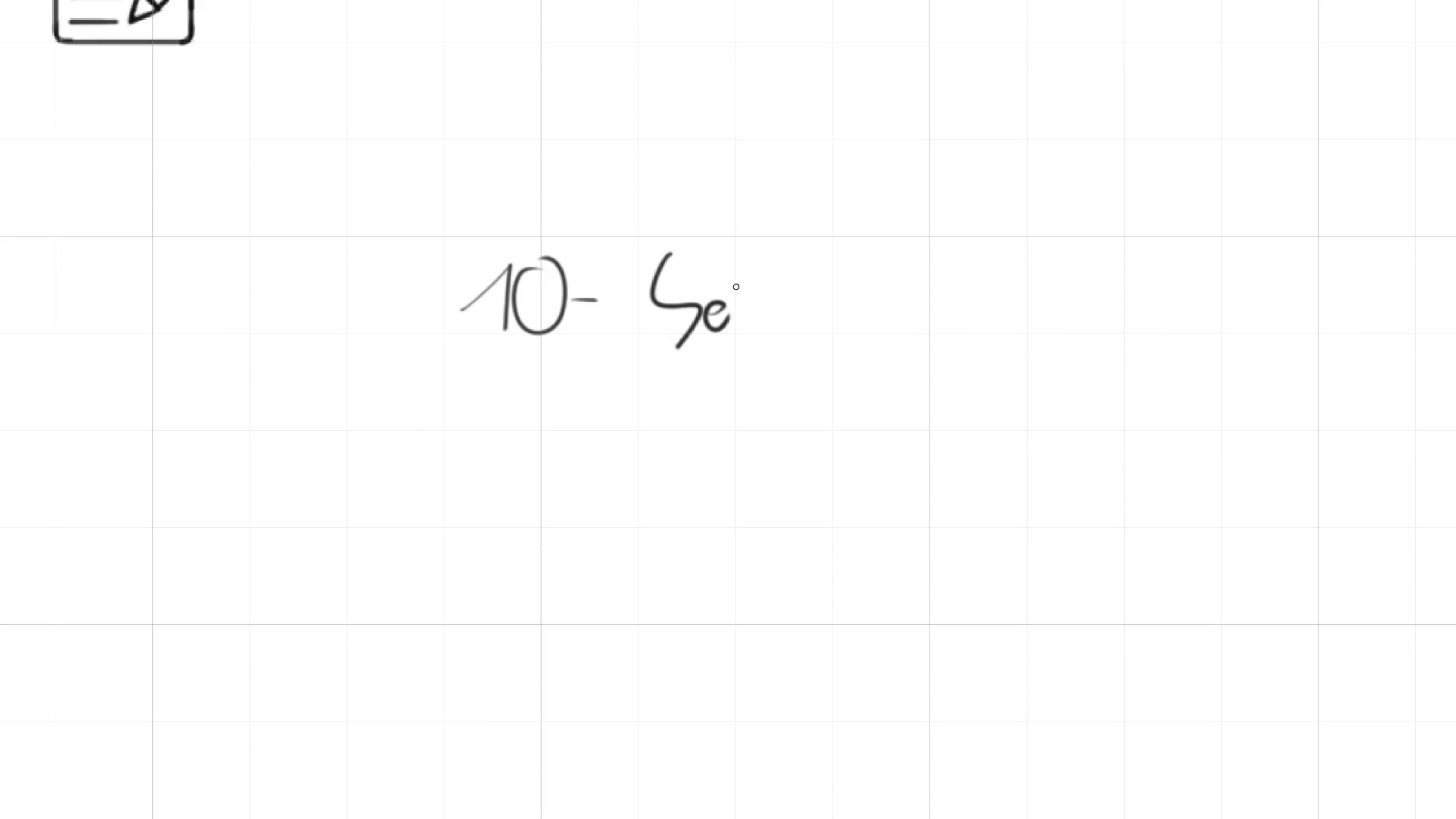 
hold_key(key=Space, duration=1.52)
 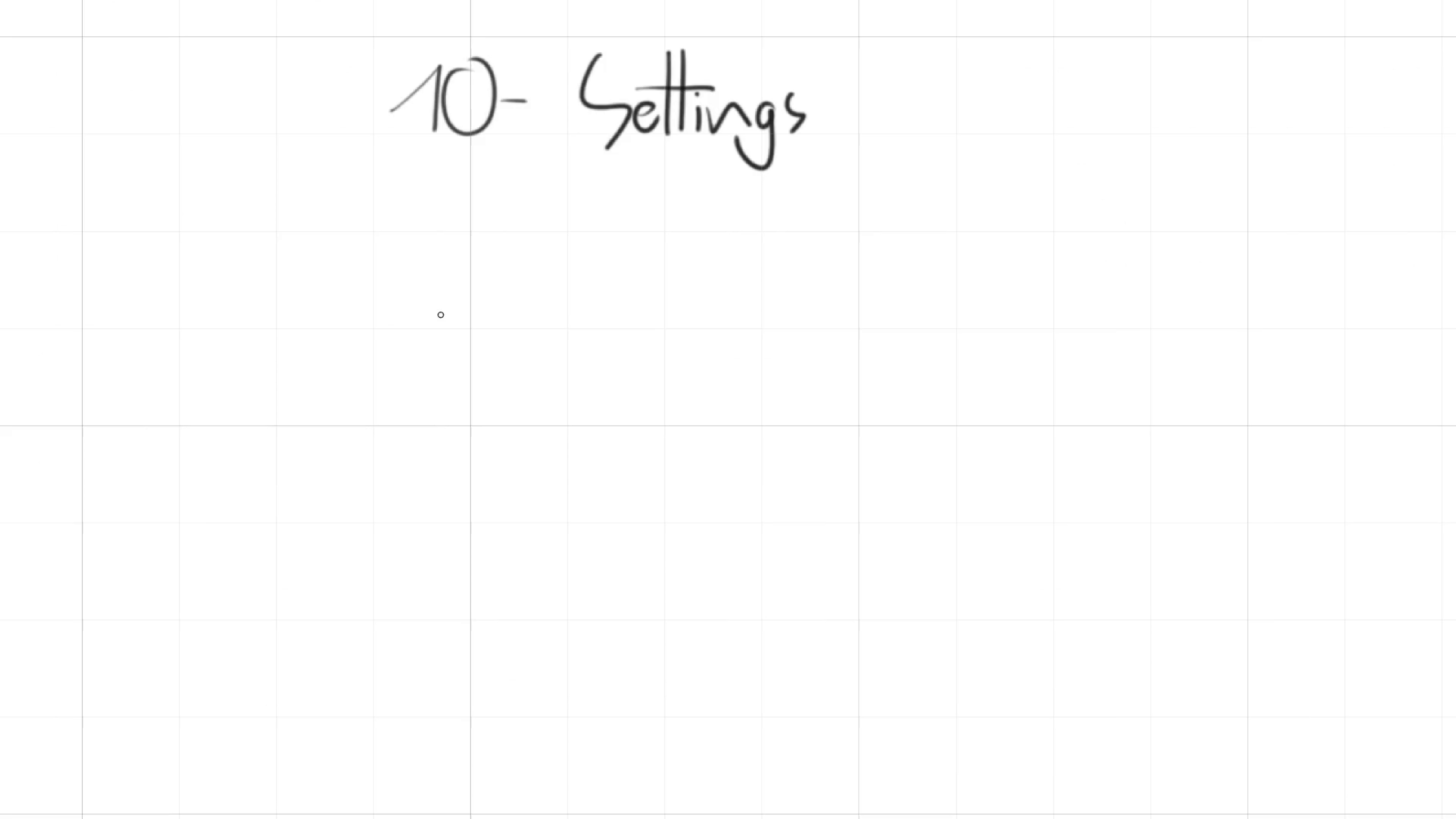 
left_click_drag(start_coordinate=[786, 415], to_coordinate=[716, 216])
 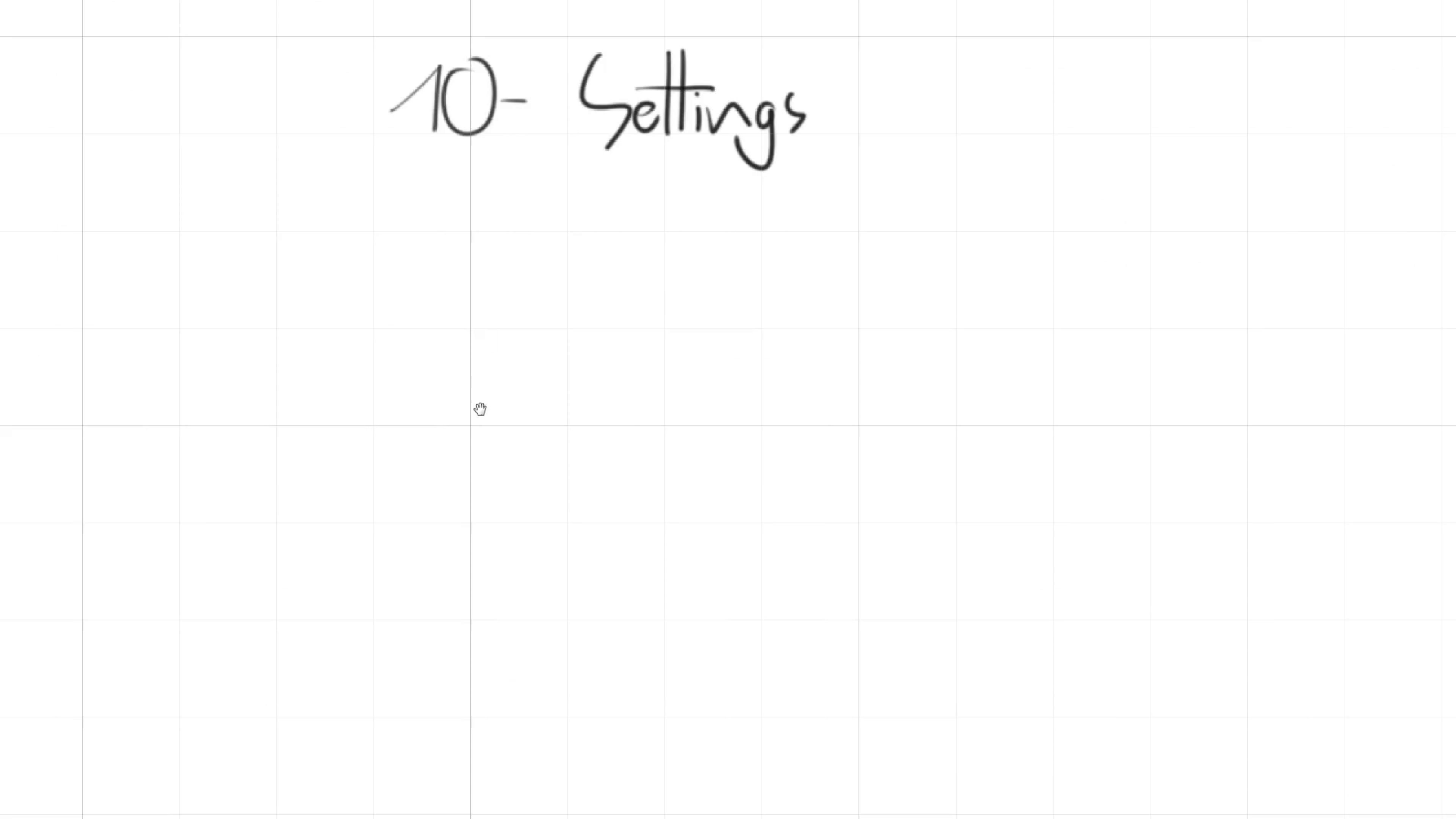 
hold_key(key=Space, duration=0.48)
 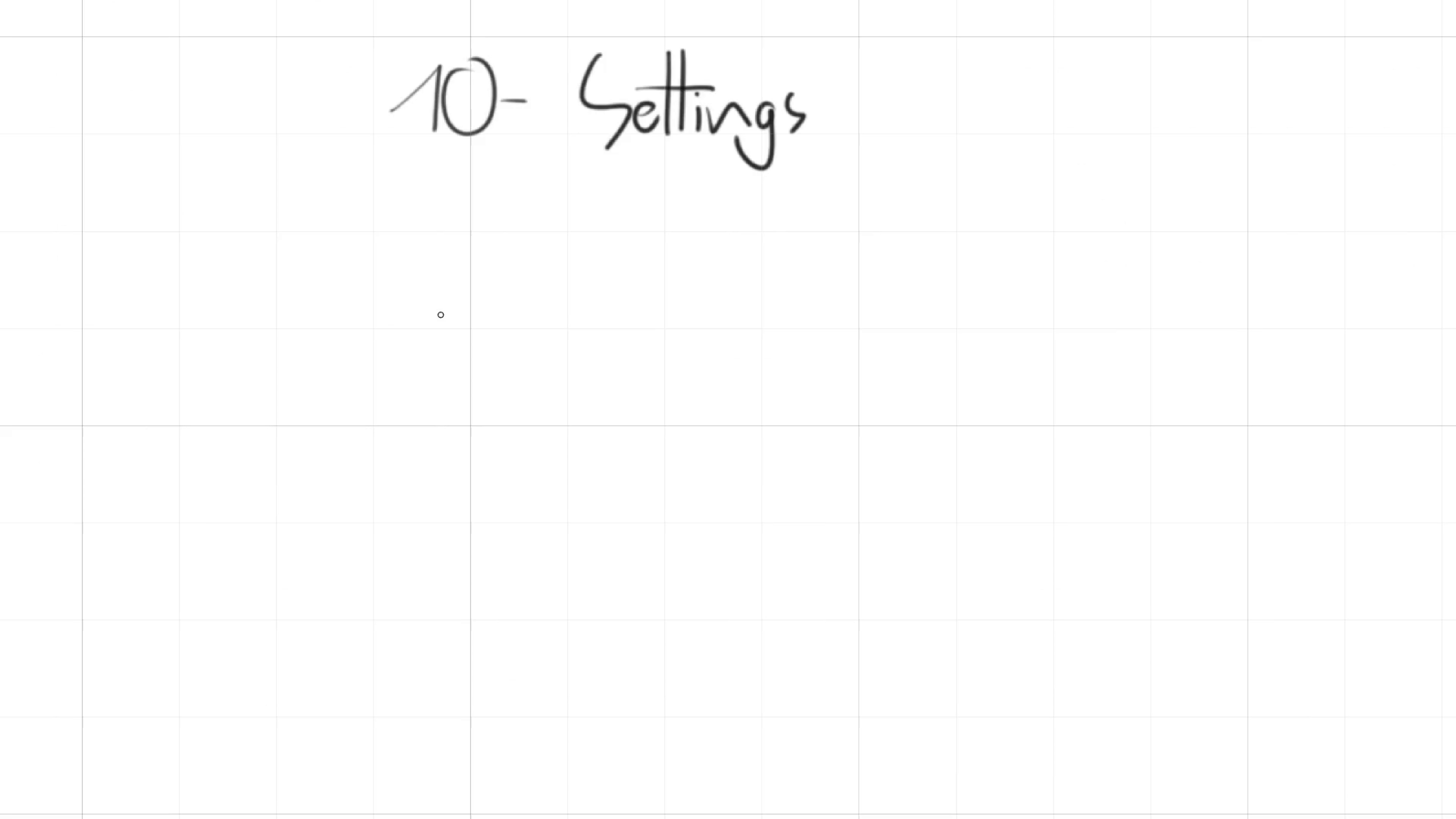 
wait(15.22)
 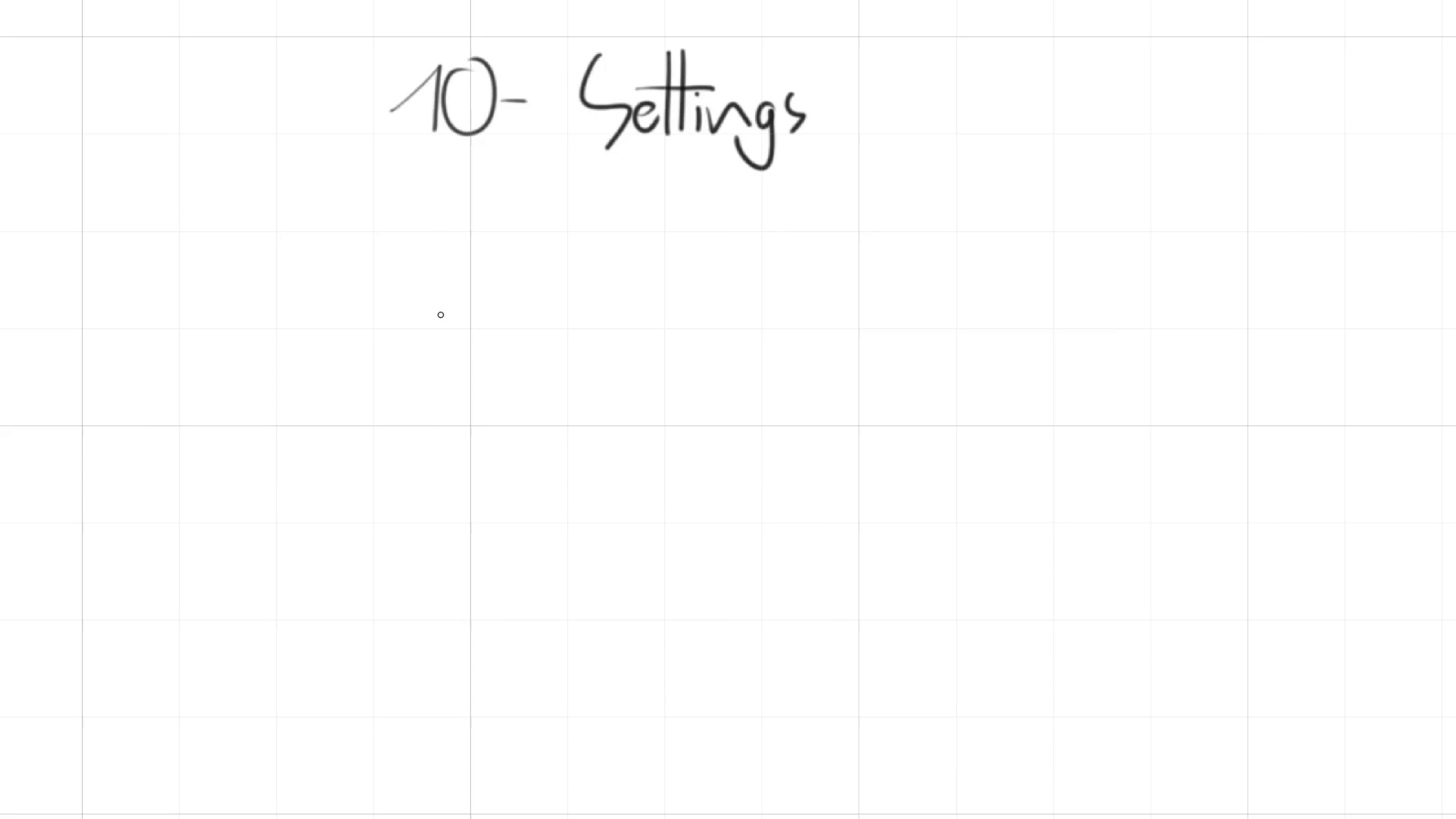 
hold_key(key=Space, duration=0.76)
 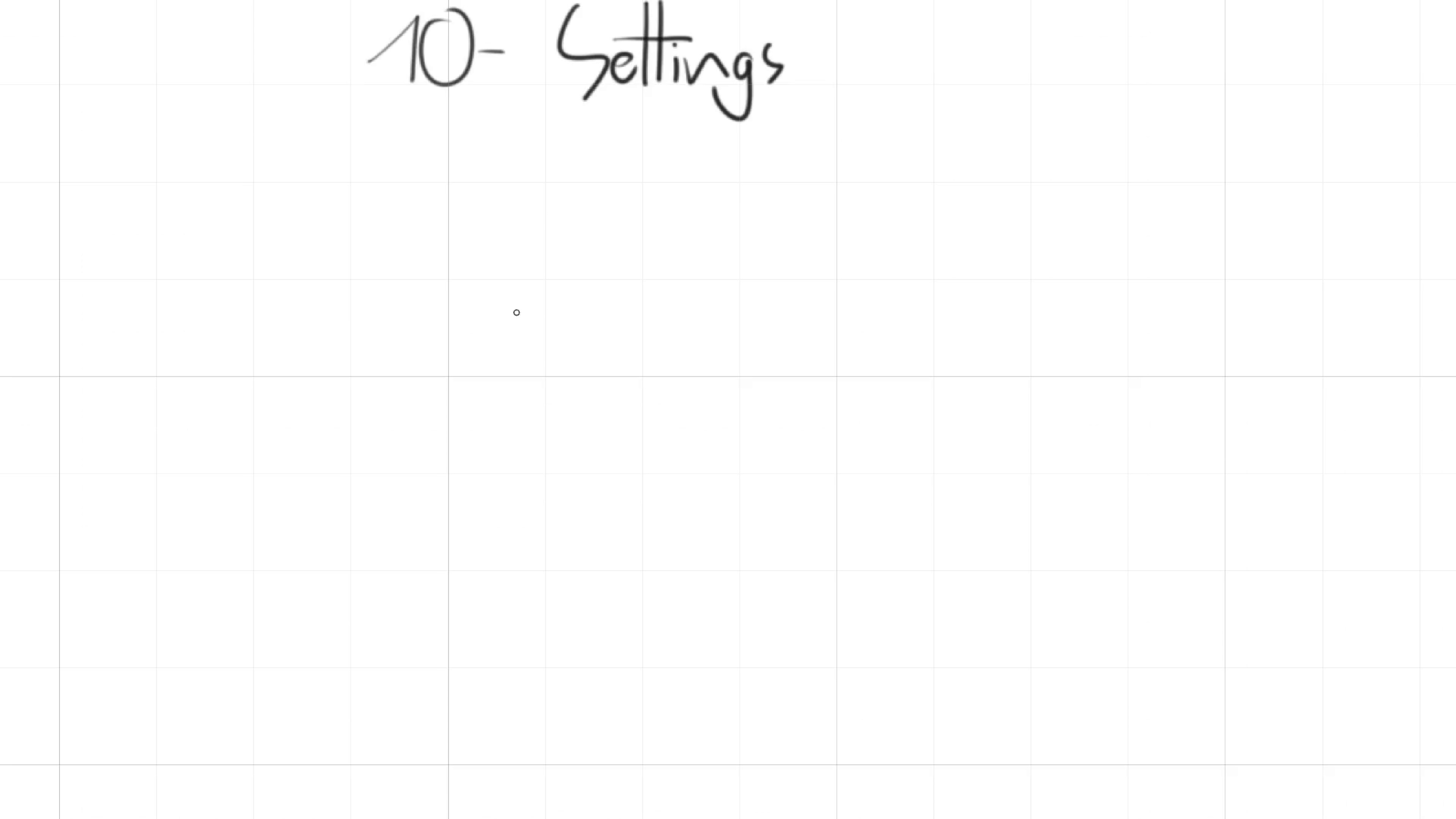 
left_click_drag(start_coordinate=[690, 349], to_coordinate=[667, 299])
 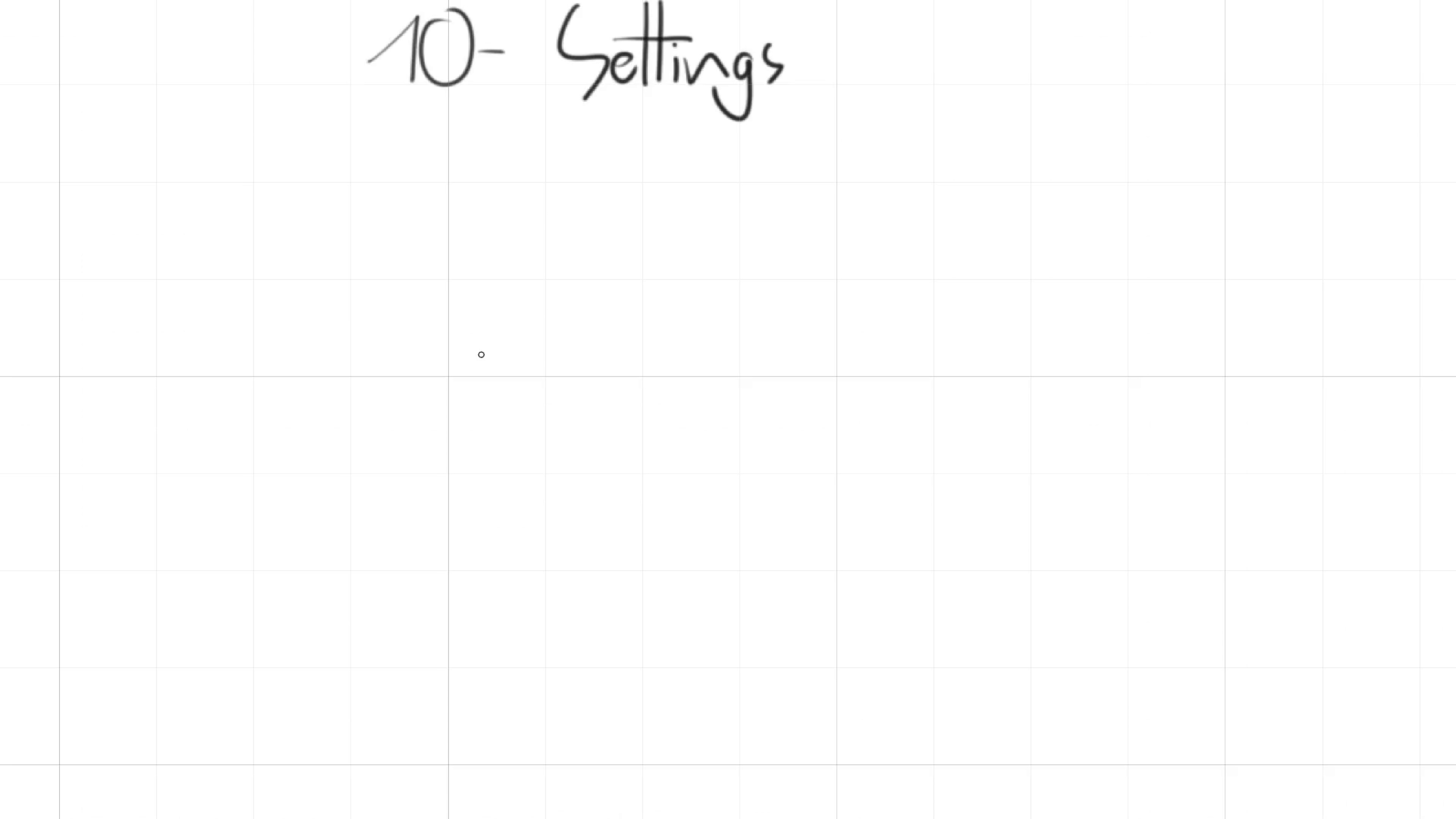 
hold_key(key=Space, duration=1.45)
 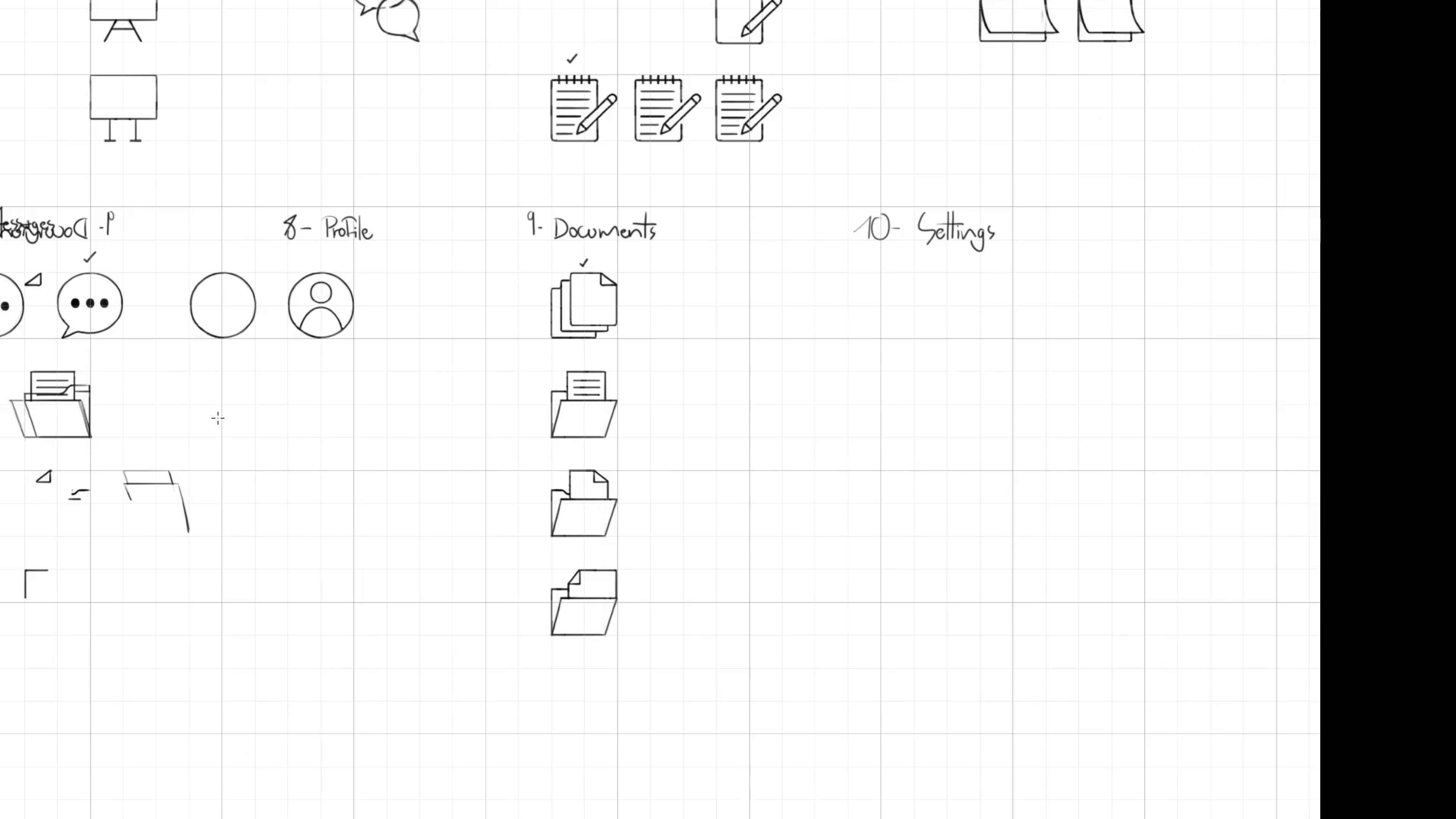 
hold_key(key=ControlLeft, duration=0.38)
left_click_drag(start_coordinate=[602, 308], to_coordinate=[536, 343])
 